 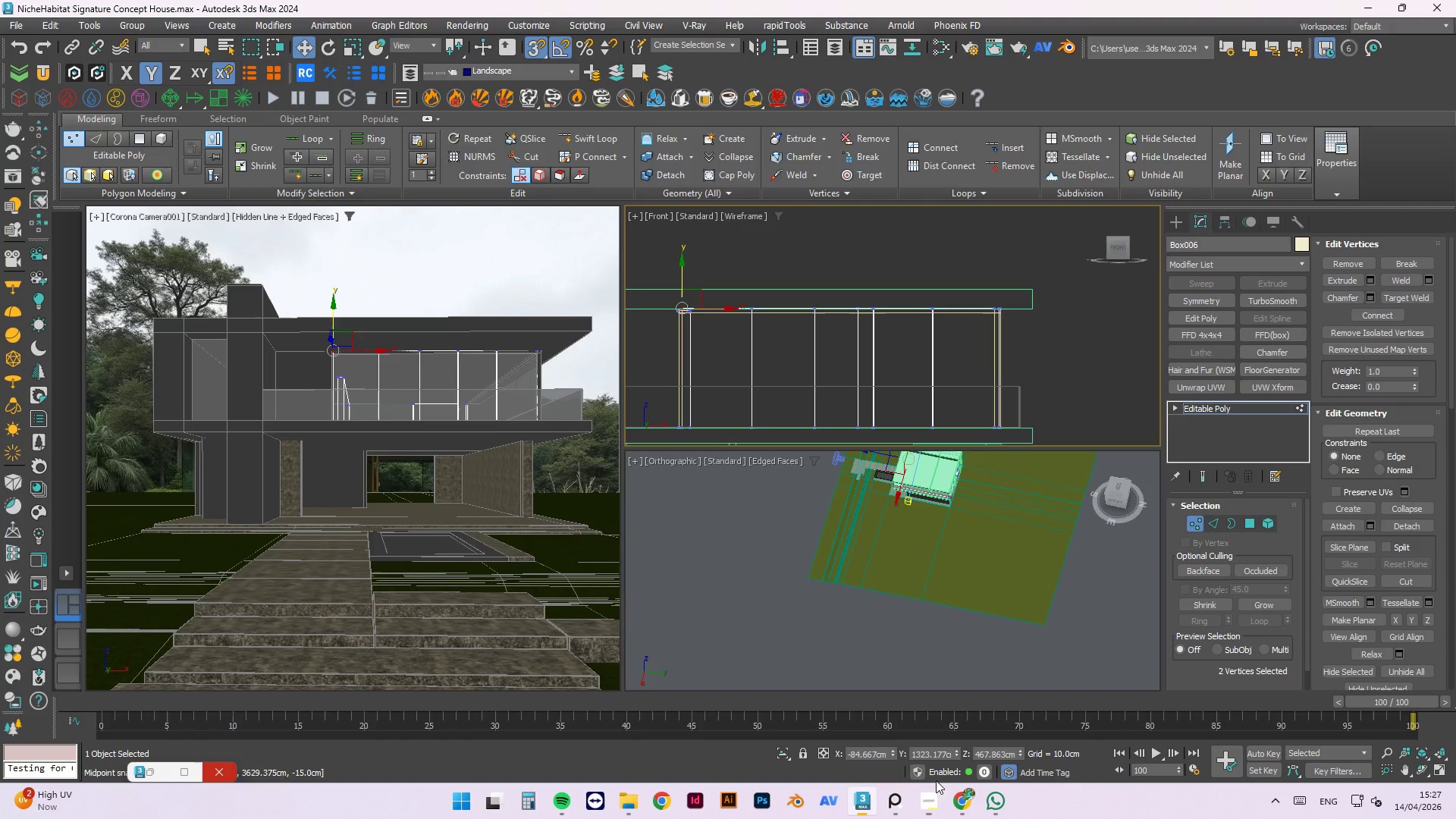 
scroll: coordinate [979, 323], scroll_direction: up, amount: 5.0
 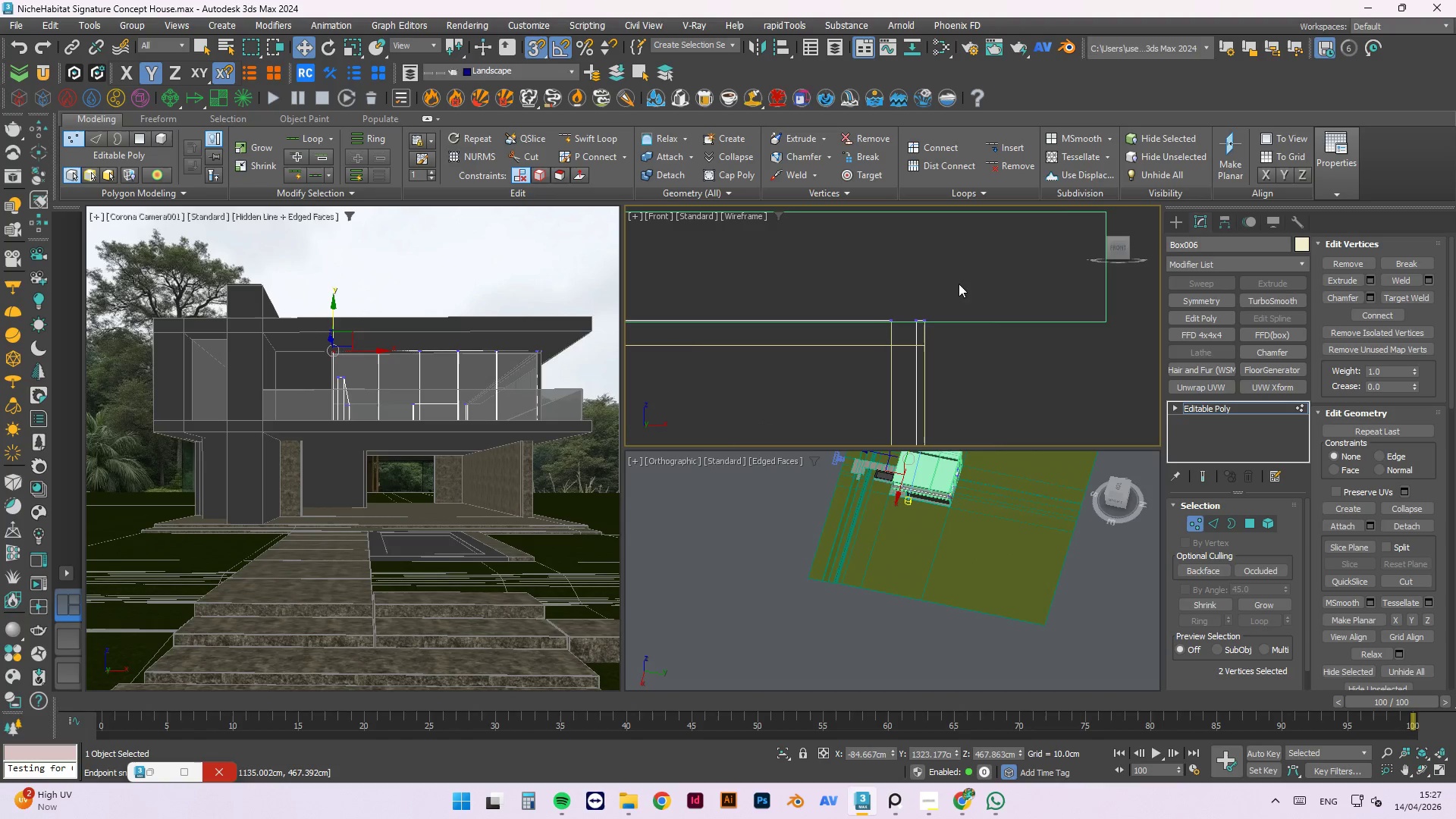 
scroll: coordinate [981, 333], scroll_direction: down, amount: 3.0
 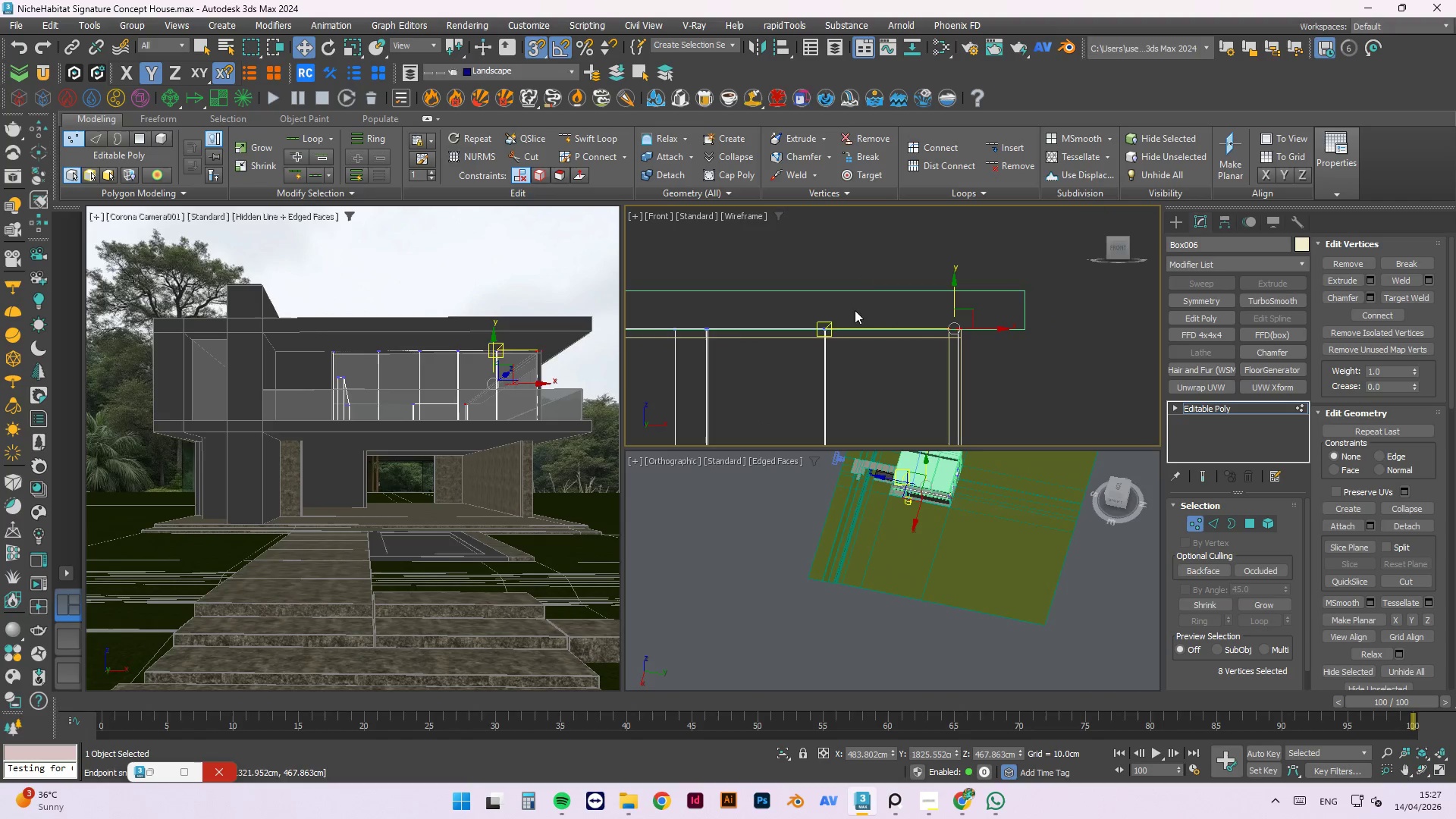 
hold_key(key=ControlLeft, duration=1.12)
left_click_drag(start_coordinate=[862, 304], to_coordinate=[793, 333])
 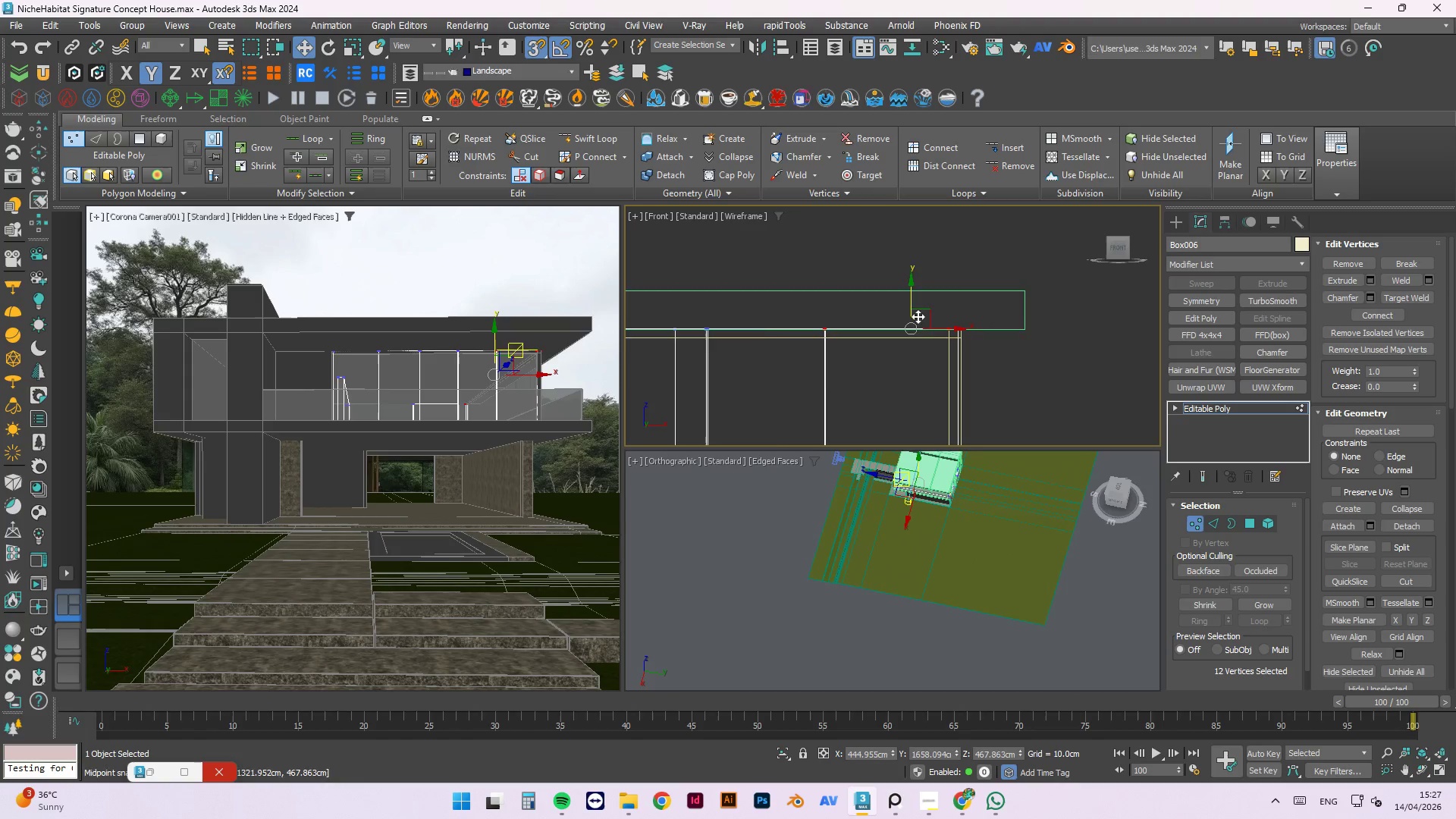 
hold_key(key=ControlLeft, duration=0.62)
left_click_drag(start_coordinate=[805, 295], to_coordinate=[670, 341])
 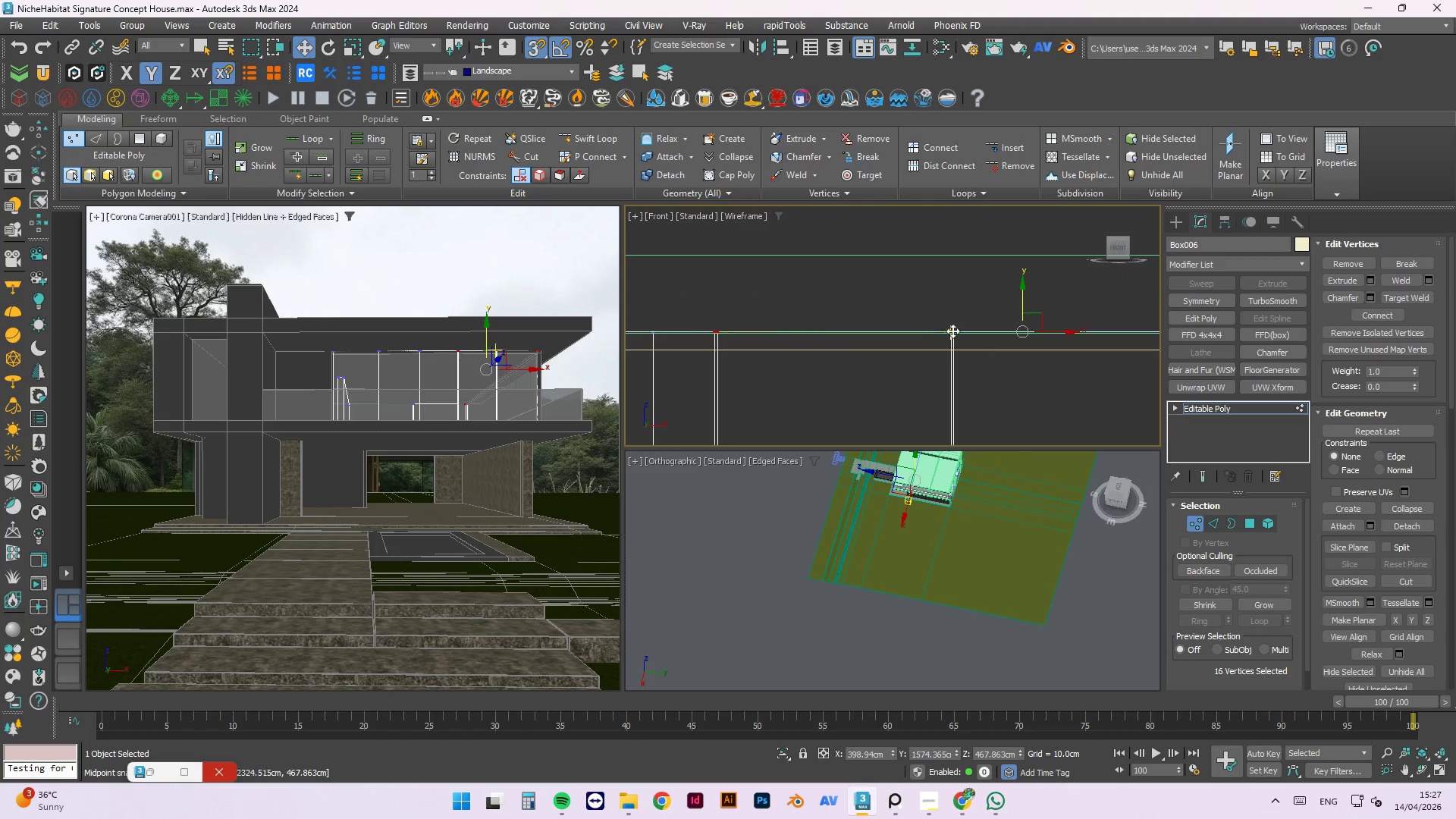 
scroll: coordinate [807, 320], scroll_direction: up, amount: 2.0
 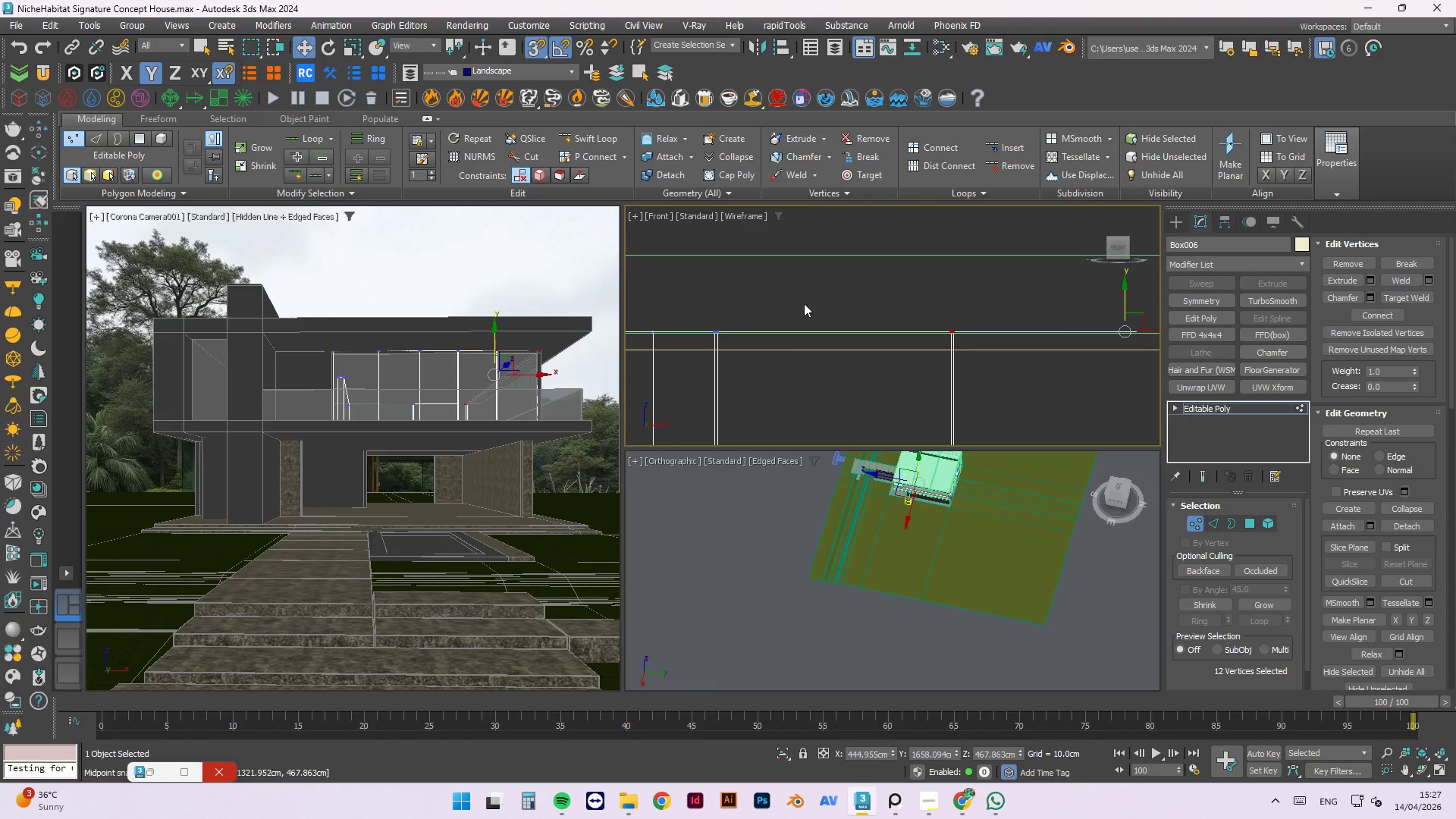 
hold_key(key=ControlLeft, duration=0.55)
left_click_drag(start_coordinate=[828, 310], to_coordinate=[787, 362])
 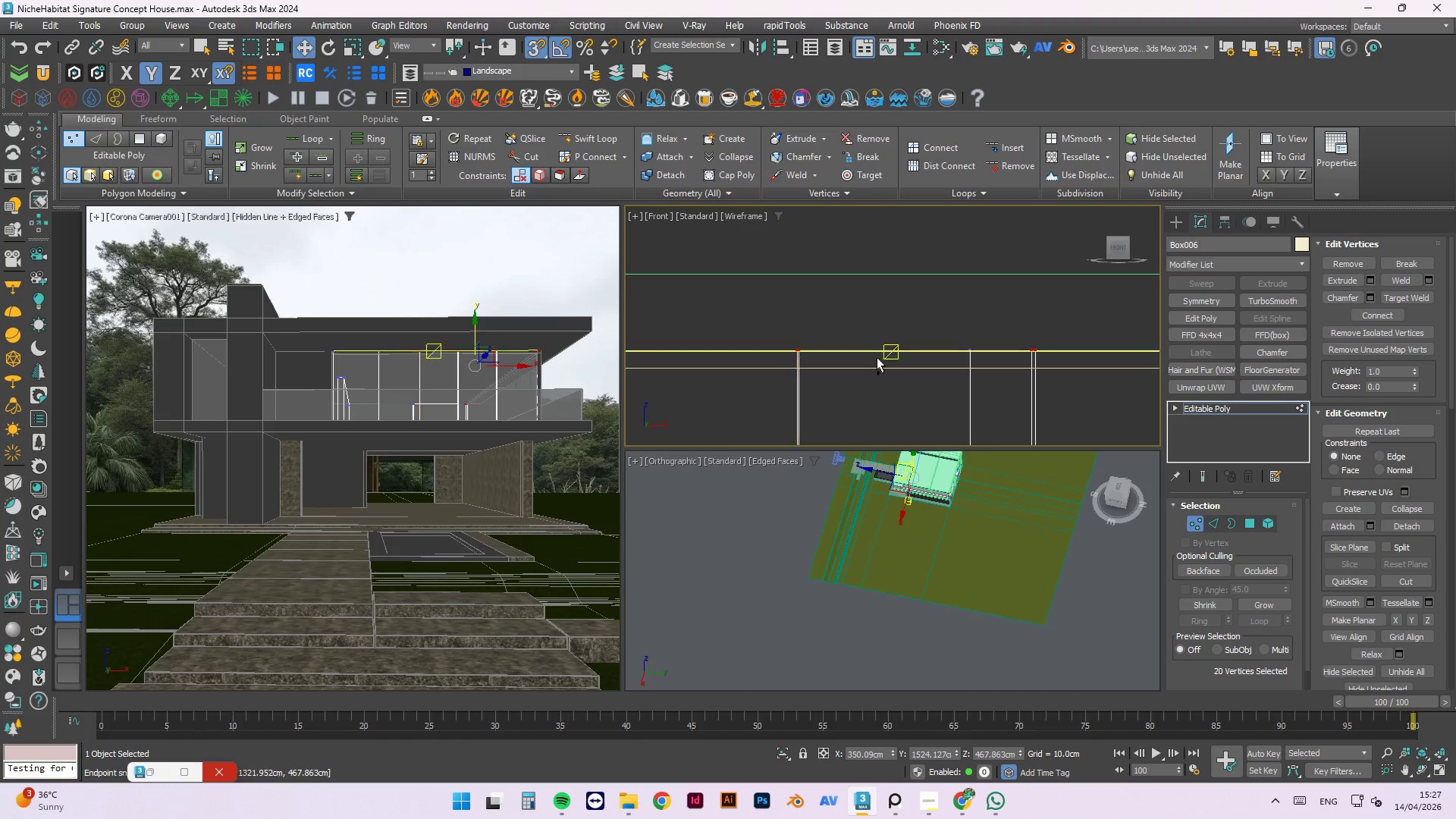 
scroll: coordinate [791, 326], scroll_direction: none, amount: 0.0
 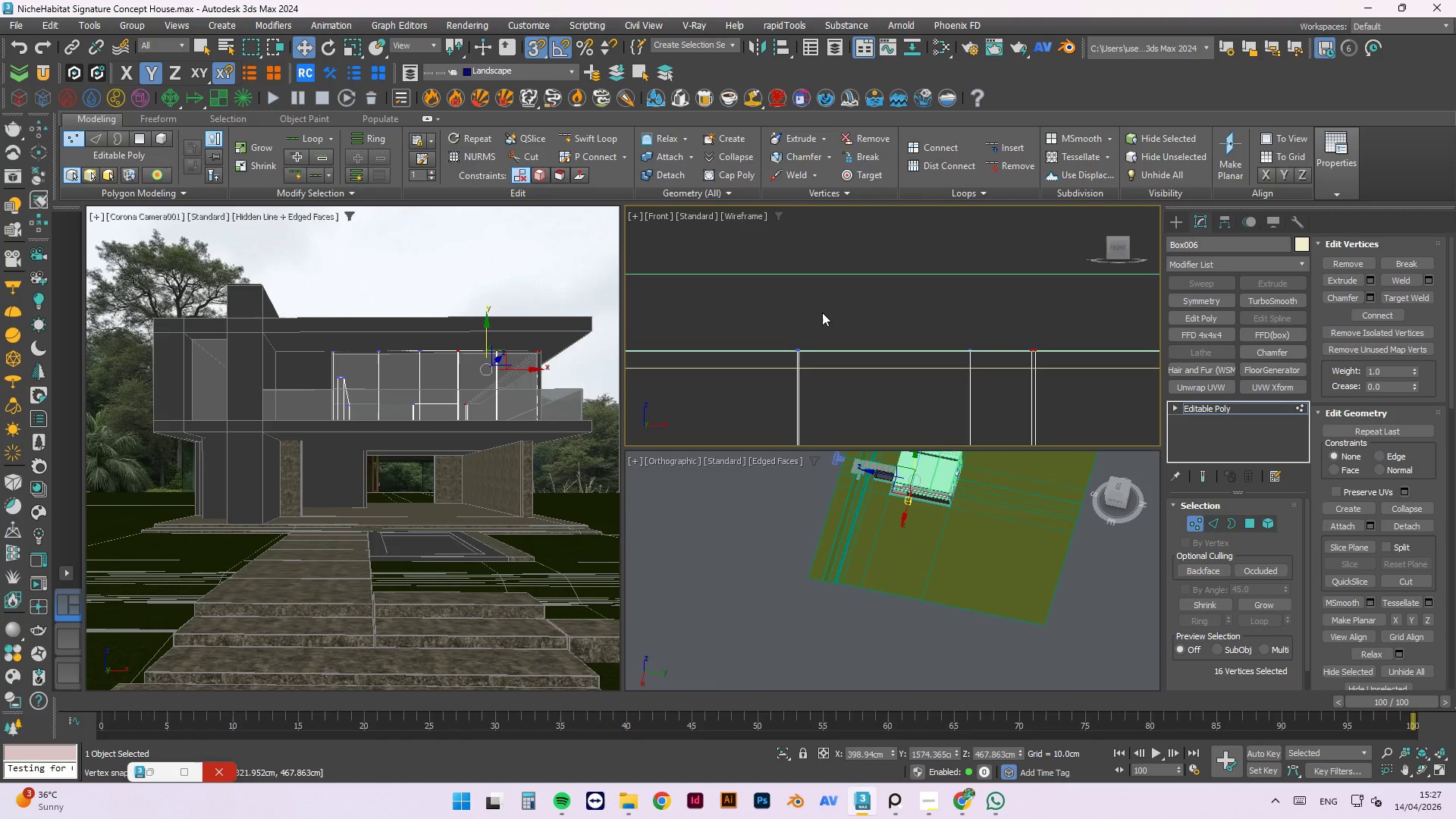 
hold_key(key=ControlLeft, duration=1.06)
left_click_drag(start_coordinate=[905, 340], to_coordinate=[862, 374])
 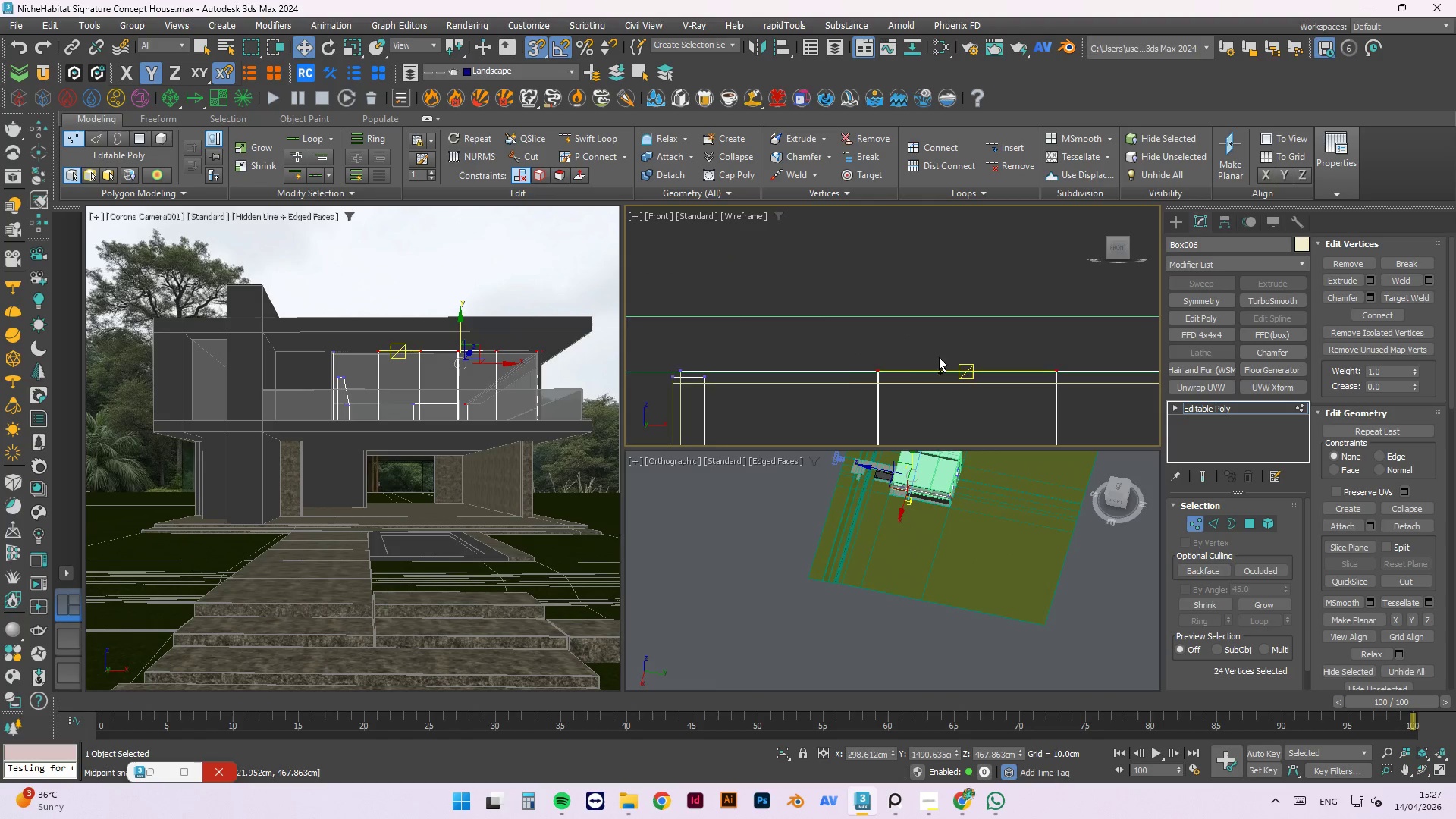 
scroll: coordinate [766, 344], scroll_direction: down, amount: 1.0
 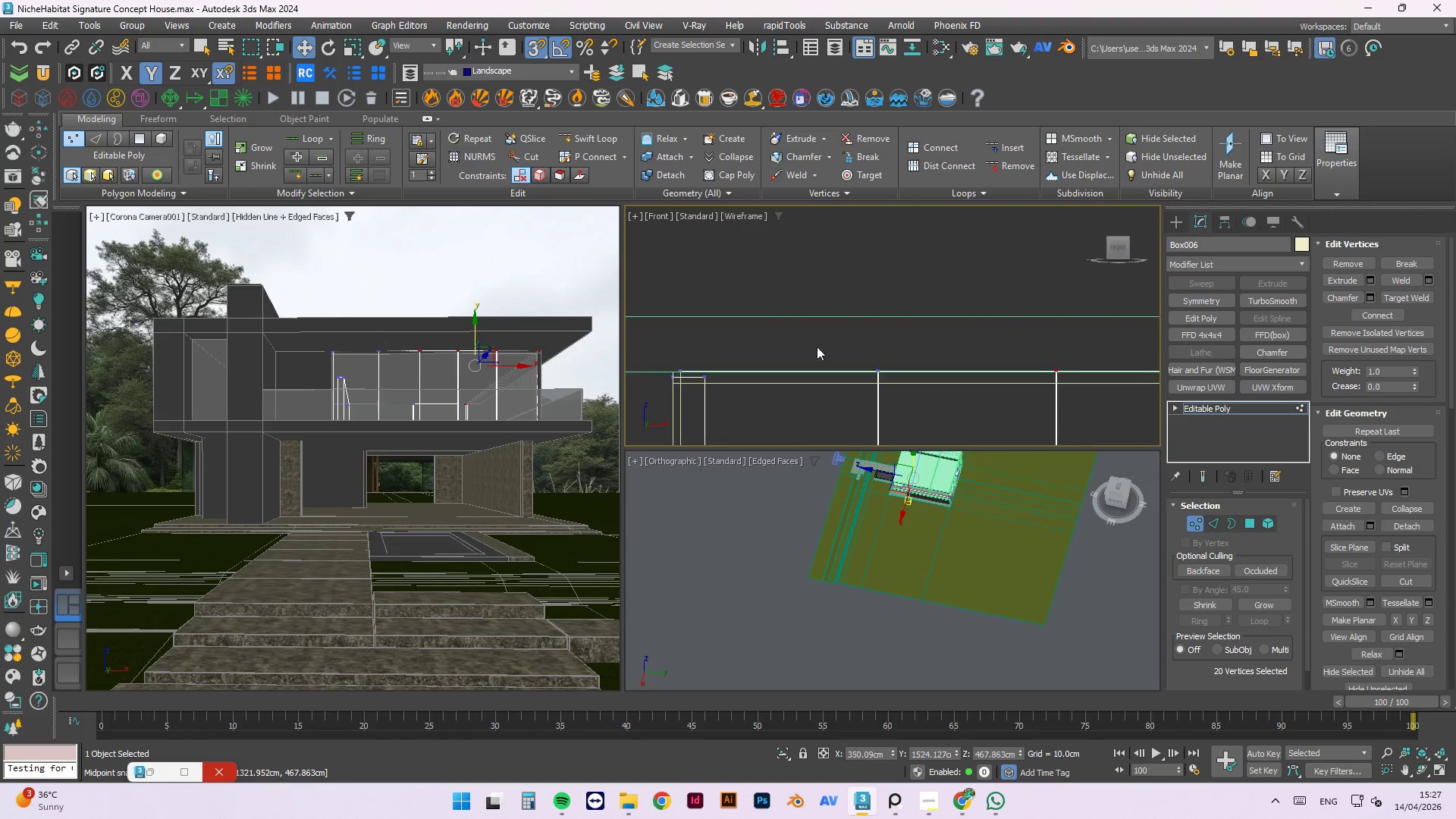 
hold_key(key=ControlLeft, duration=1.0)
left_click_drag(start_coordinate=[874, 369], to_coordinate=[820, 438])
 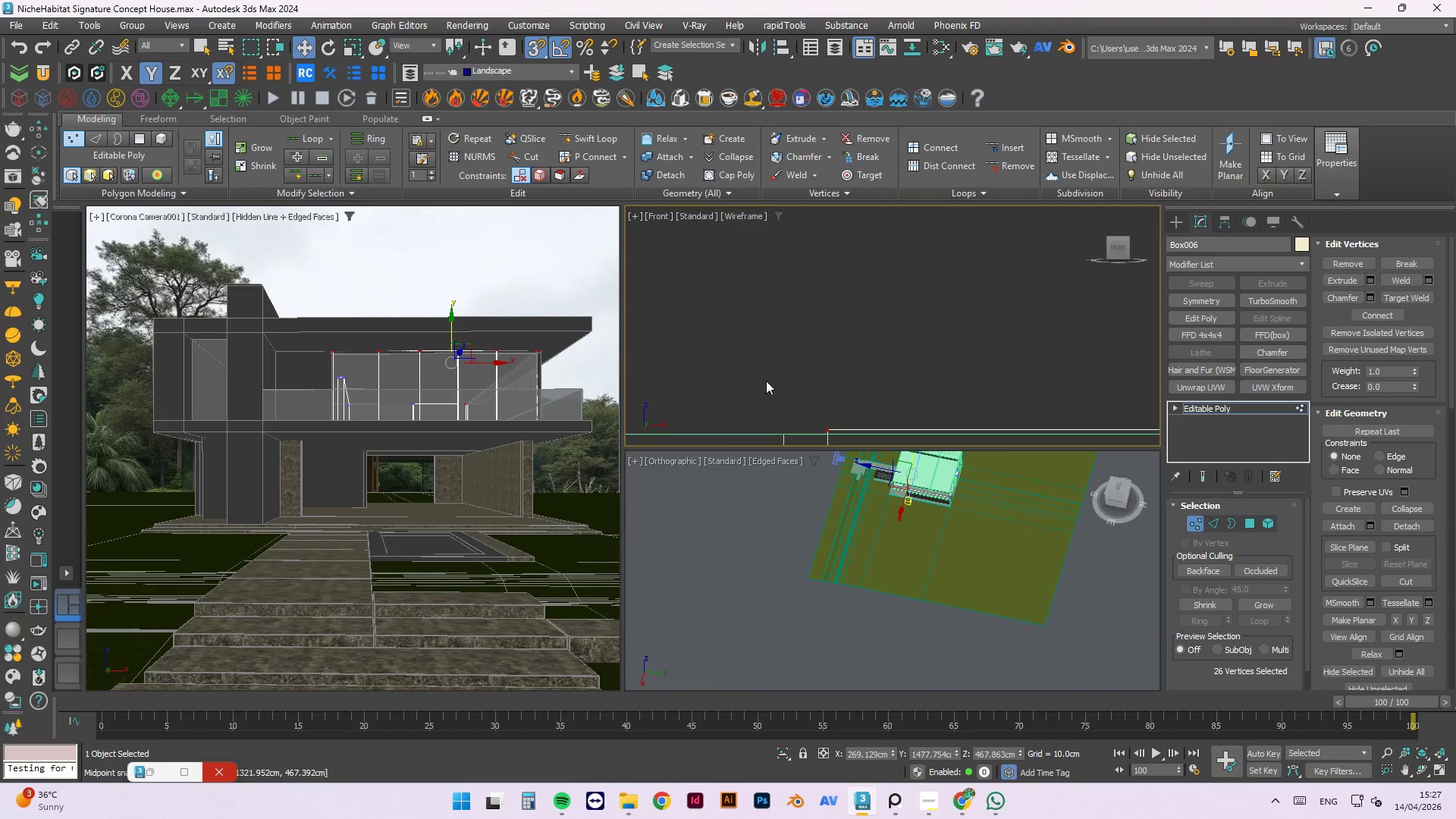 
scroll: coordinate [860, 362], scroll_direction: up, amount: 7.0
 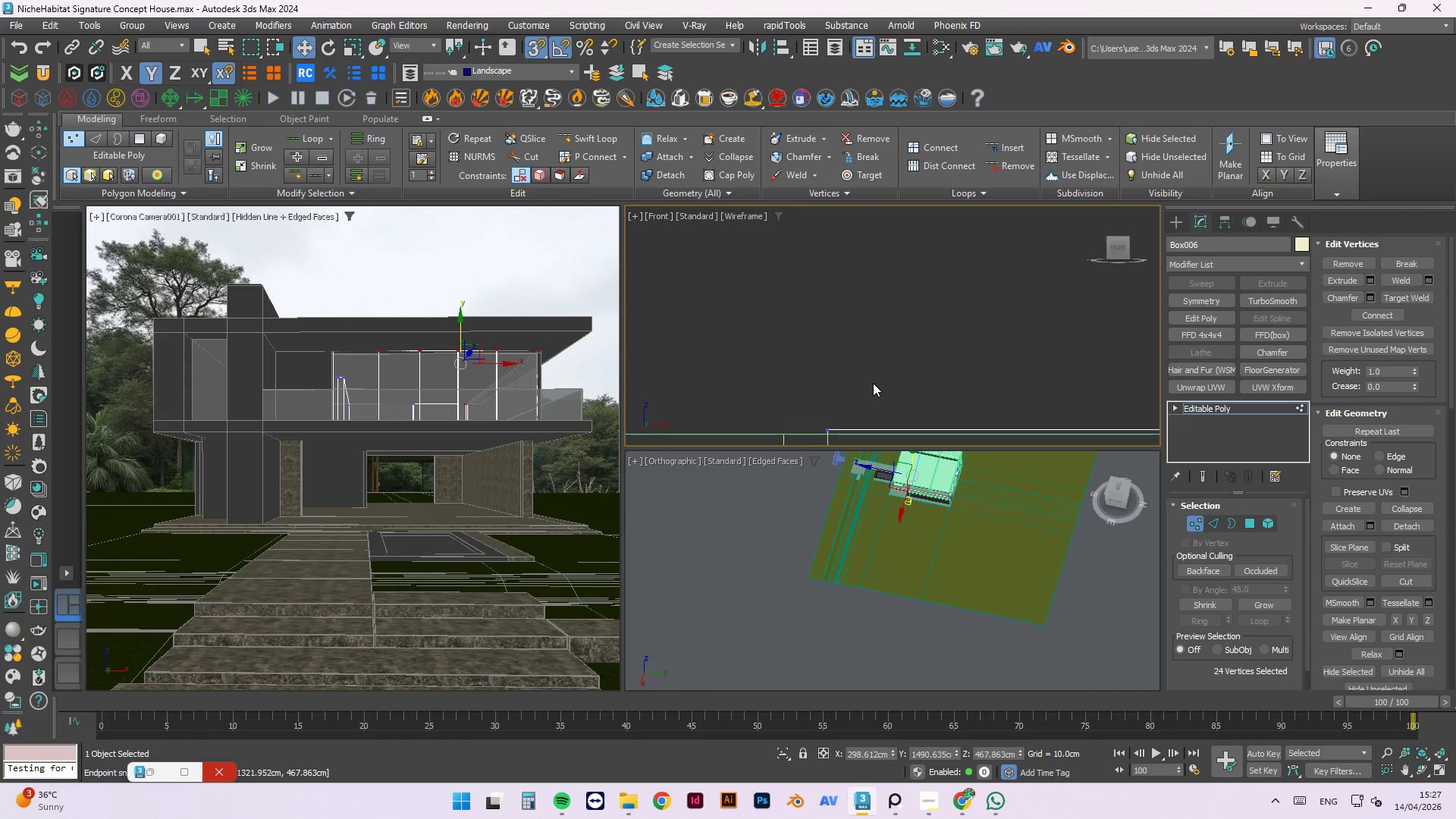 
scroll: coordinate [916, 306], scroll_direction: down, amount: 9.0
 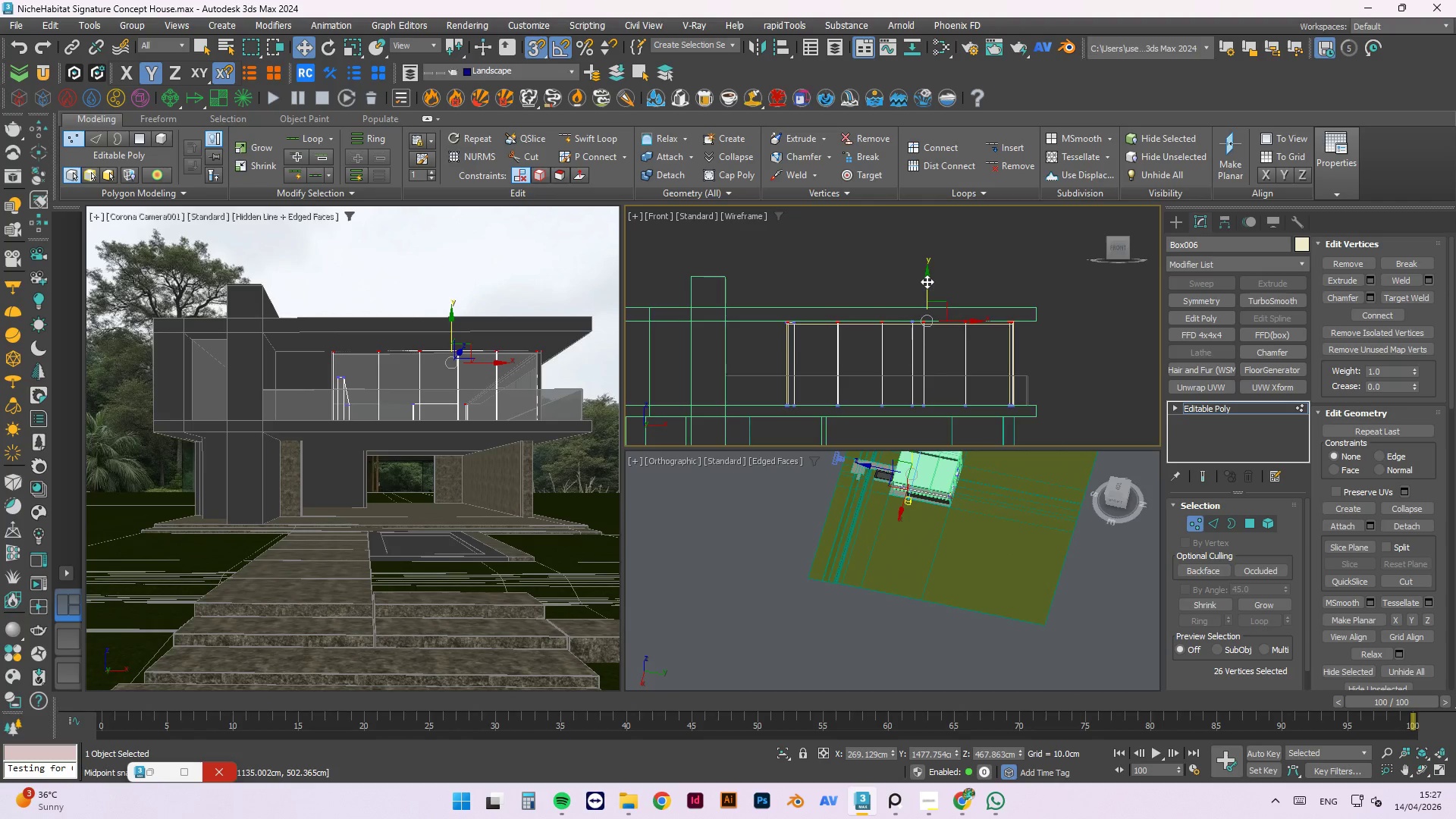 
left_click_drag(start_coordinate=[927, 280], to_coordinate=[975, 311])
 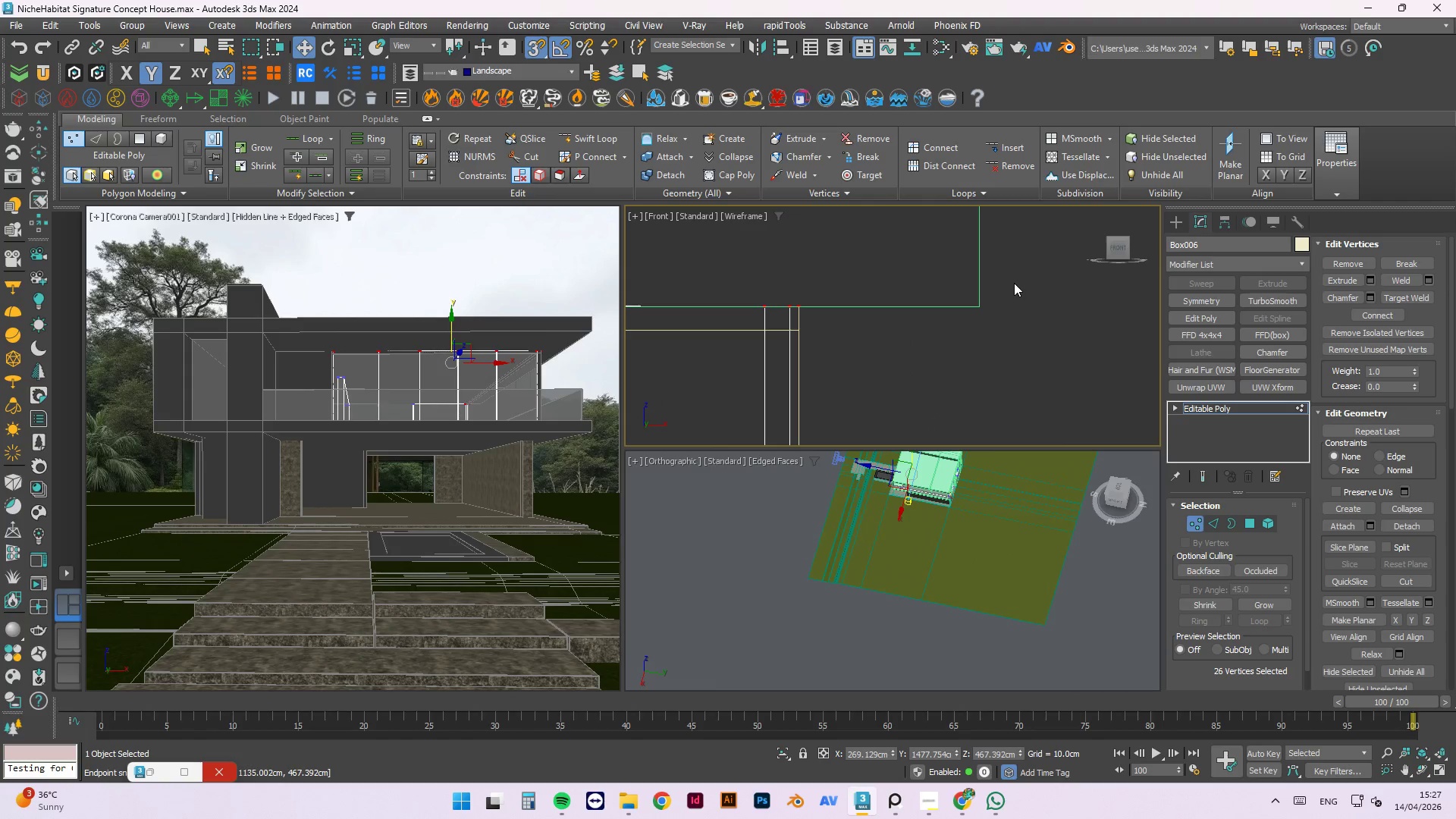 
scroll: coordinate [1059, 325], scroll_direction: up, amount: 6.0
 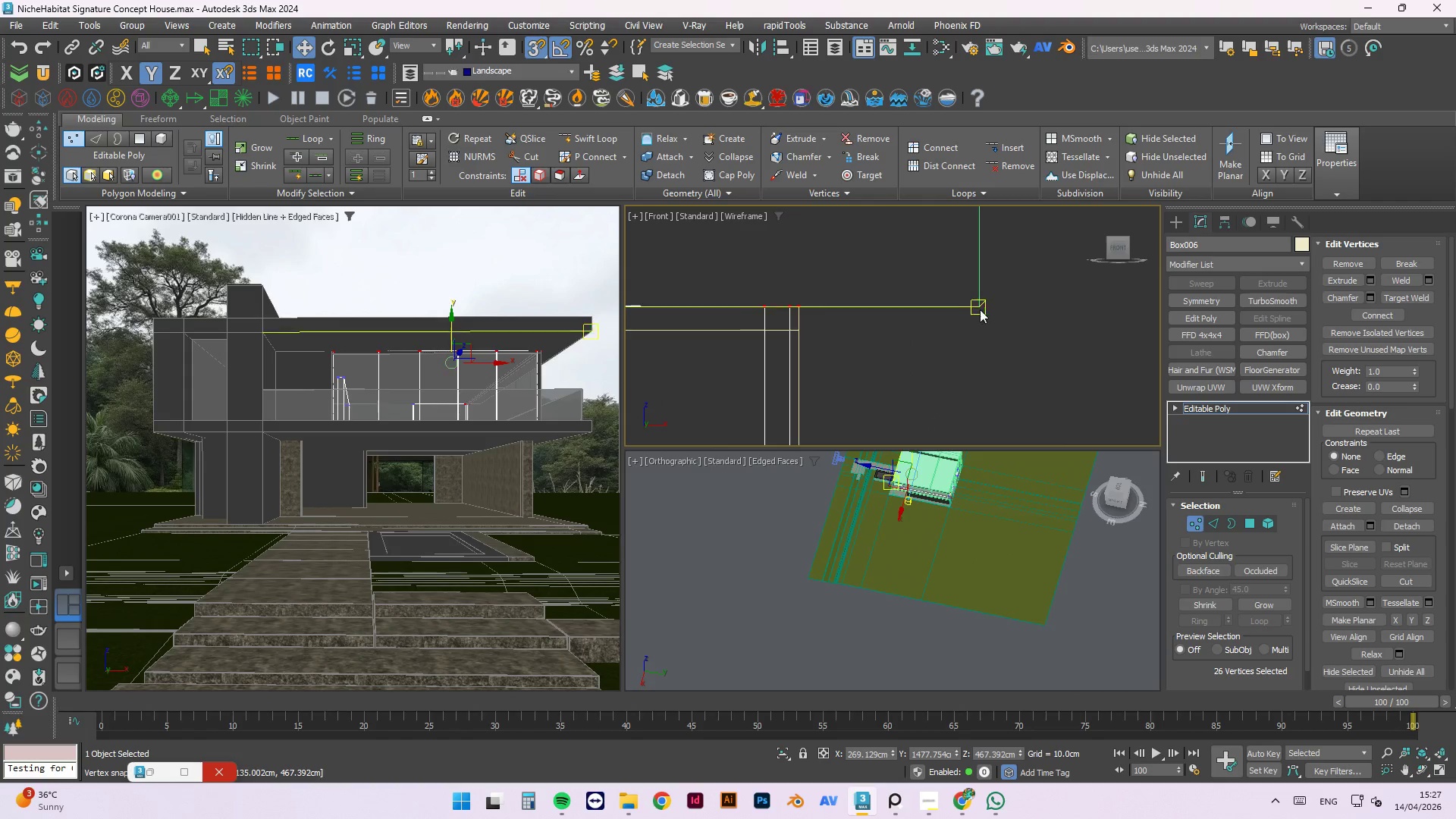 
scroll: coordinate [1011, 281], scroll_direction: down, amount: 3.0
 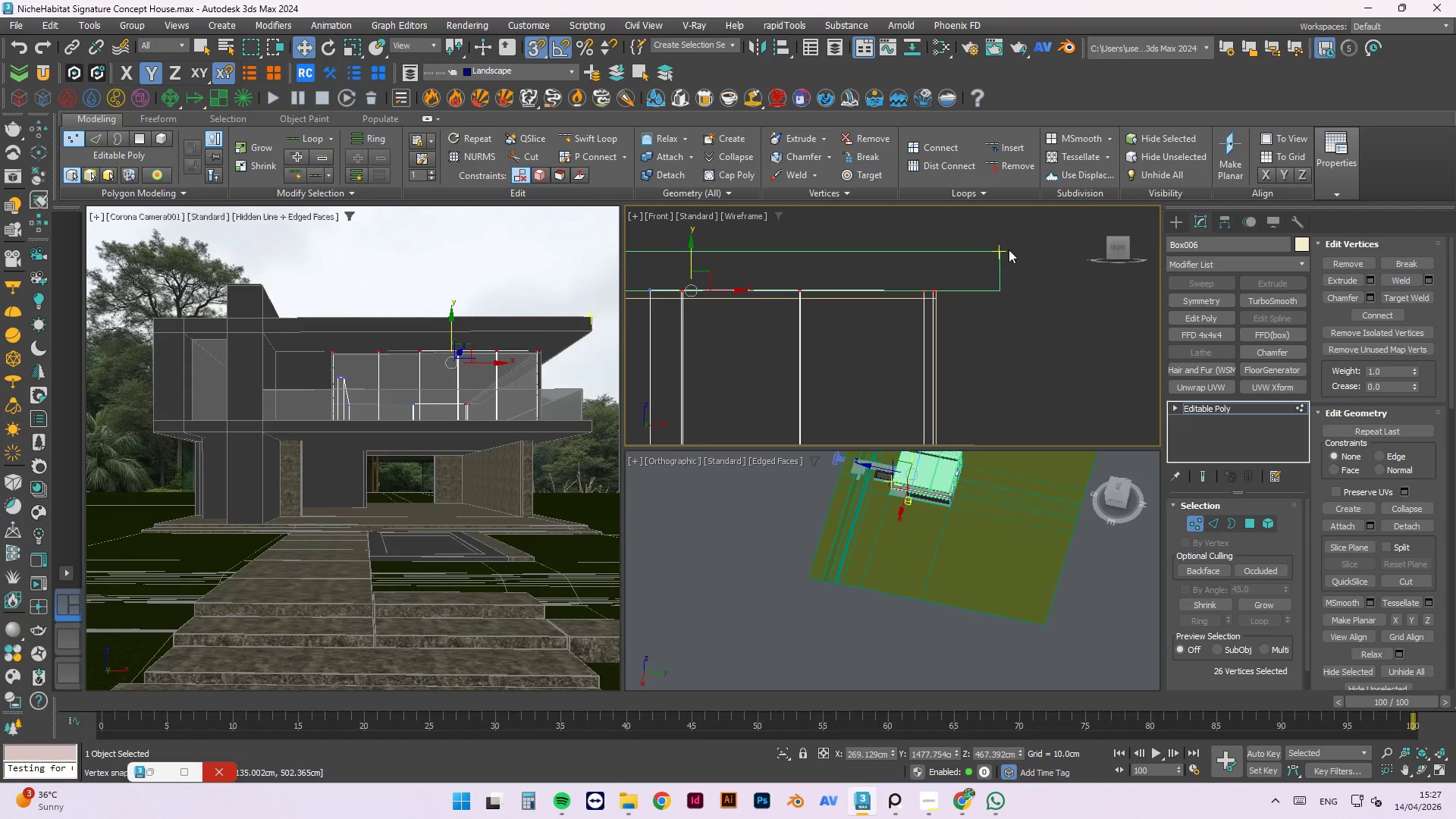 
scroll: coordinate [795, 265], scroll_direction: up, amount: 1.0
 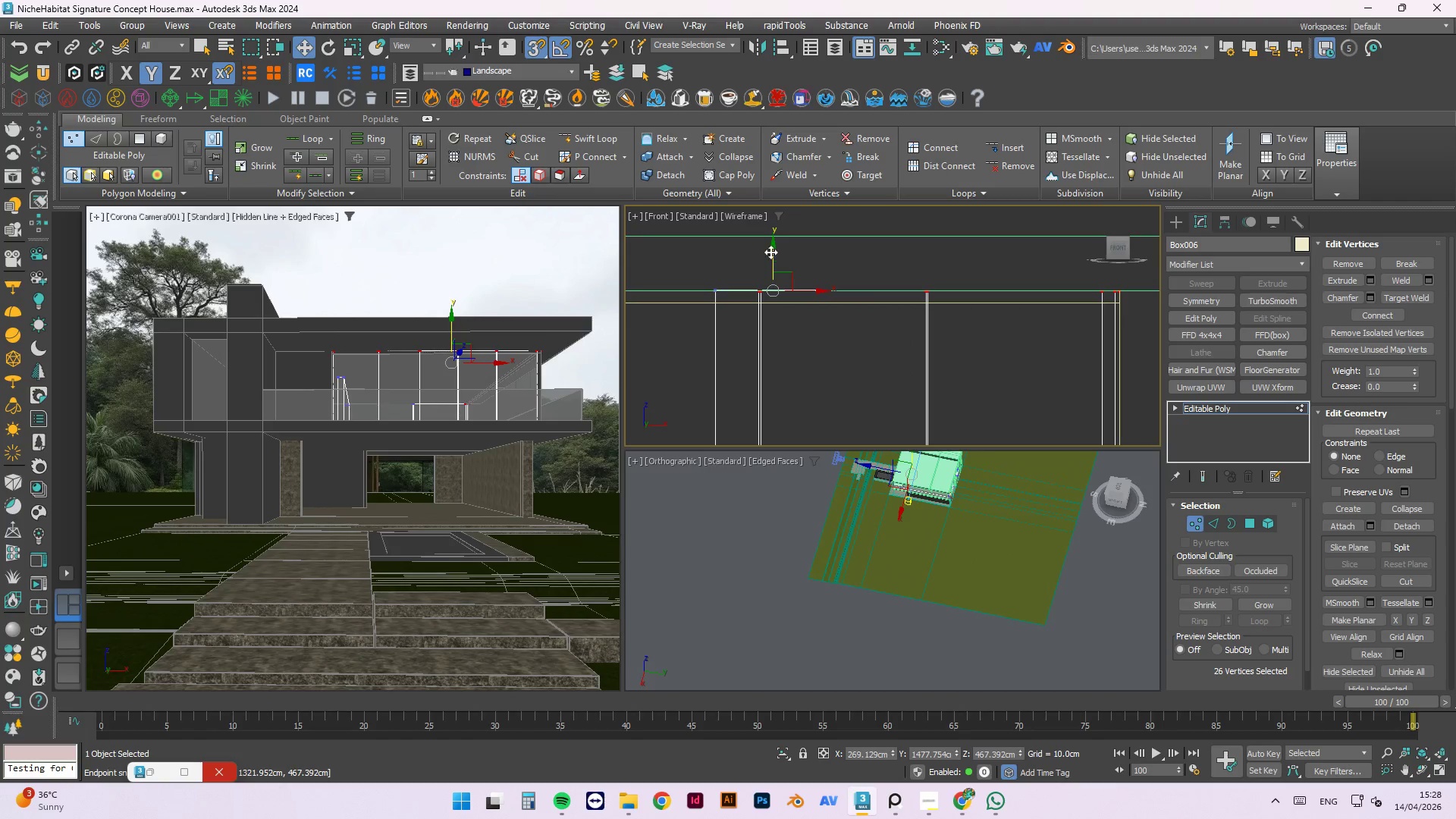 
left_click_drag(start_coordinate=[772, 248], to_coordinate=[1098, 300])
 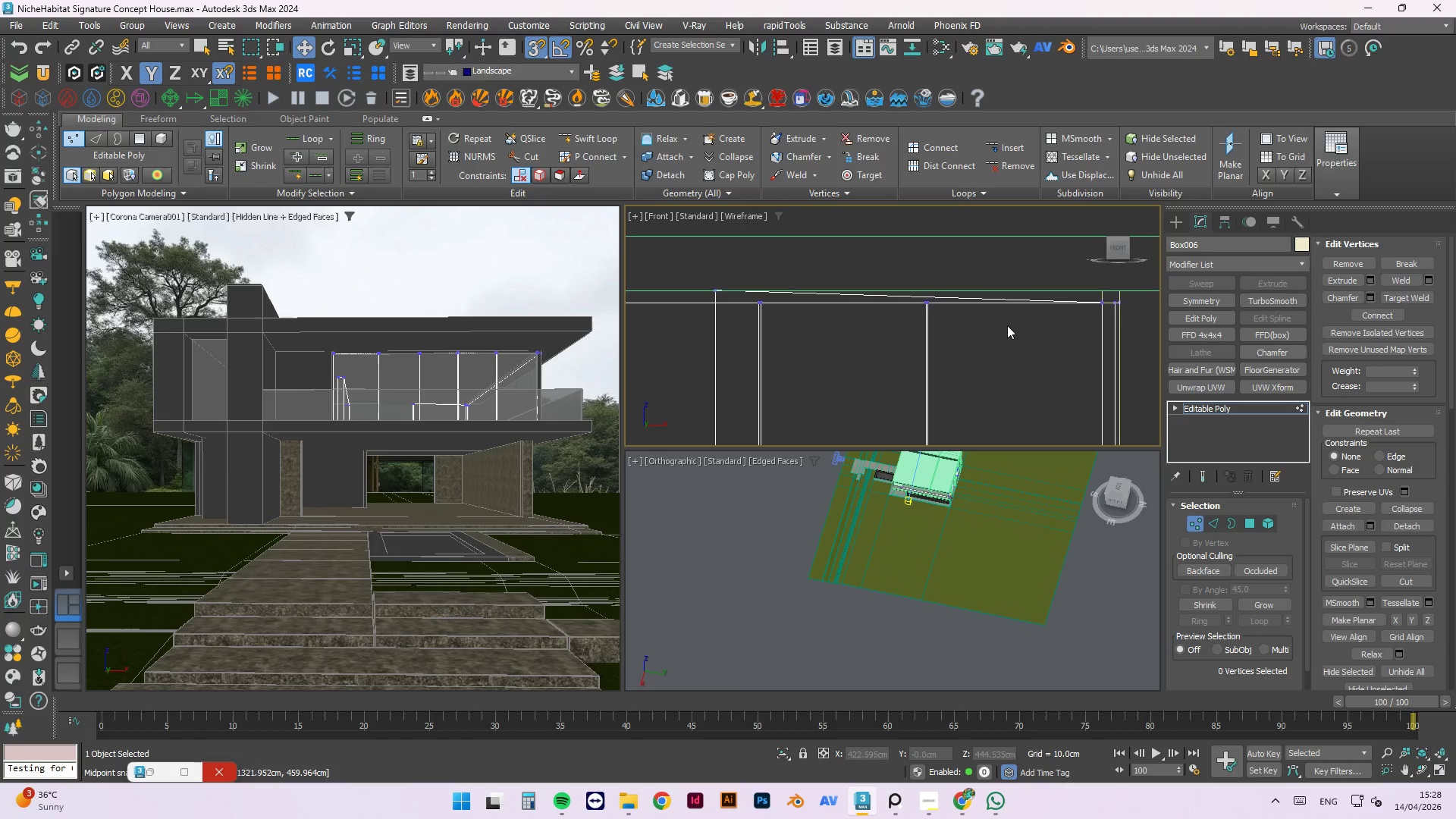 
key(Control+Z)
 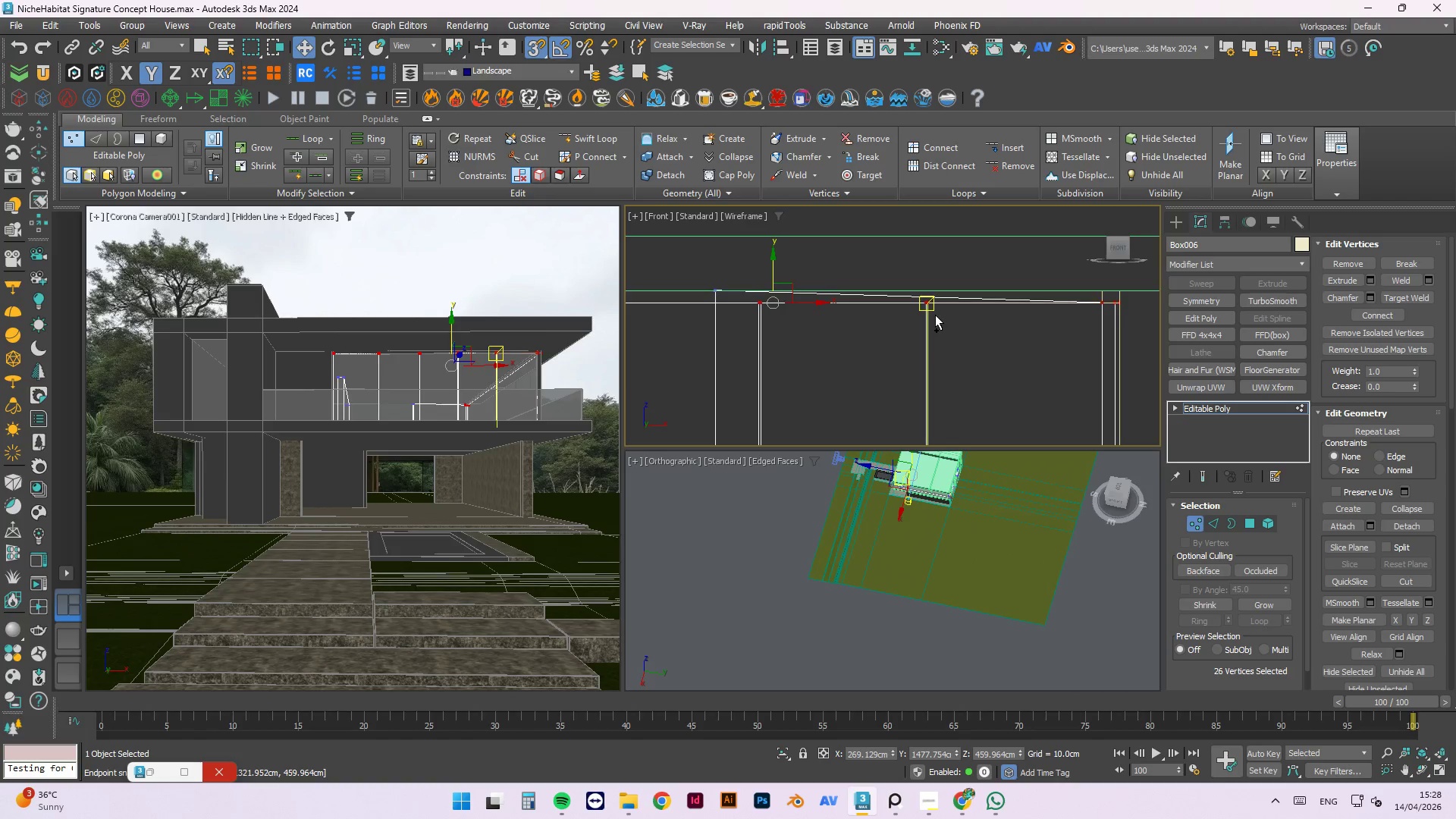 
key(Control+Z)
 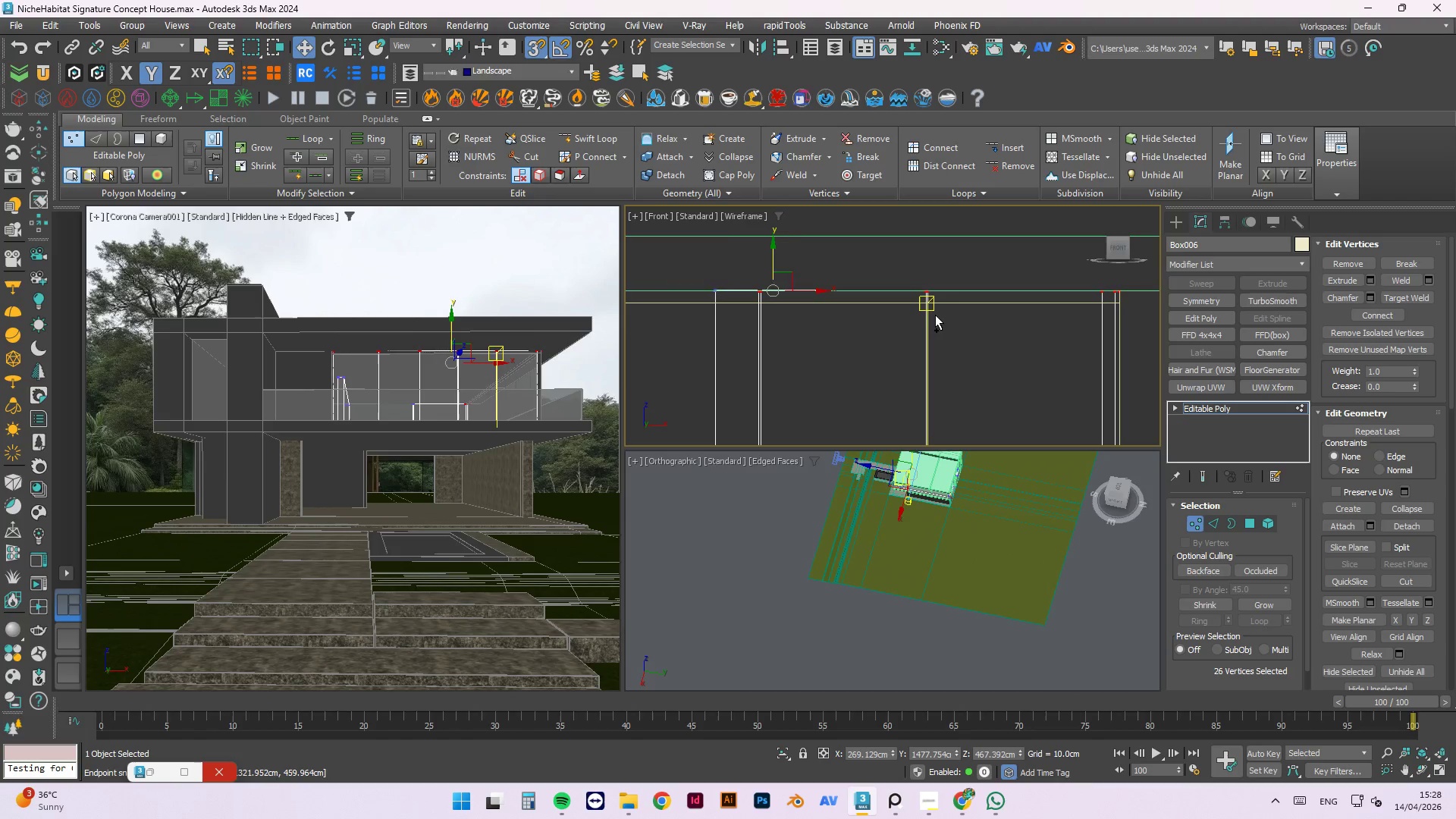 
key(Control+Z)
 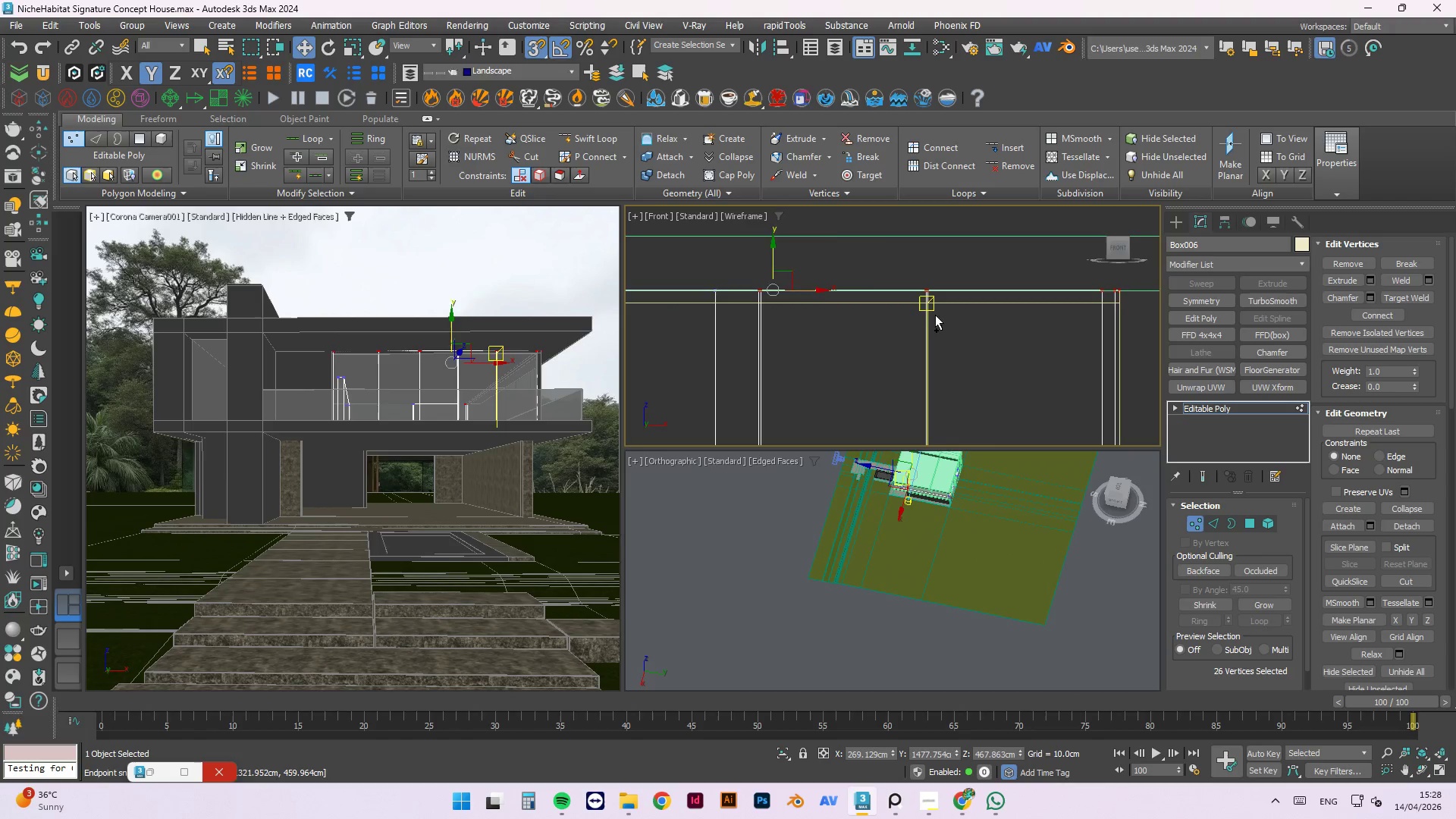 
key(Control+Z)
 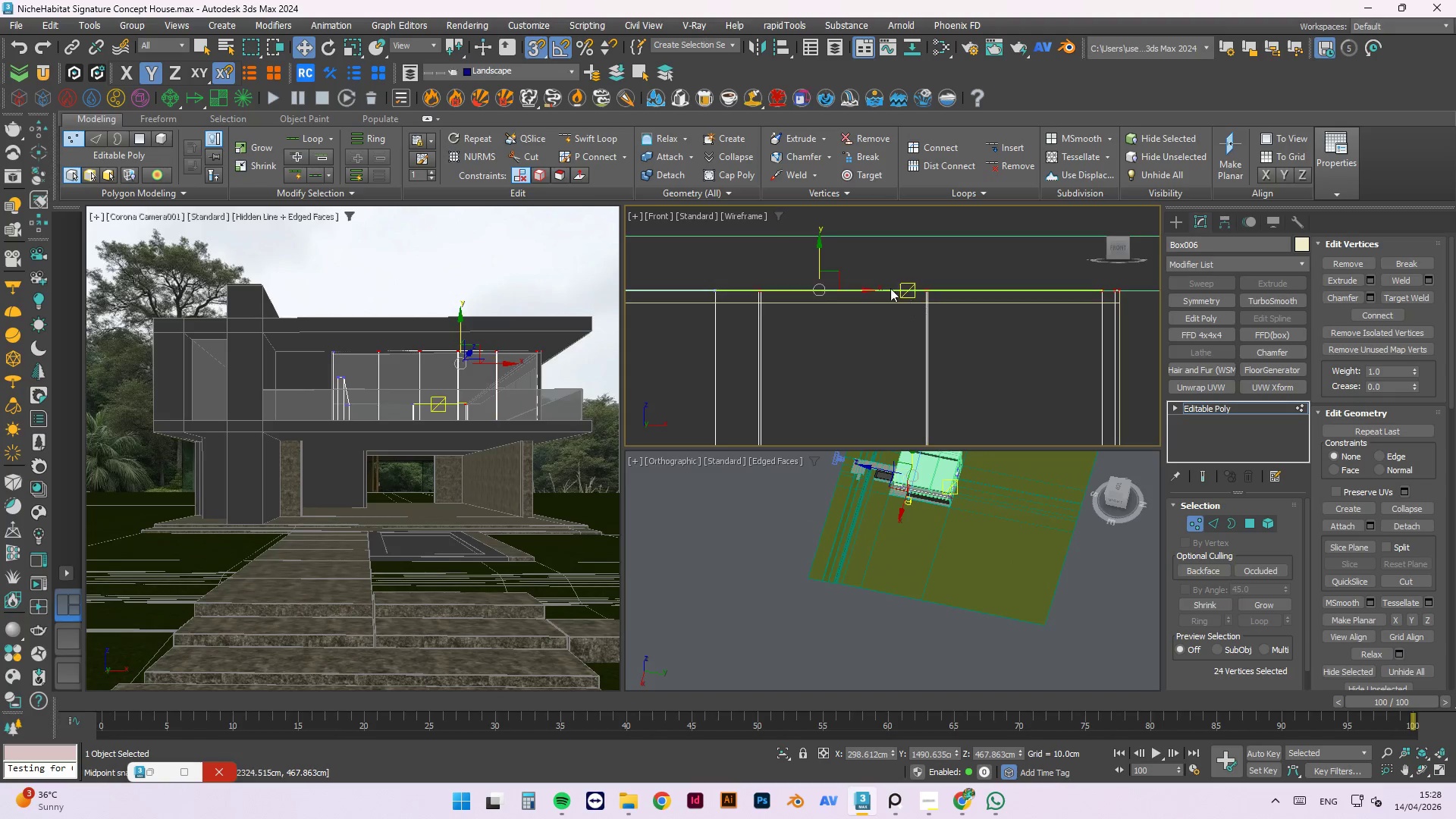 
left_click([1023, 311])
 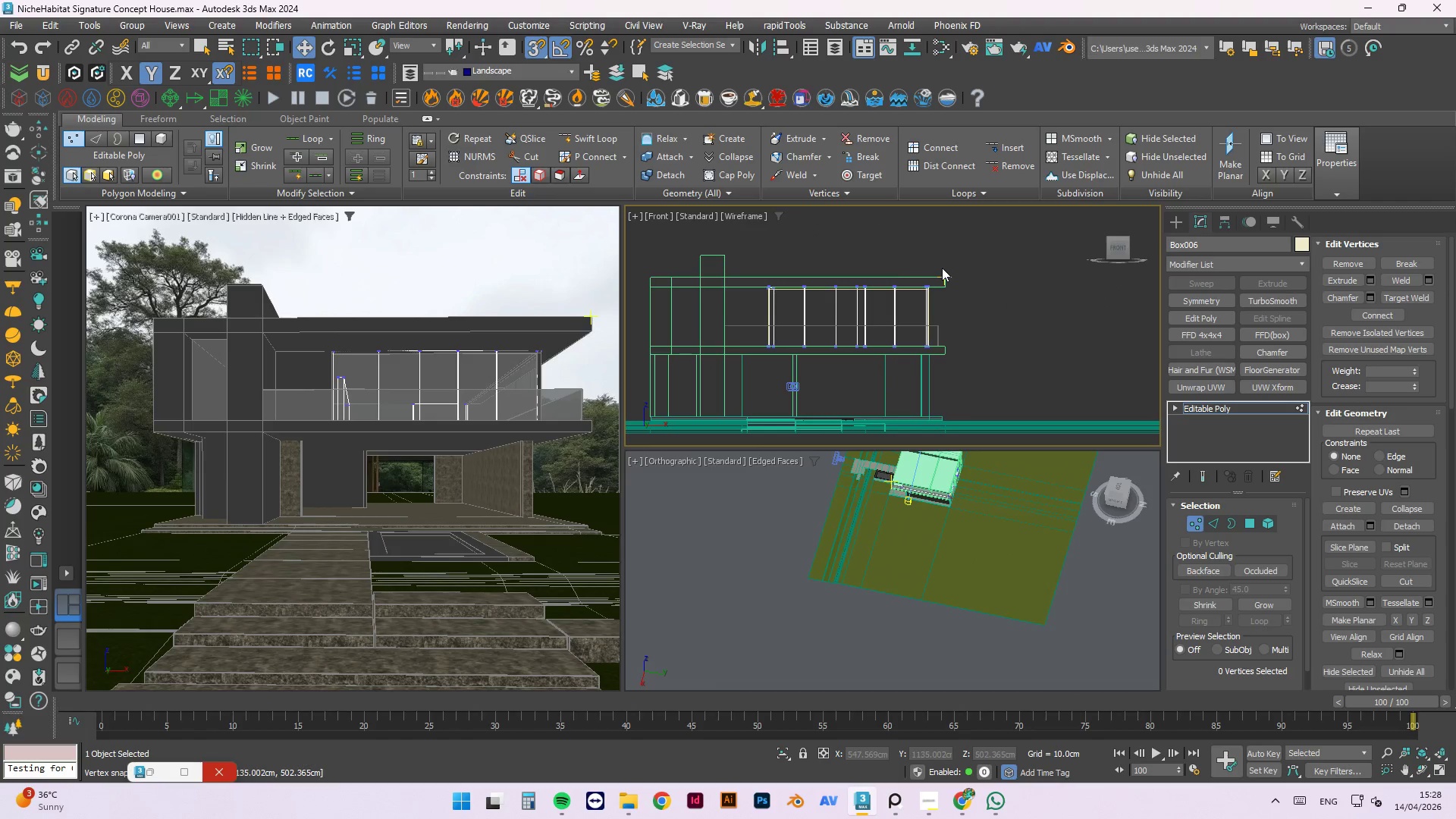 
scroll: coordinate [888, 286], scroll_direction: down, amount: 5.0
 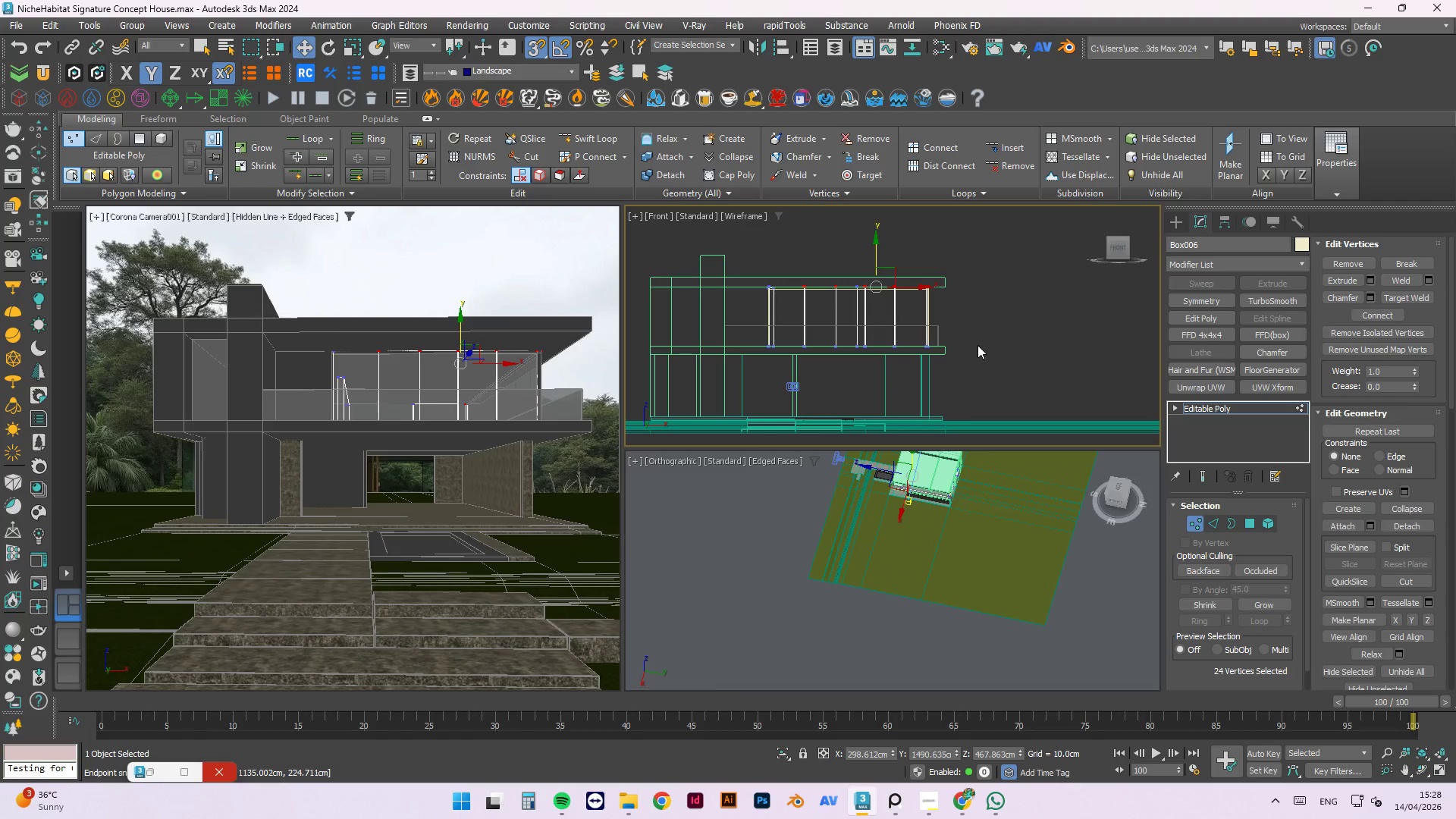 
scroll: coordinate [735, 330], scroll_direction: up, amount: 10.0
 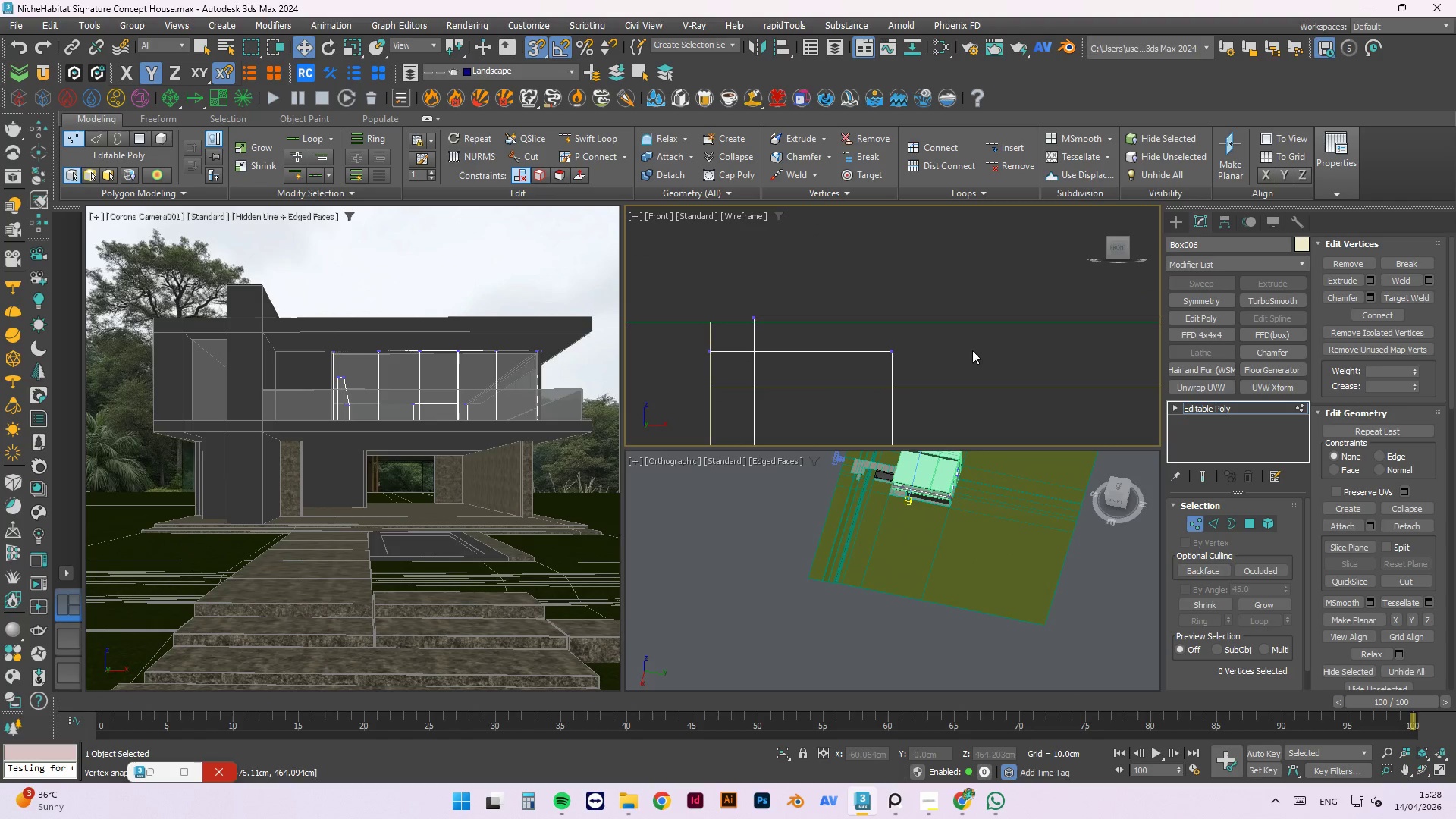 
left_click_drag(start_coordinate=[949, 349], to_coordinate=[686, 364])
 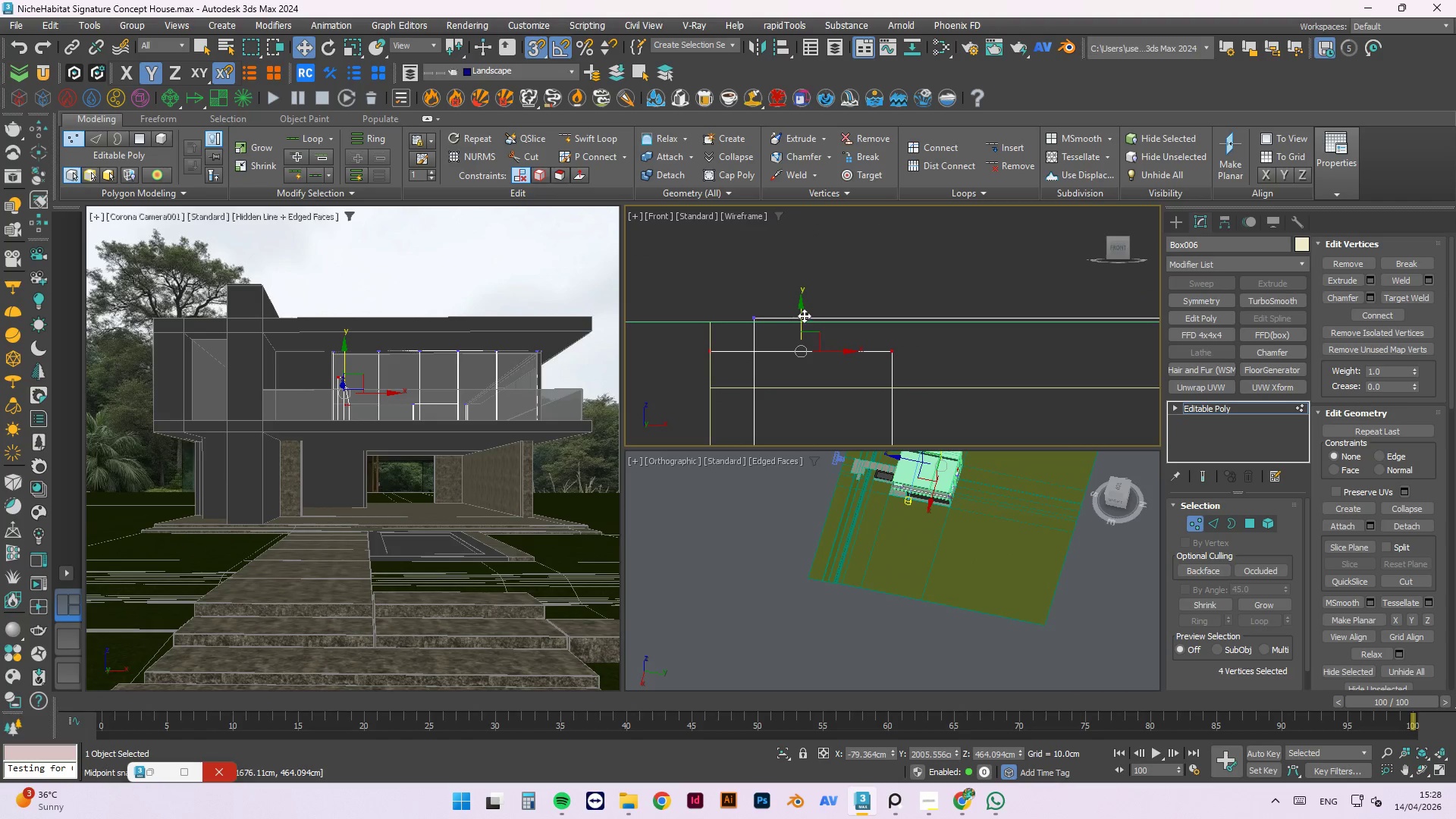 
left_click_drag(start_coordinate=[804, 315], to_coordinate=[709, 322])
 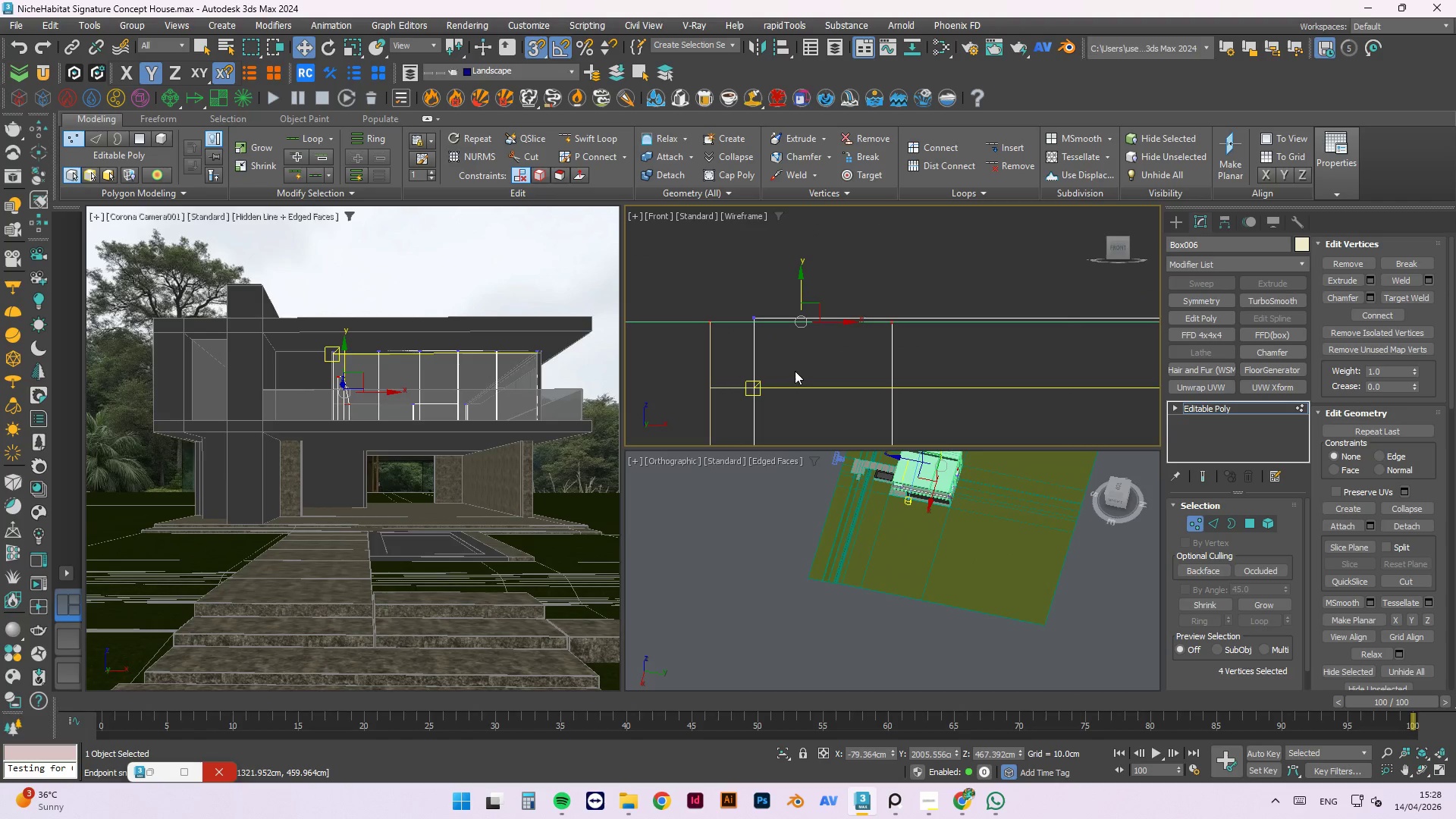 
scroll: coordinate [792, 368], scroll_direction: down, amount: 1.0
 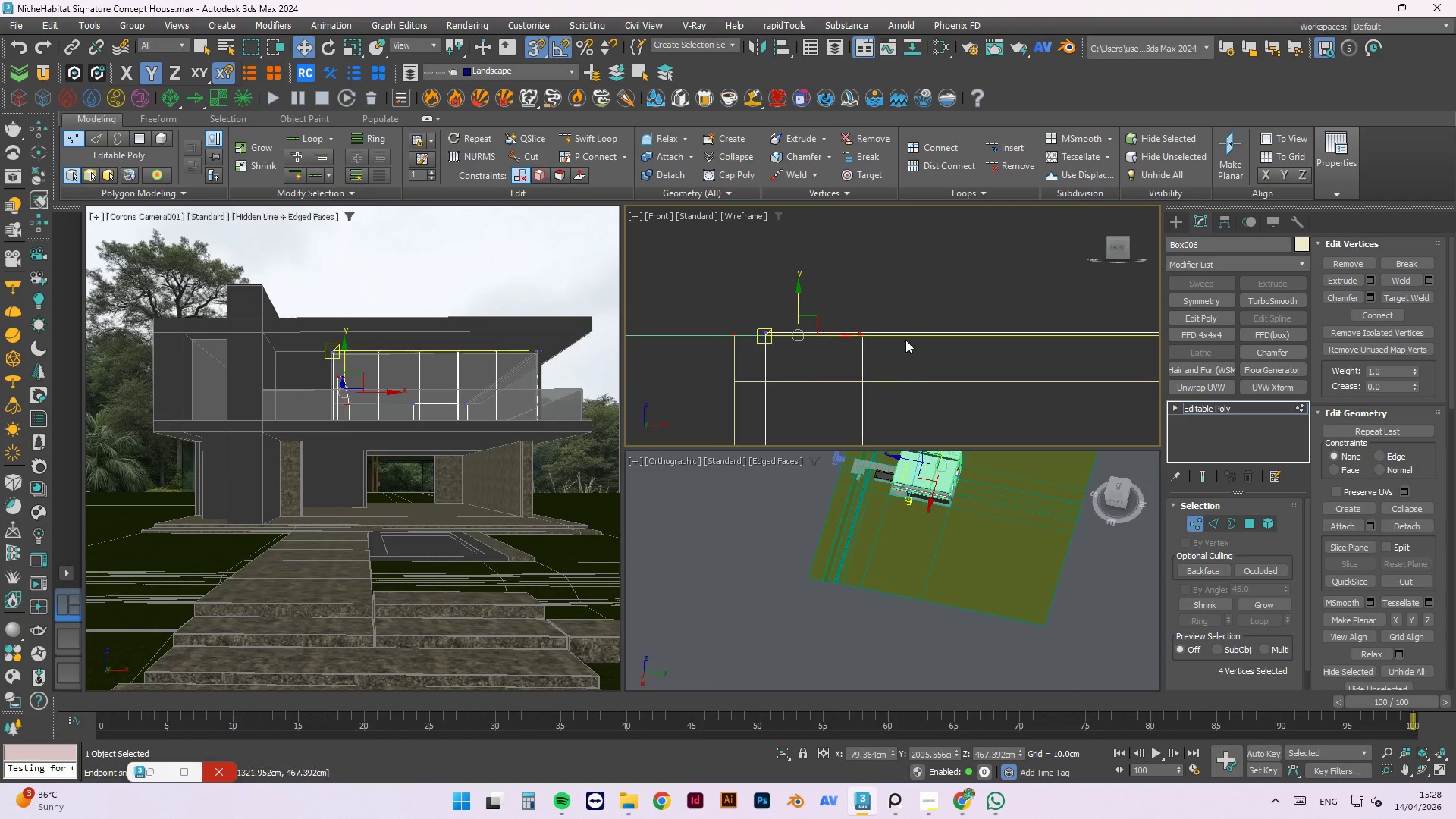 
hold_key(key=AltLeft, duration=1.5)
 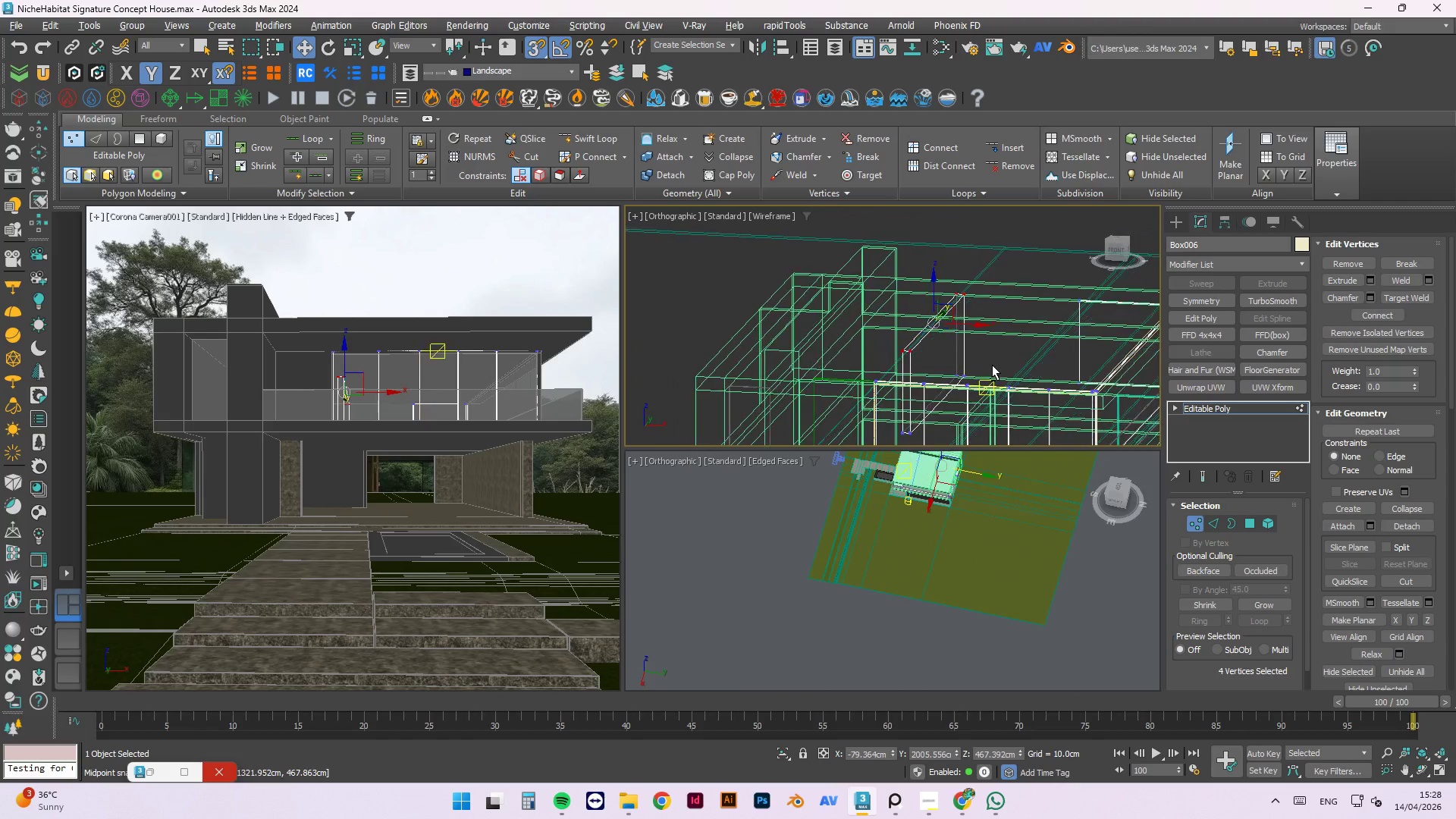 
scroll: coordinate [990, 337], scroll_direction: down, amount: 8.0
 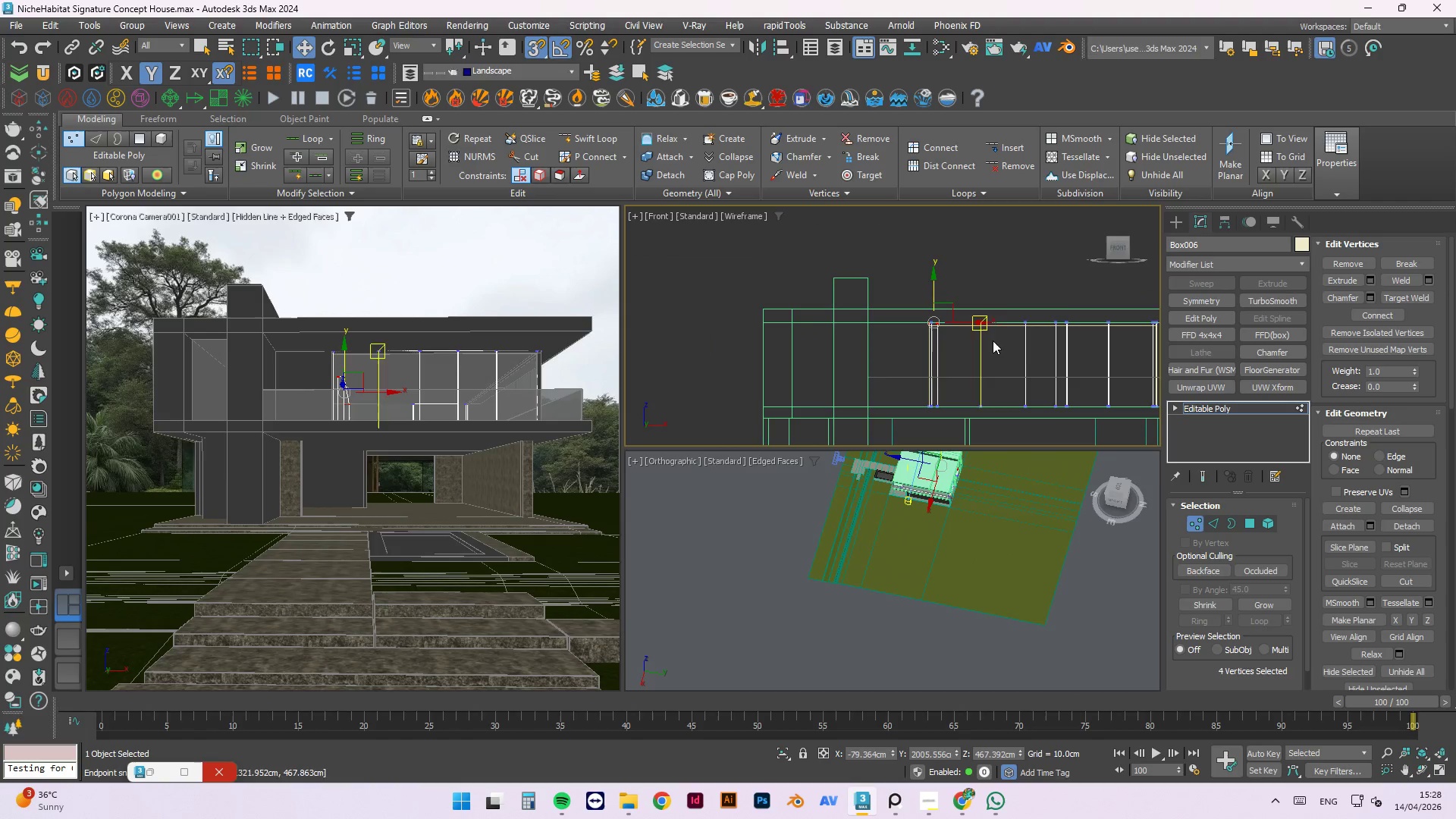 
key(Alt+AltLeft)
 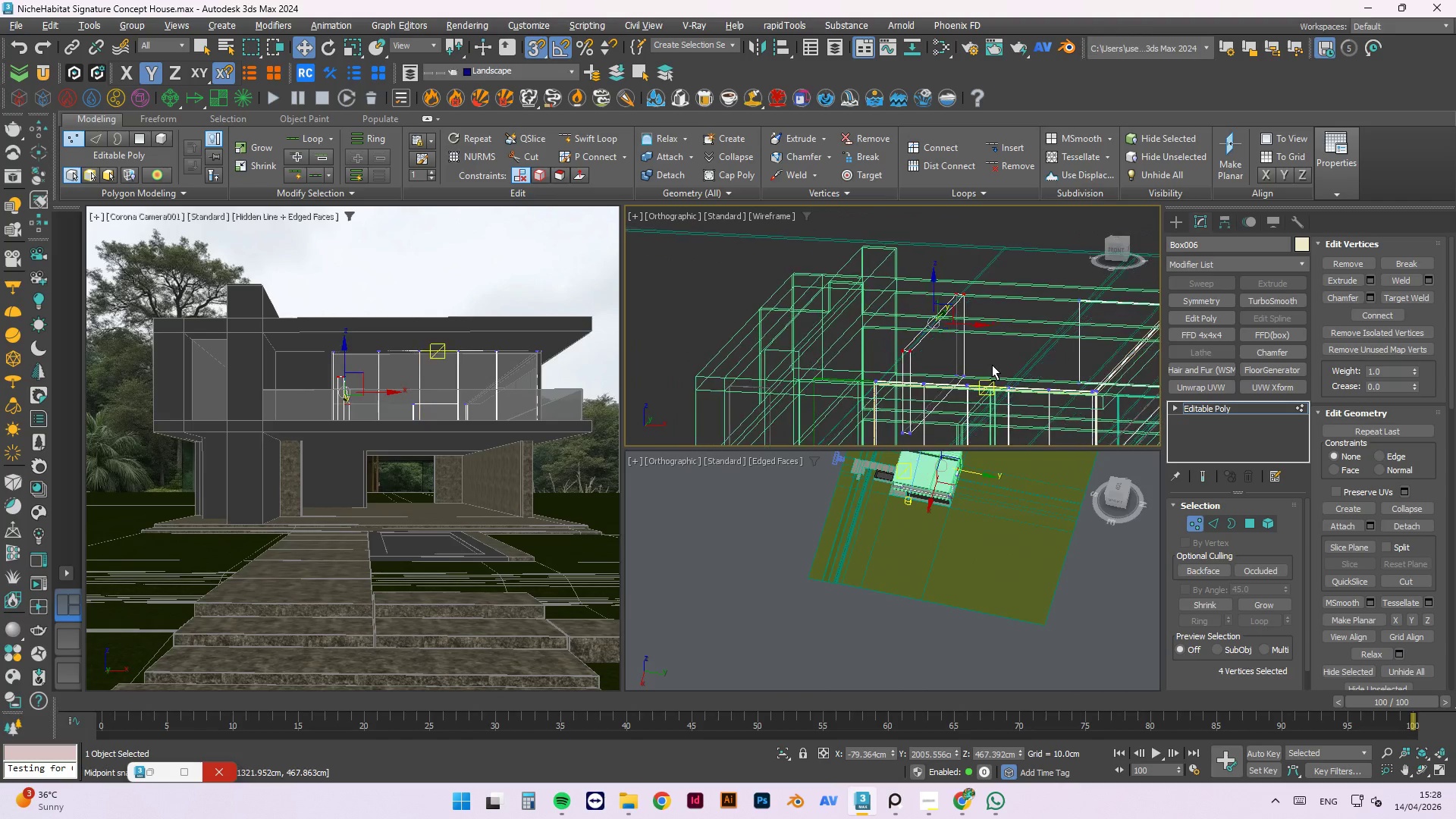 
key(Alt+AltLeft)
 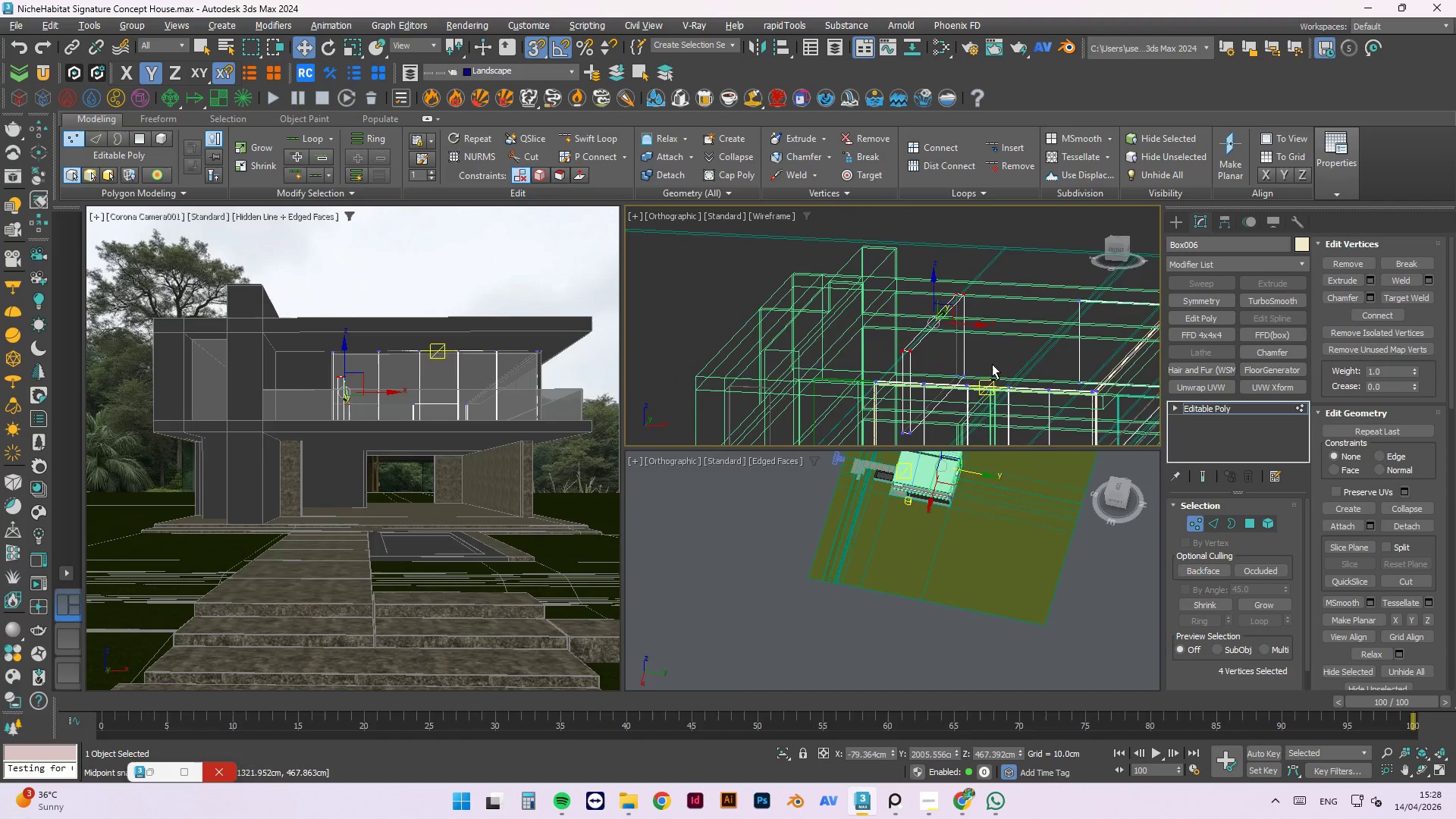 
key(Alt+AltLeft)
 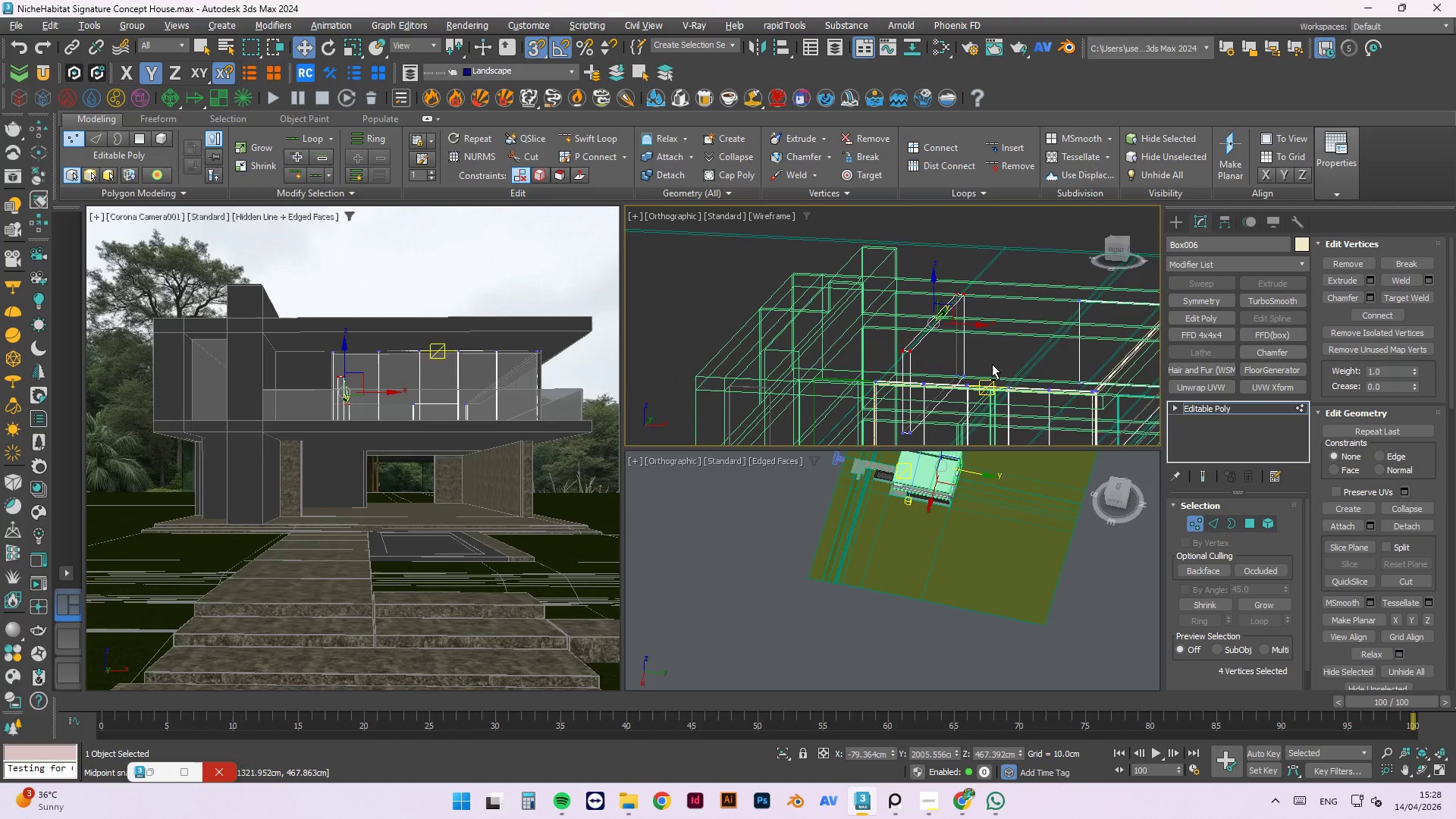 
key(Alt+AltLeft)
 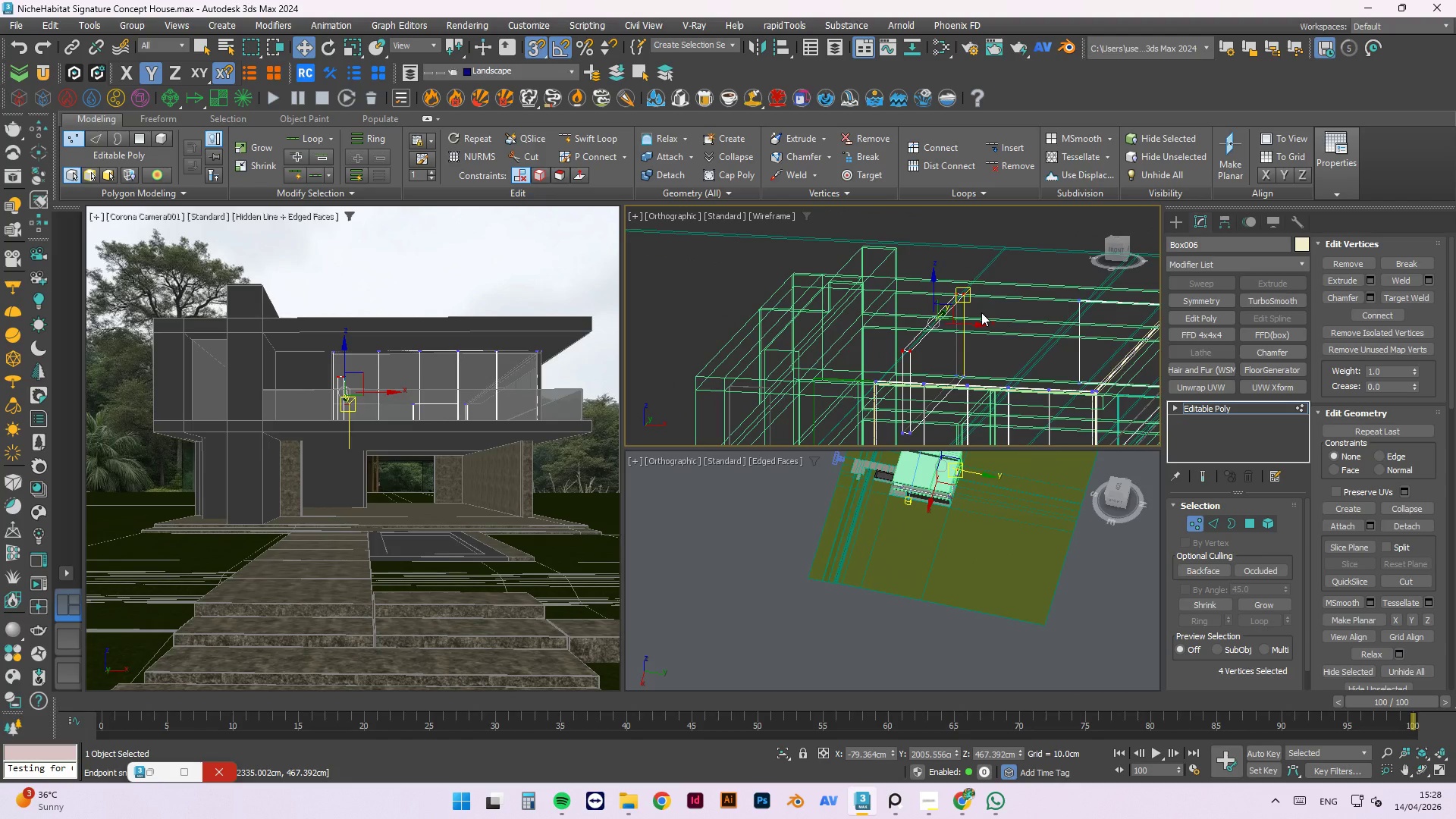 
key(Control+S)
 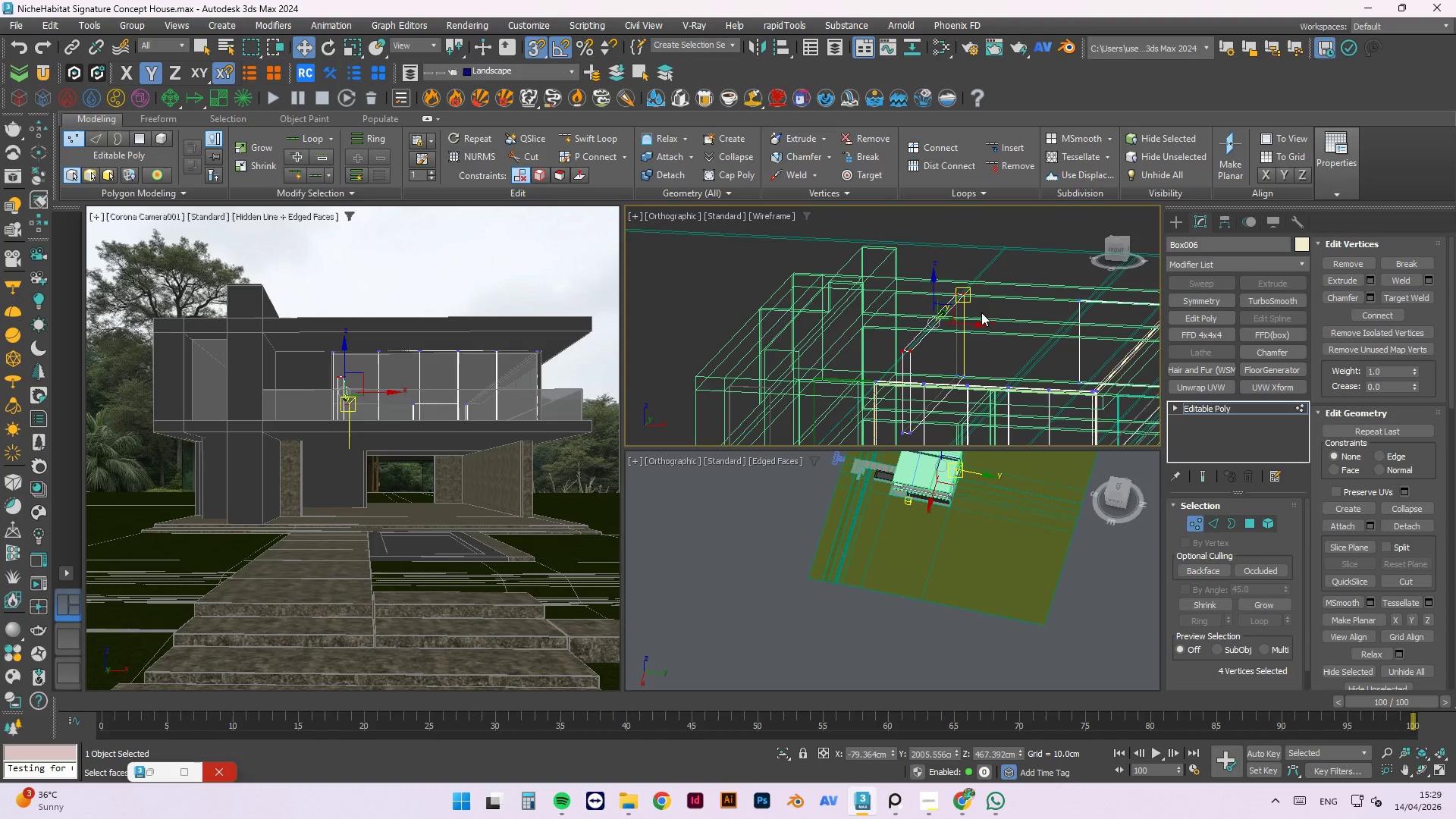 
wait(68.12)
 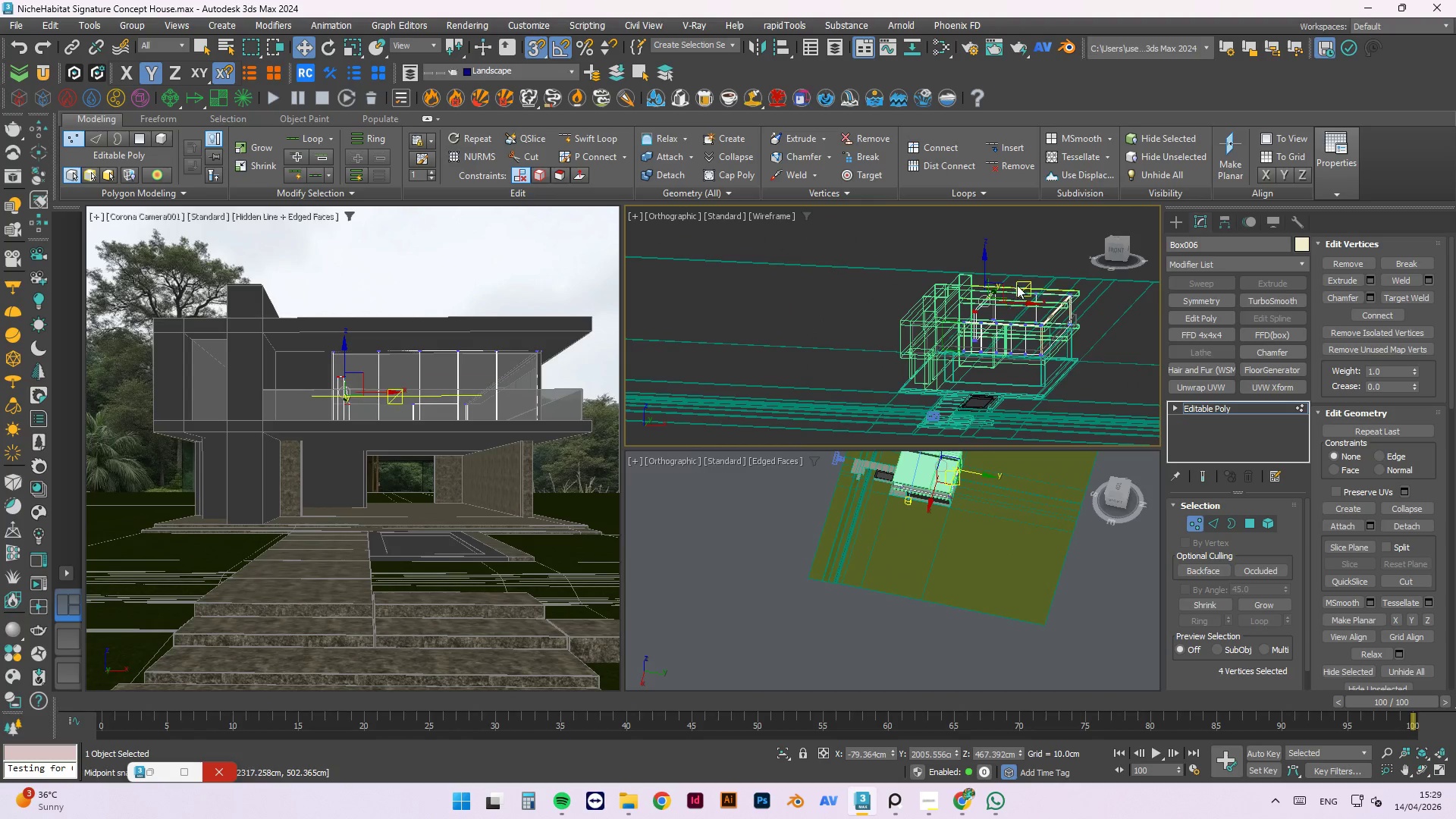 
key(F)
 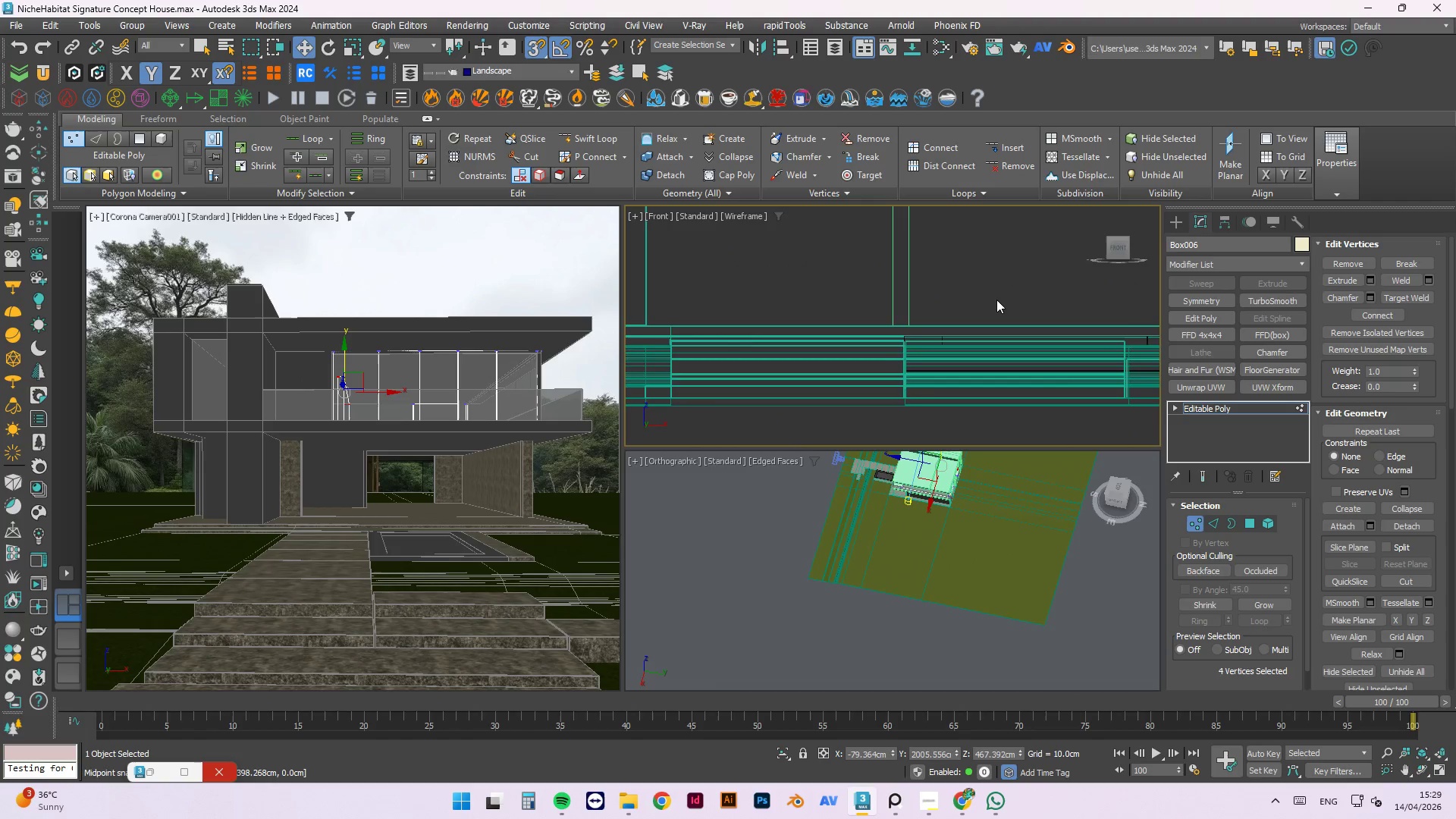 
scroll: coordinate [875, 300], scroll_direction: down, amount: 4.0
 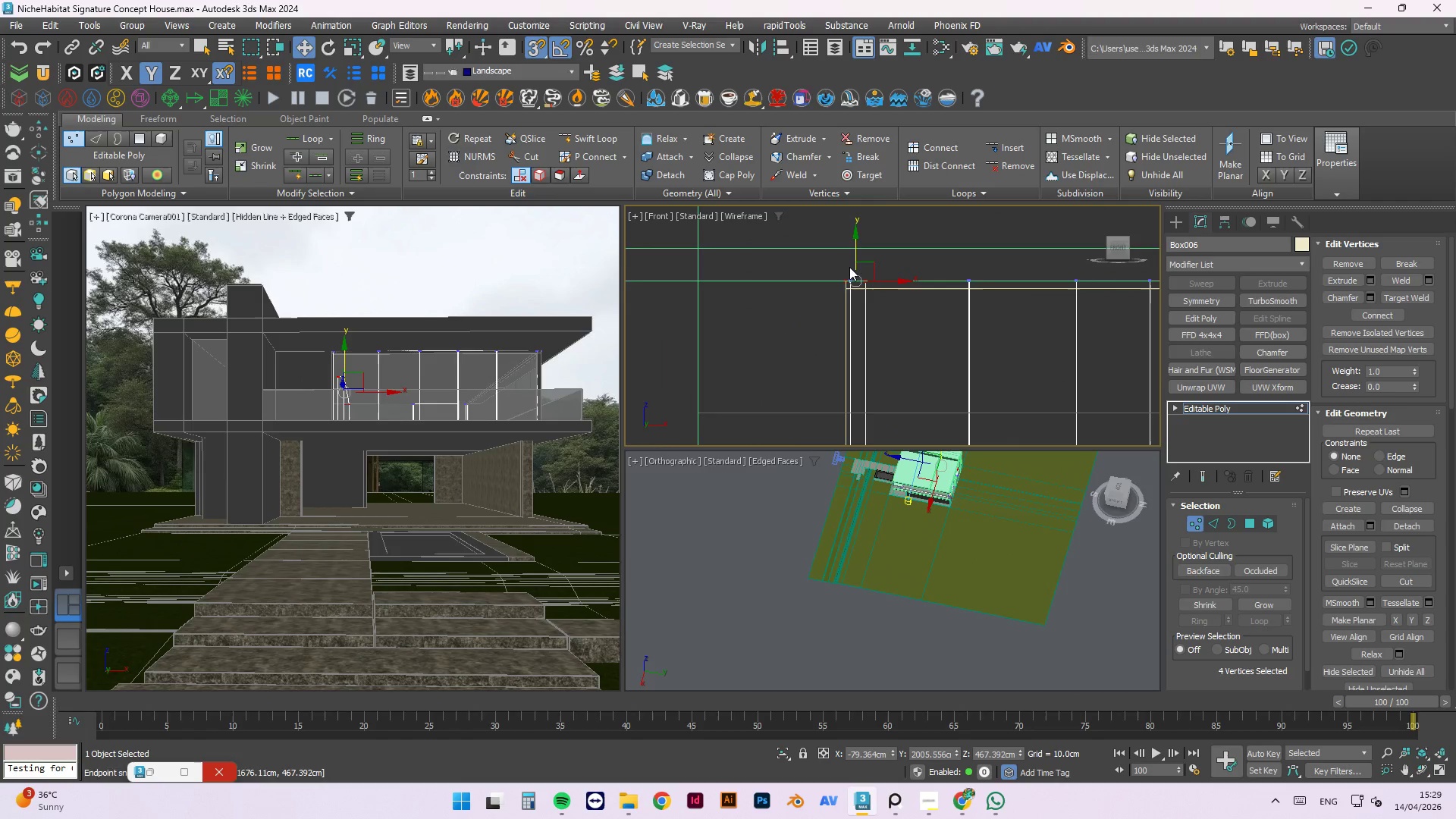 
scroll: coordinate [896, 323], scroll_direction: up, amount: 7.0
 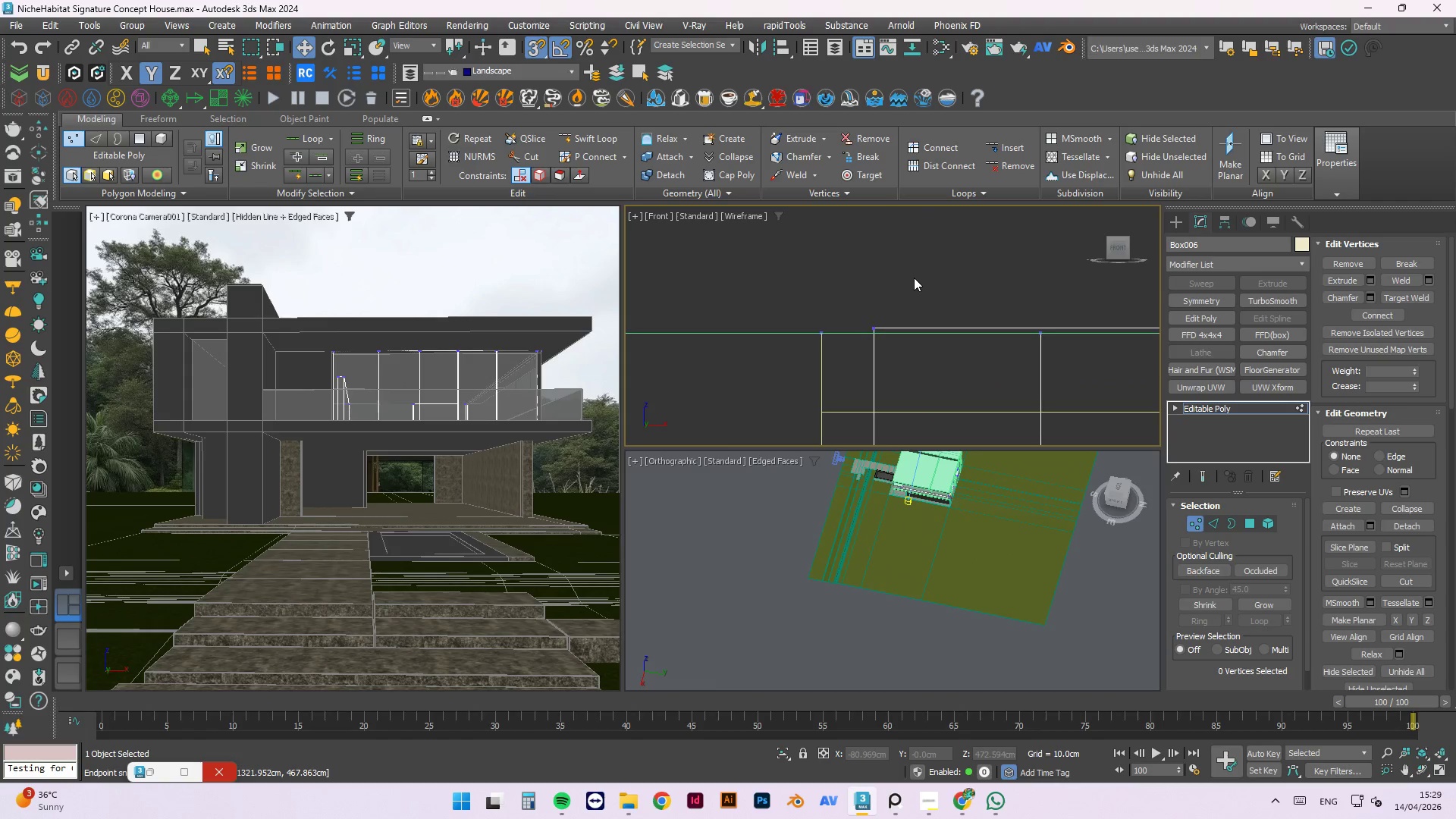 
left_click_drag(start_coordinate=[914, 278], to_coordinate=[865, 358])
 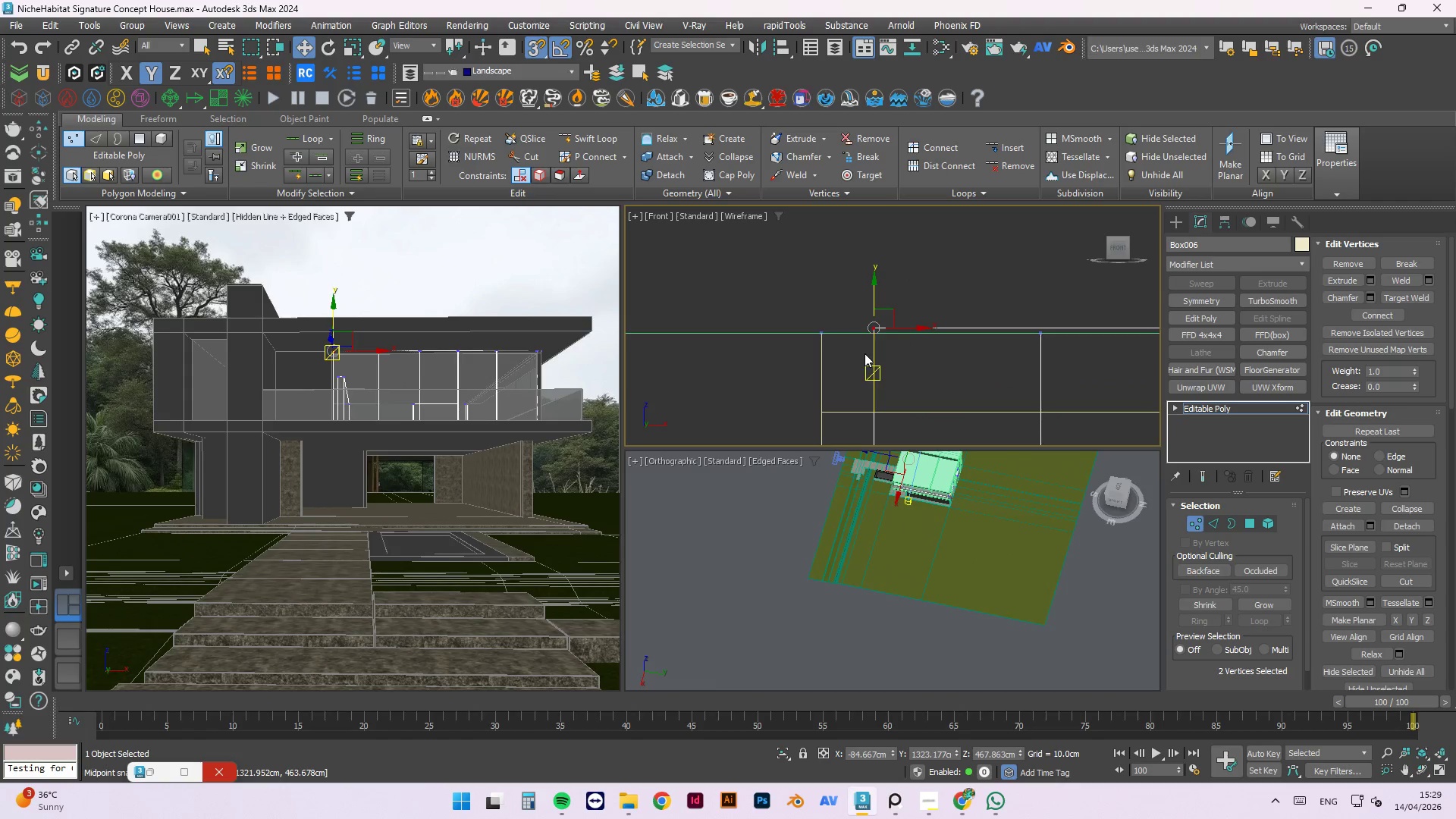 
scroll: coordinate [823, 340], scroll_direction: down, amount: 6.0
 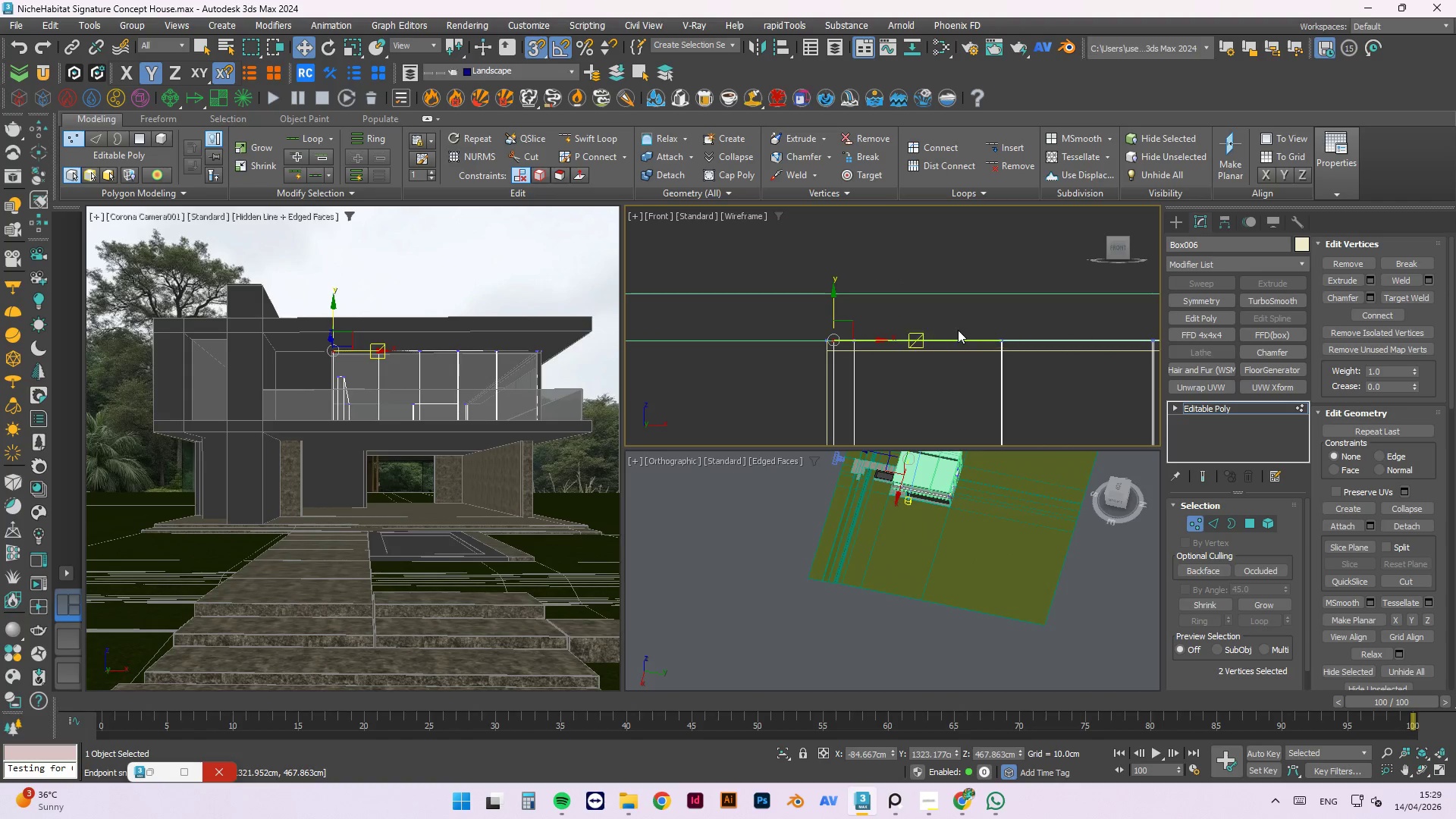 
hold_key(key=ControlLeft, duration=0.88)
 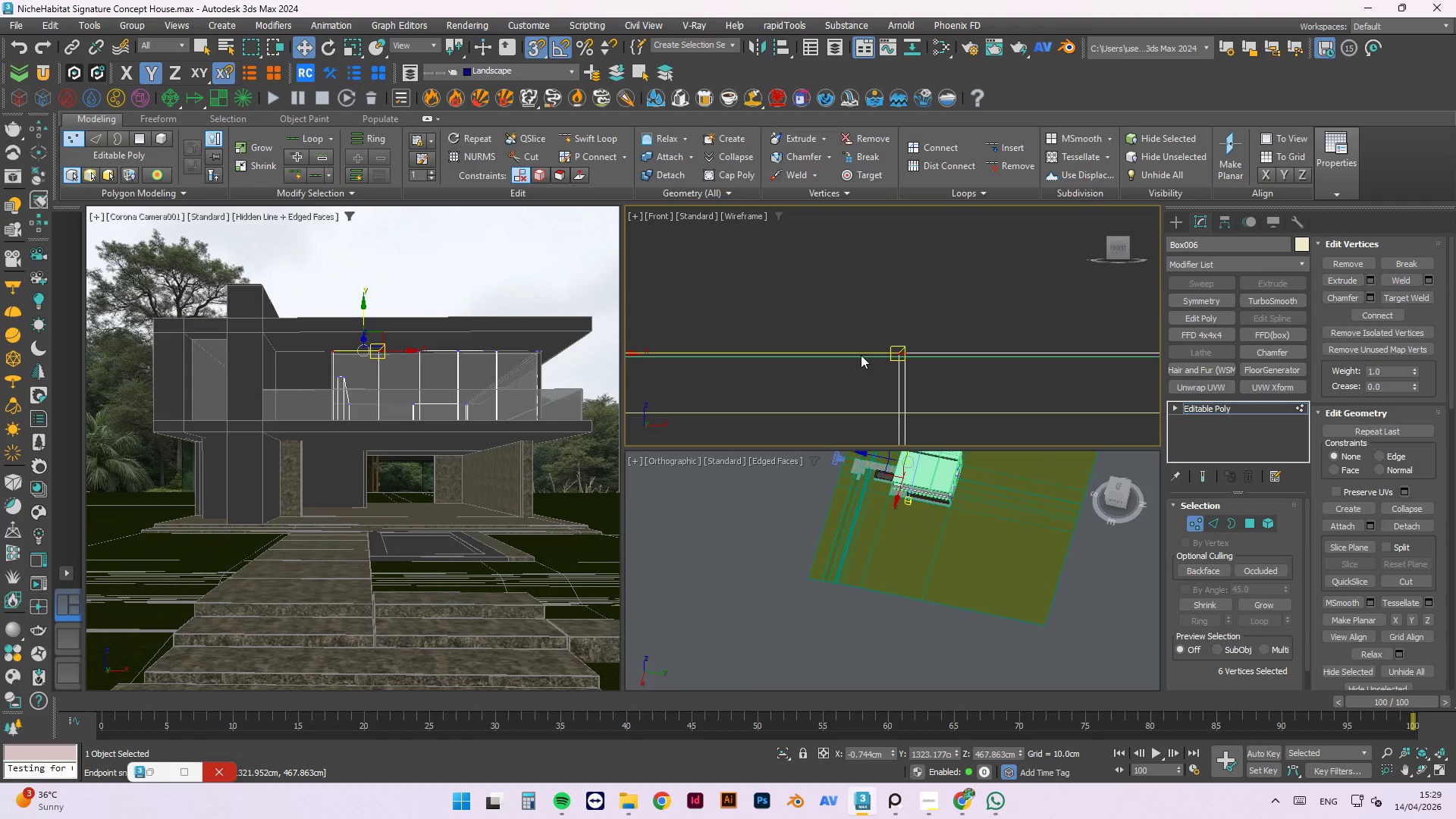 
scroll: coordinate [837, 402], scroll_direction: up, amount: 9.0
 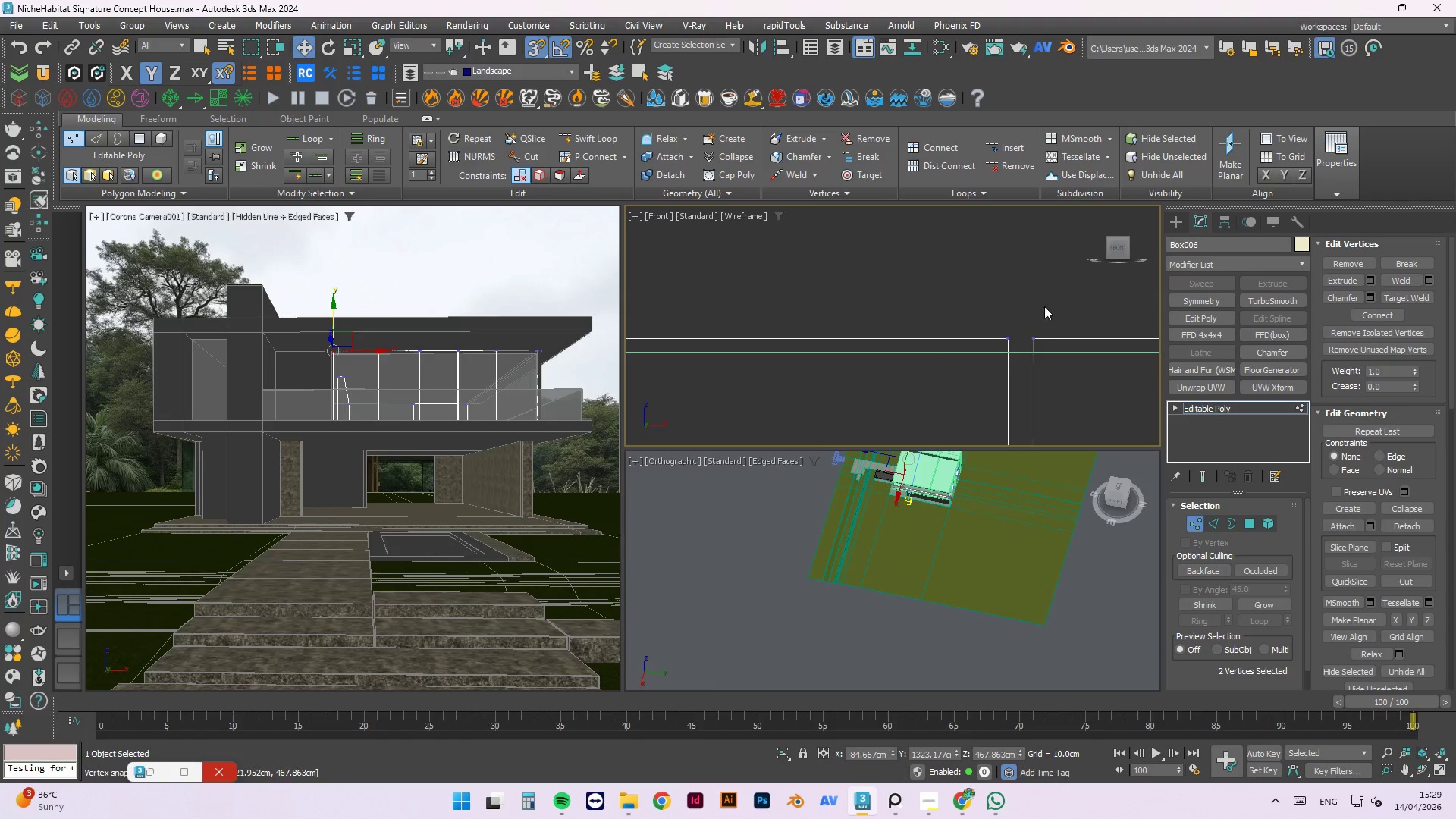 
left_click_drag(start_coordinate=[1086, 291], to_coordinate=[954, 360])
 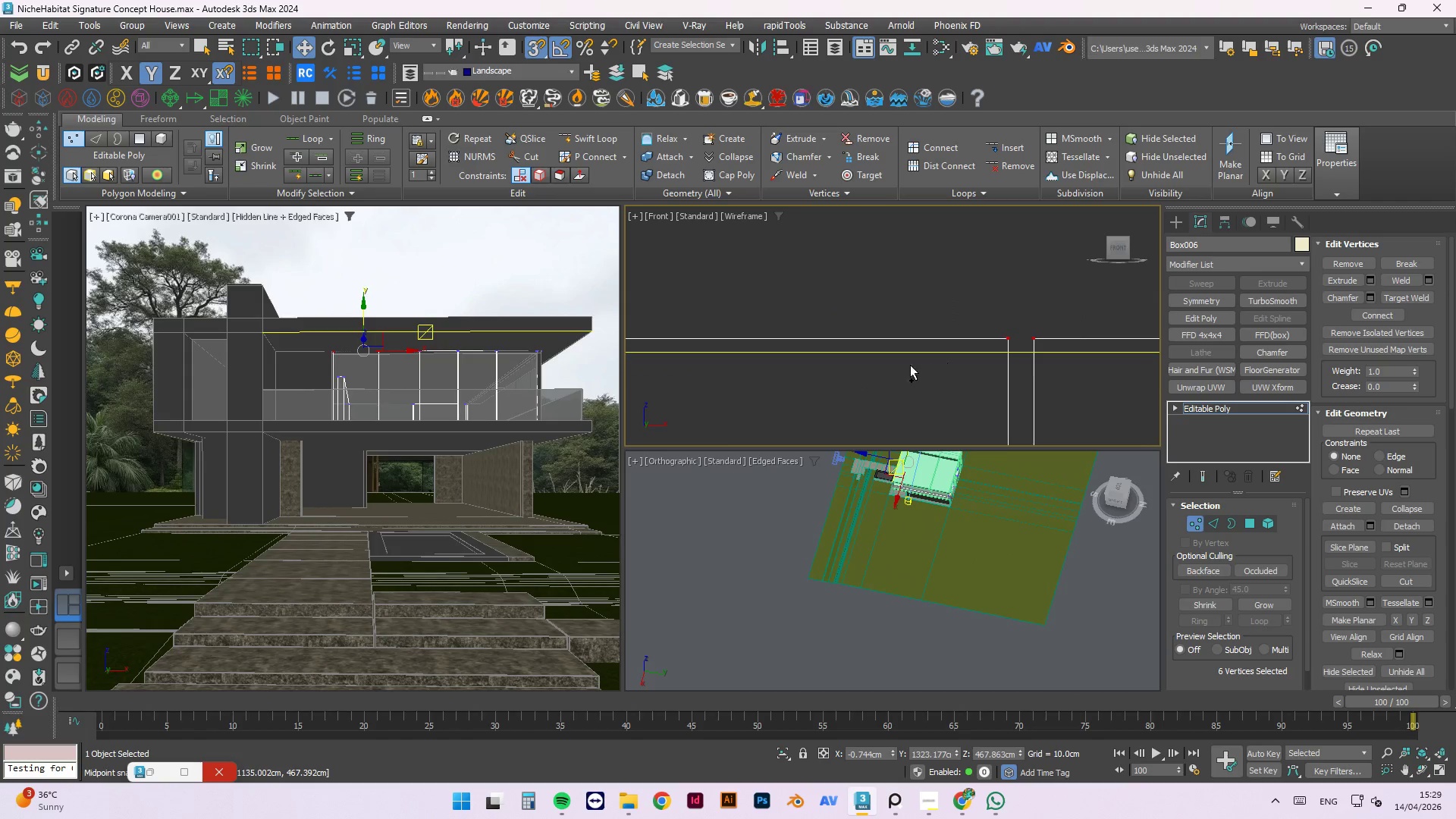 
scroll: coordinate [861, 356], scroll_direction: down, amount: 2.0
 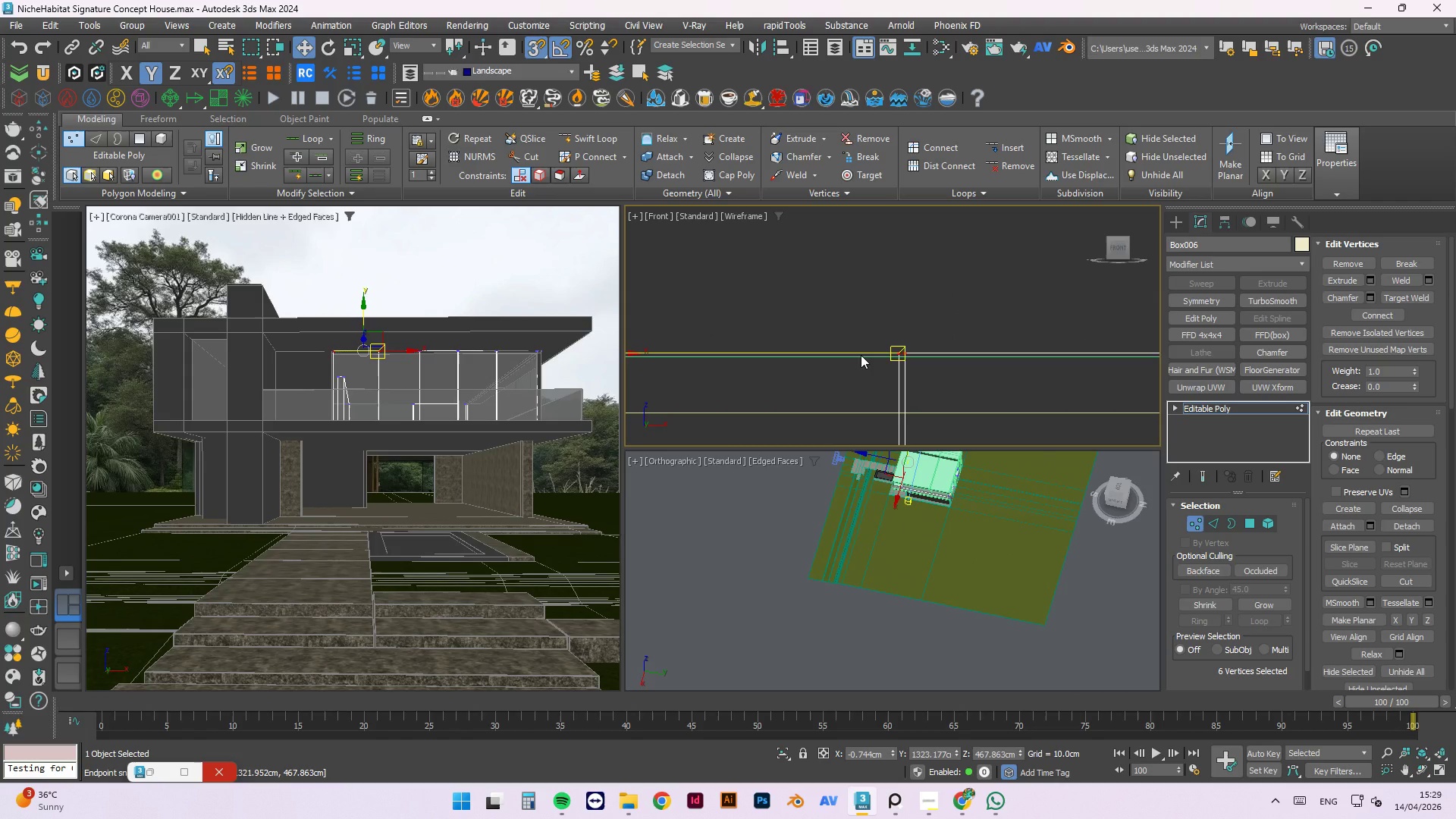 
wait(135.31)
 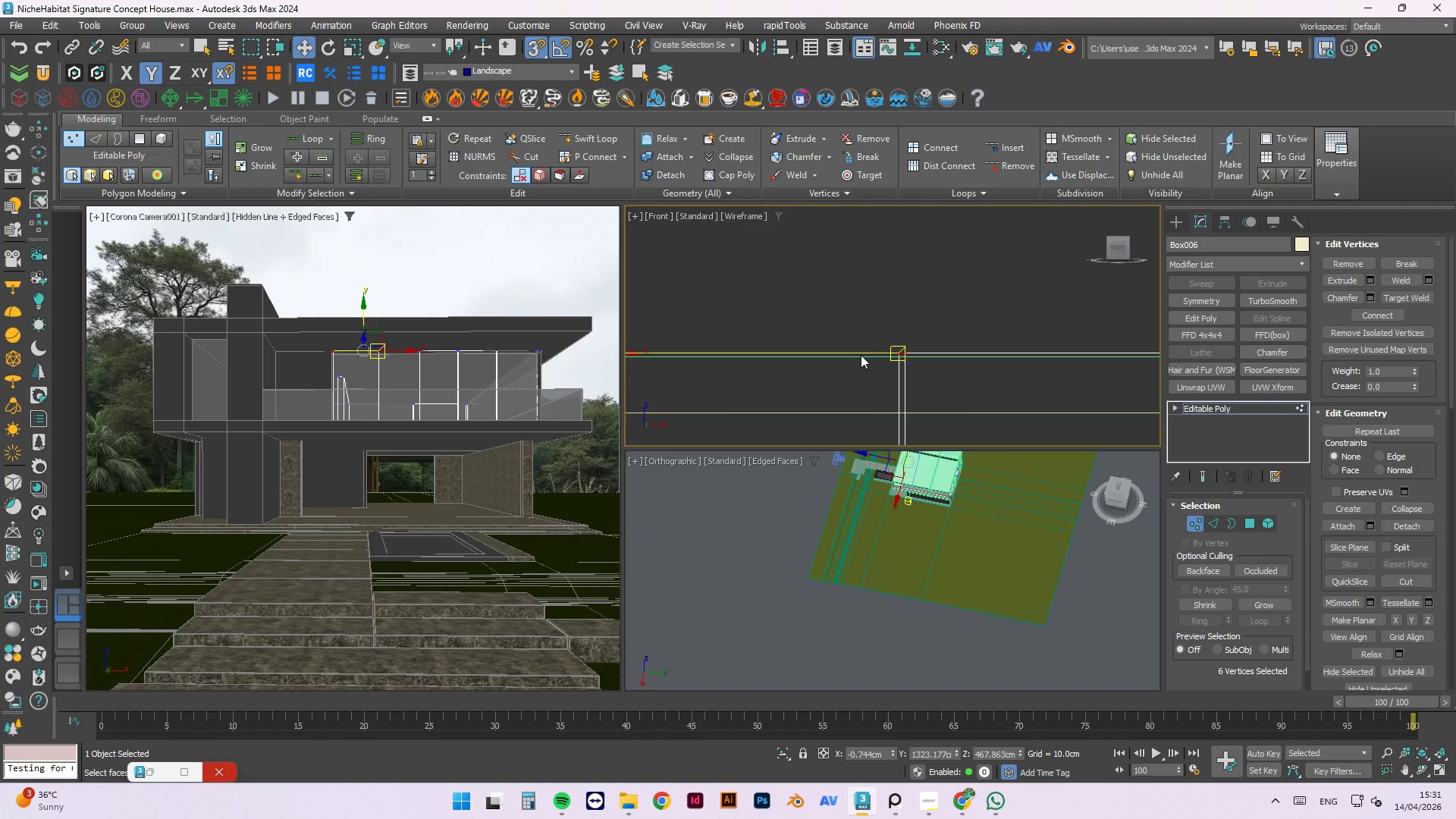 
key(Control+ControlLeft)
 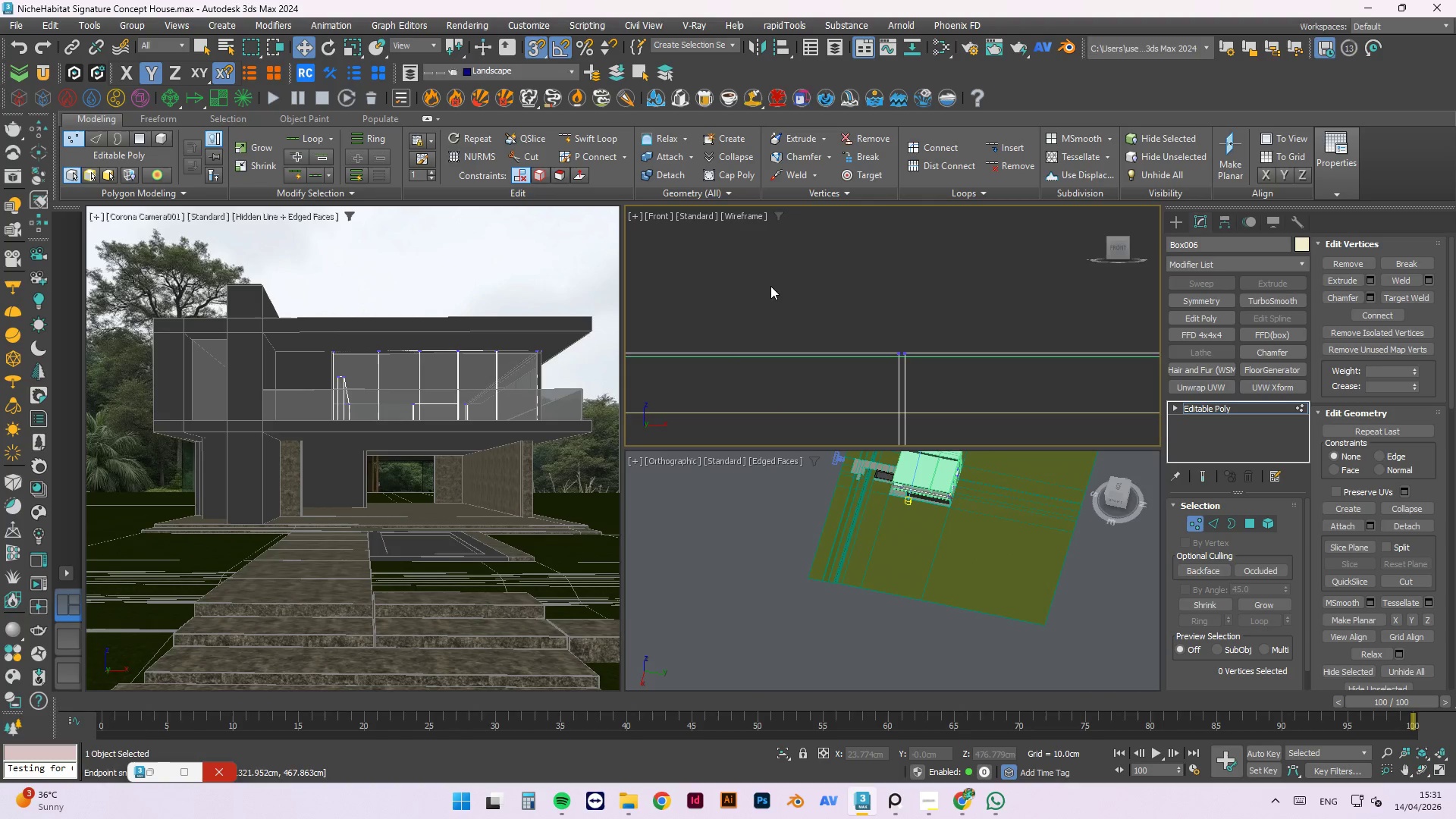 
key(Control+S)
 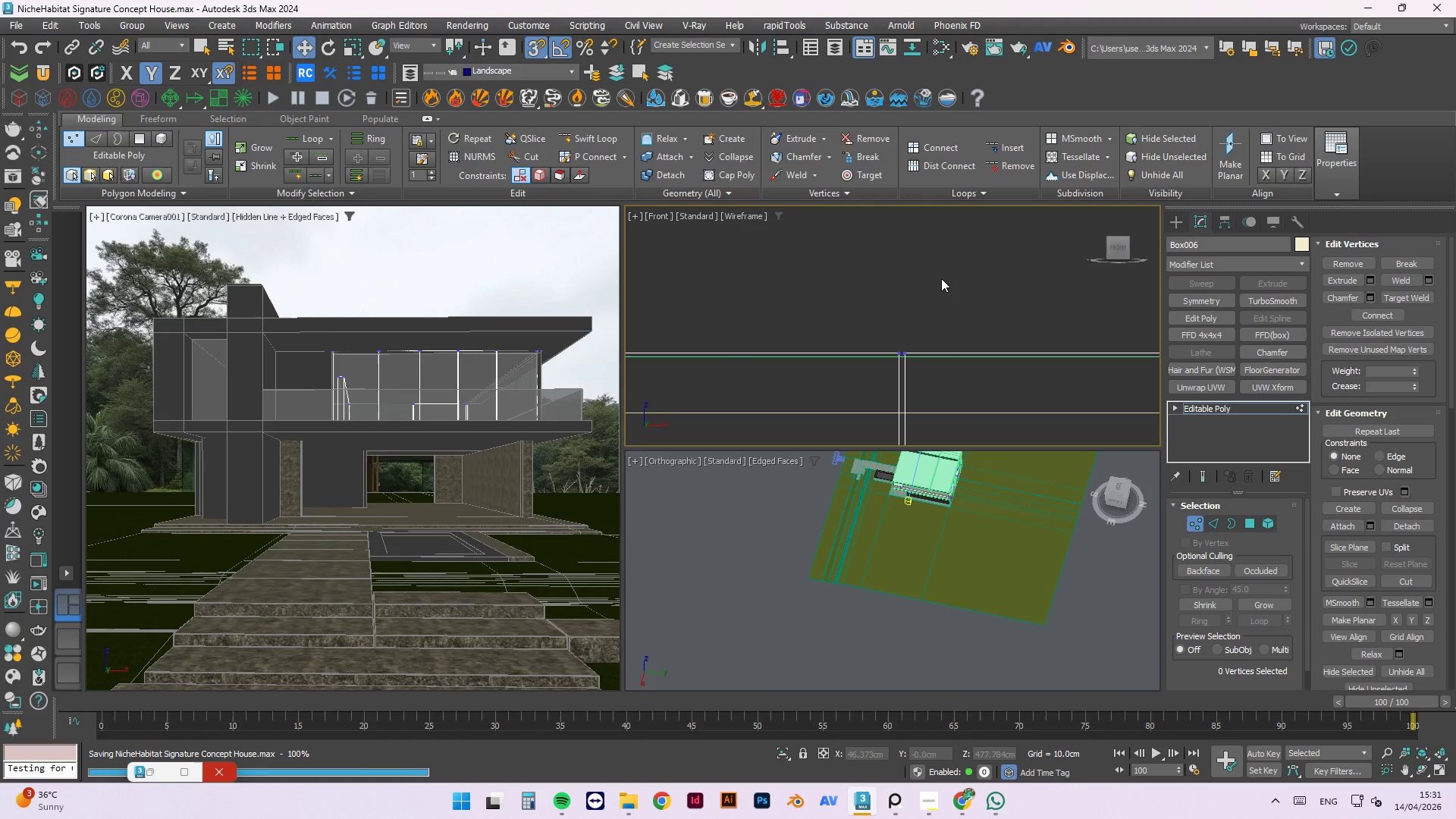 
scroll: coordinate [904, 275], scroll_direction: down, amount: 12.0
 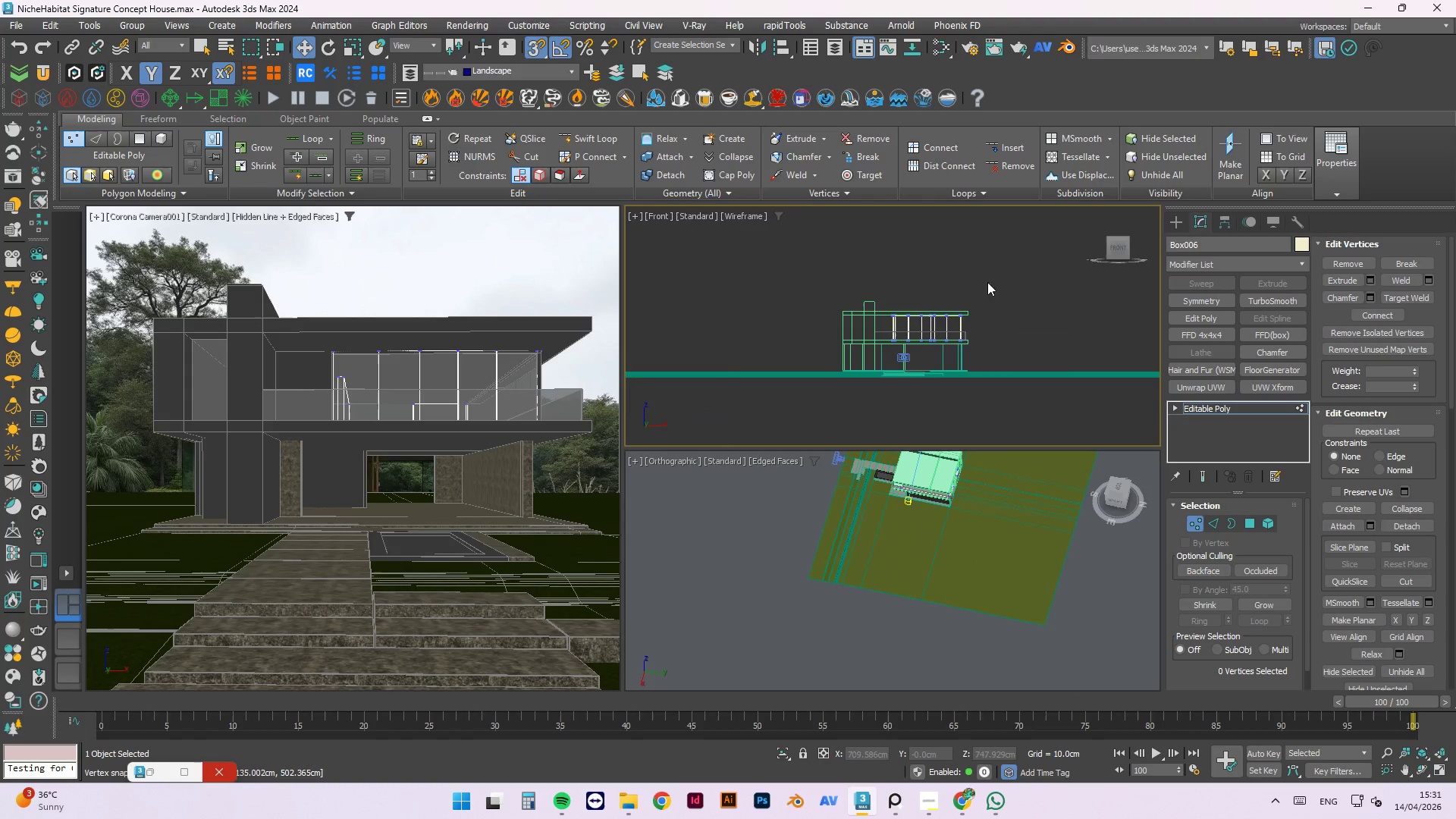 
scroll: coordinate [920, 428], scroll_direction: up, amount: 14.0
 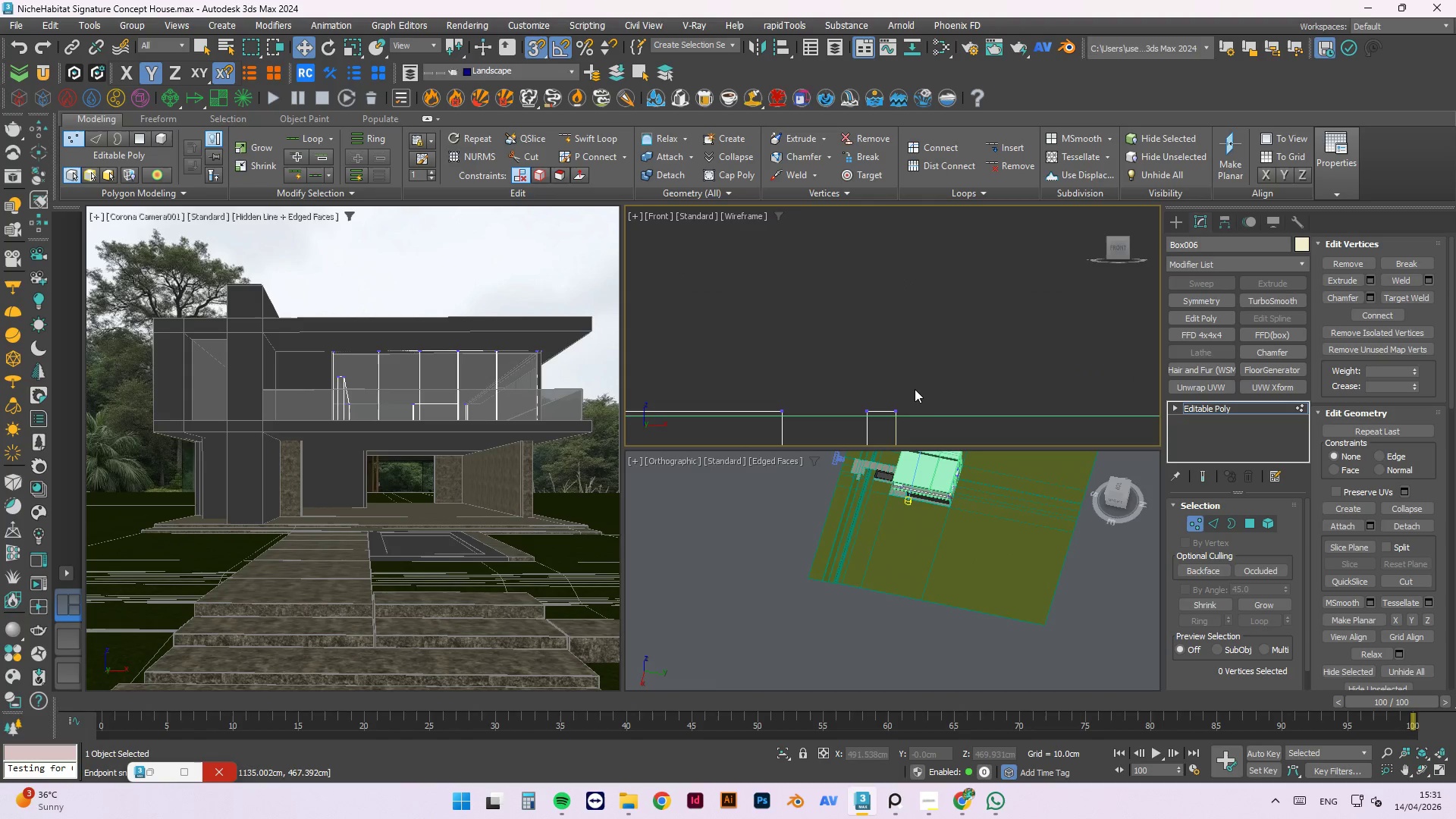 
left_click_drag(start_coordinate=[921, 379], to_coordinate=[842, 416])
 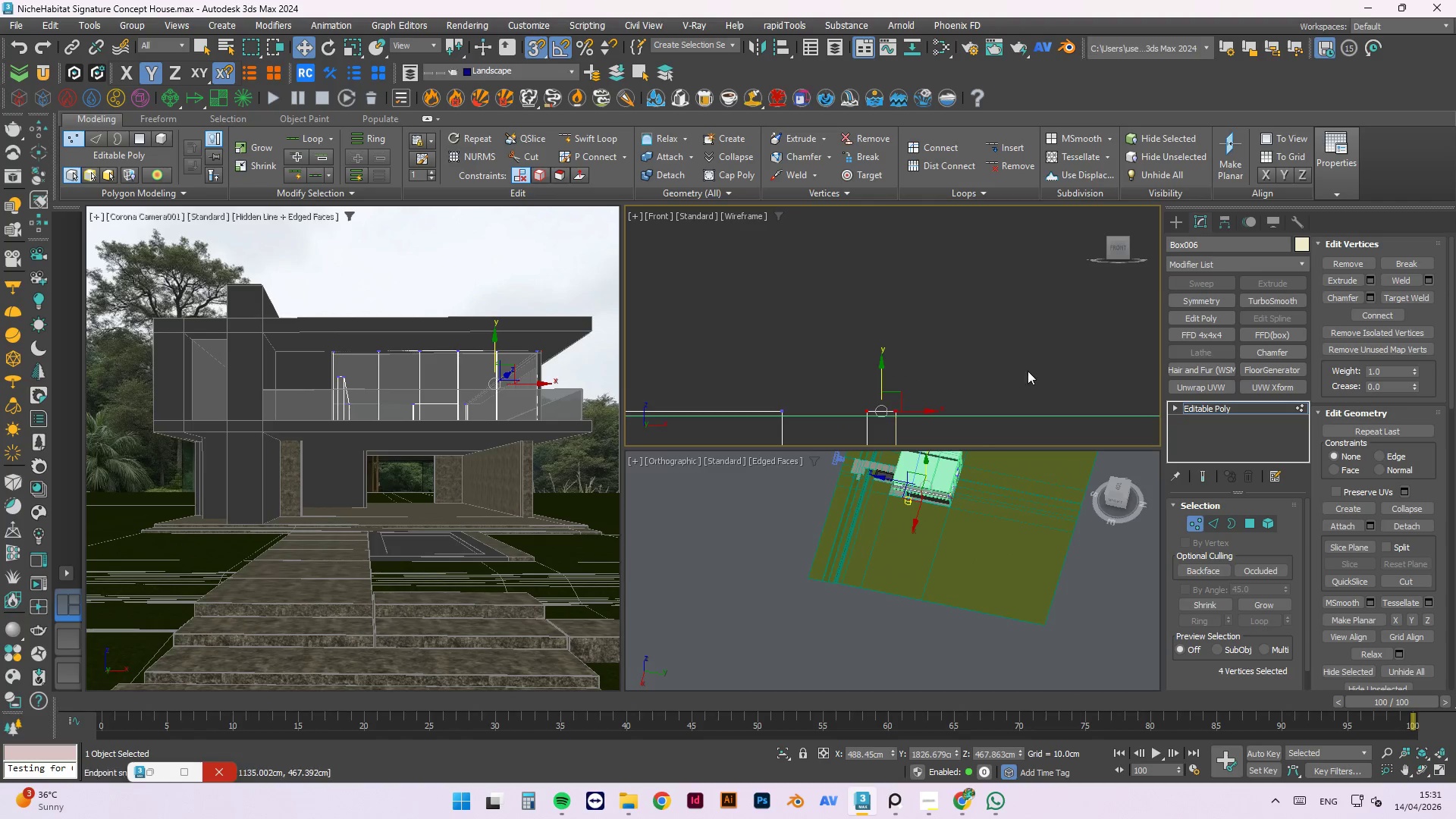 
scroll: coordinate [968, 369], scroll_direction: up, amount: 1.0
 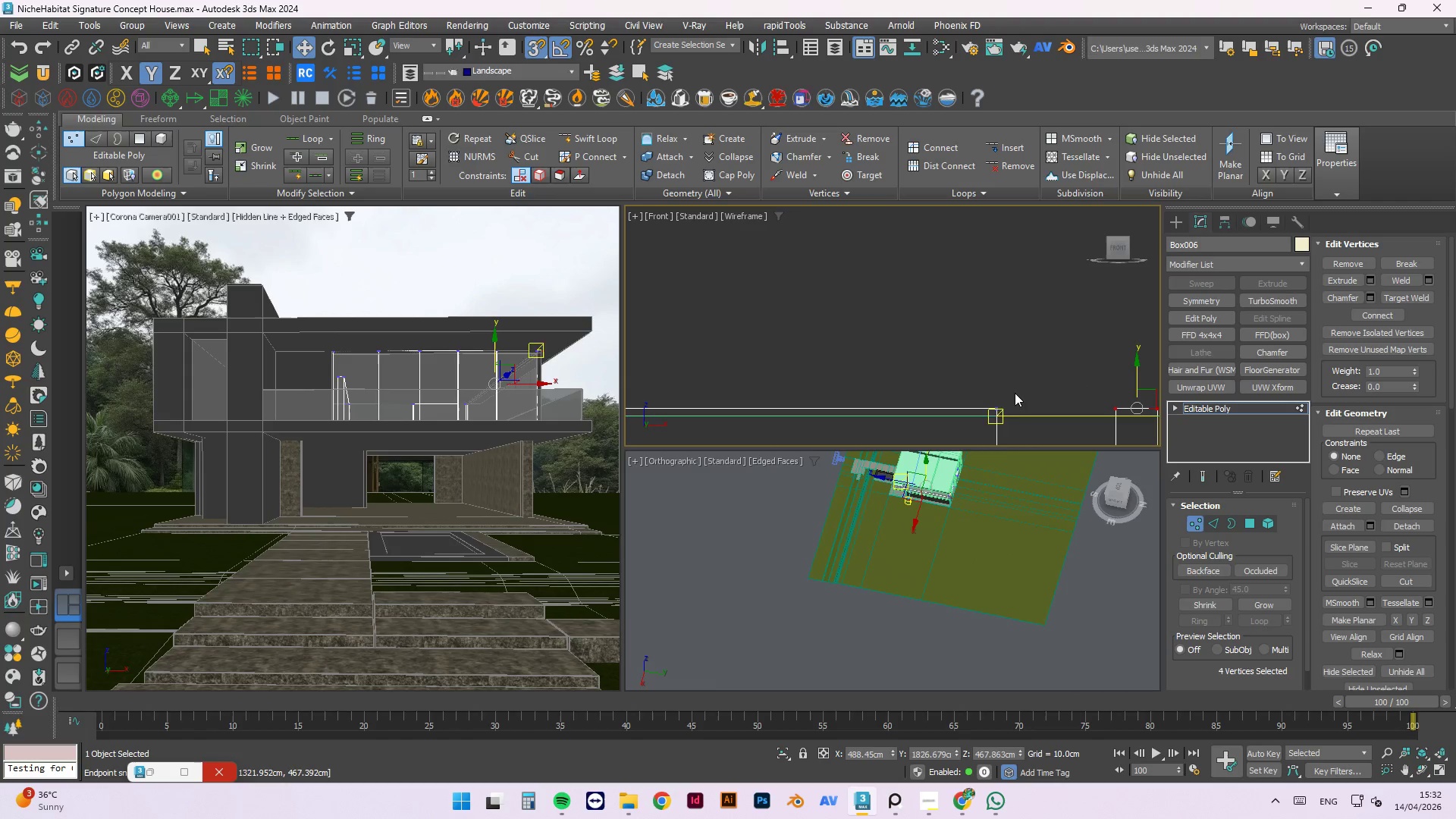 
hold_key(key=ControlLeft, duration=1.22)
left_click_drag(start_coordinate=[1021, 383], to_coordinate=[982, 413])
 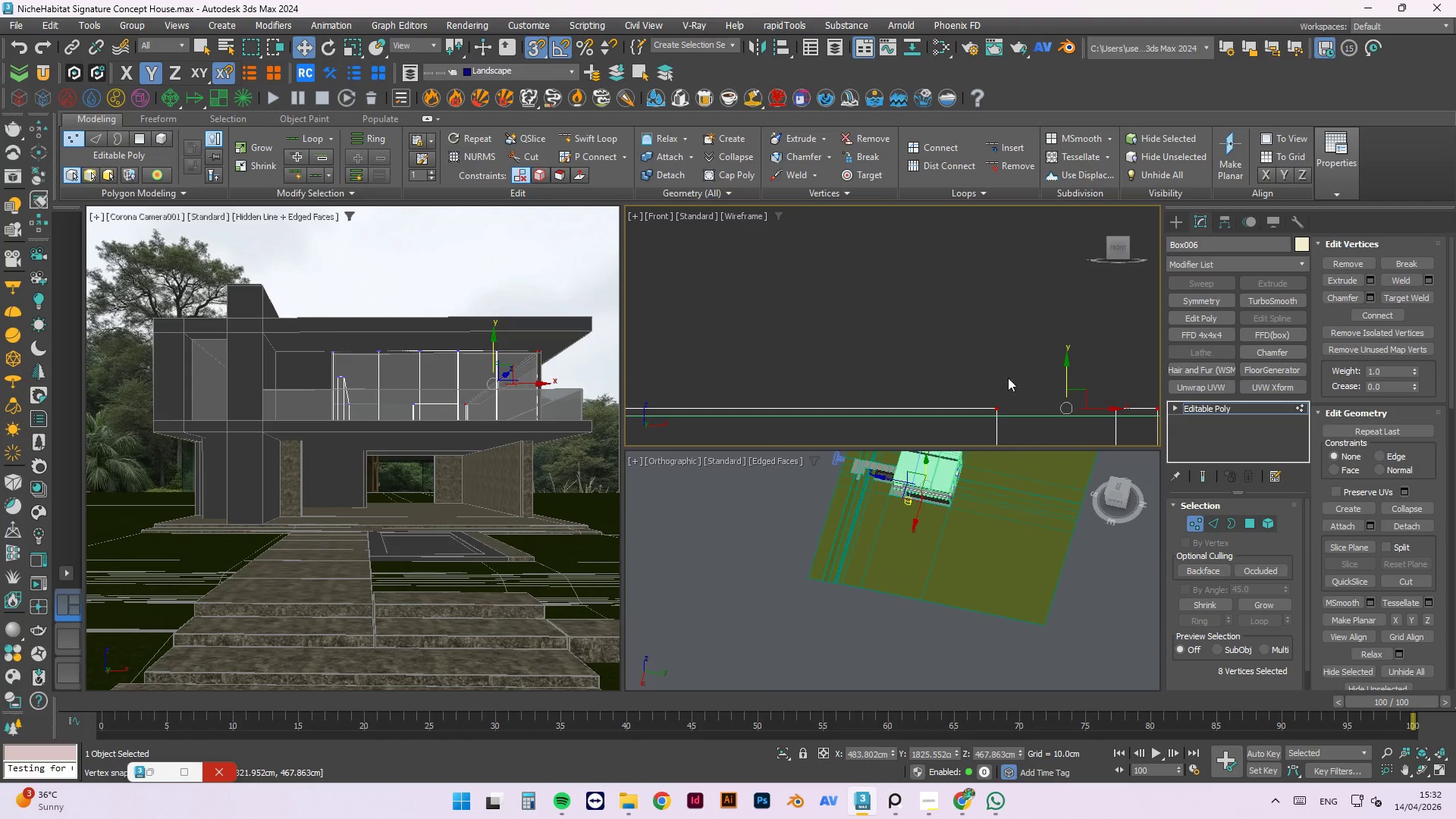 
scroll: coordinate [1044, 352], scroll_direction: down, amount: 4.0
 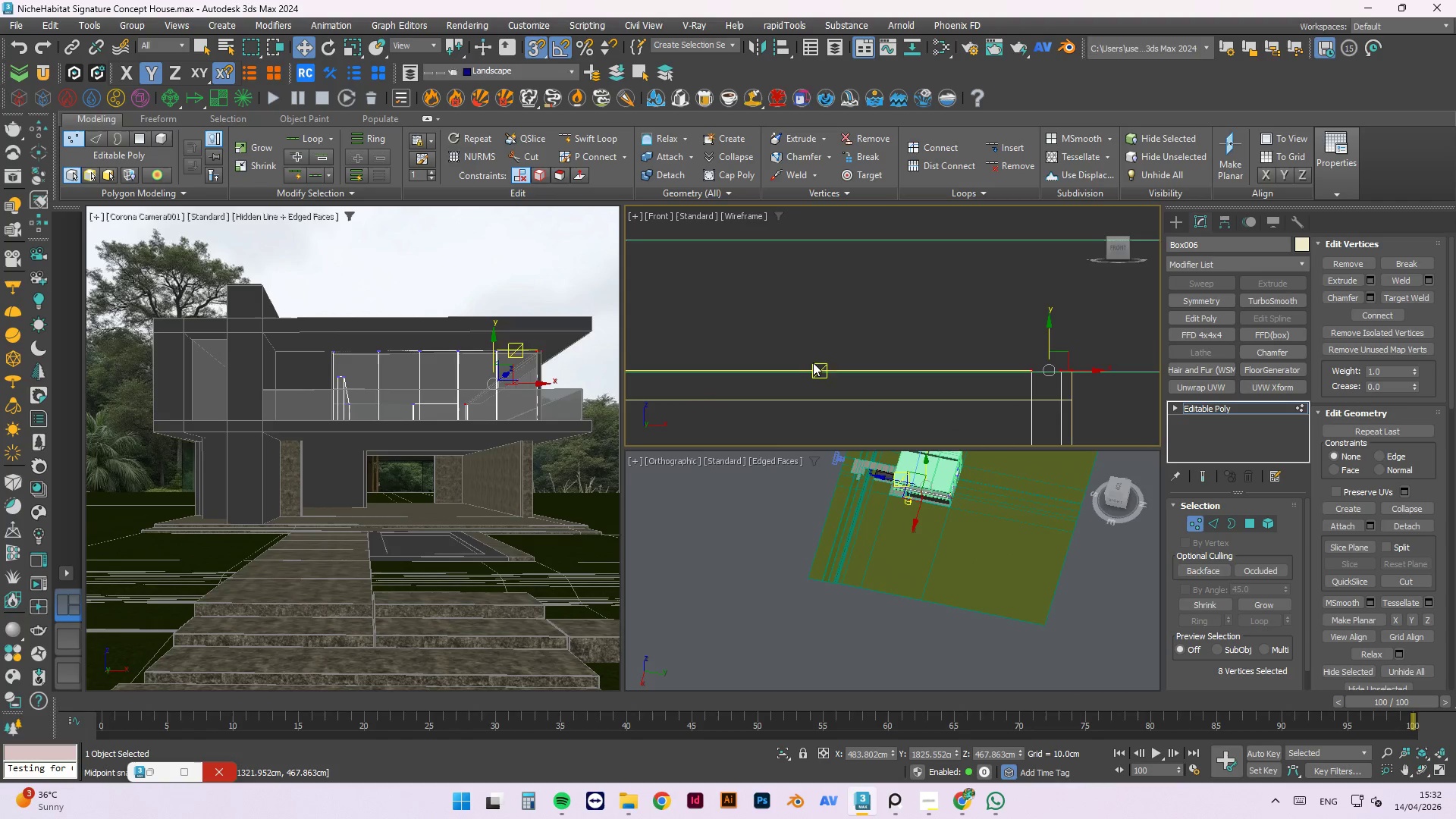 
hold_key(key=ControlLeft, duration=1.41)
left_click_drag(start_coordinate=[879, 327], to_coordinate=[806, 364])
 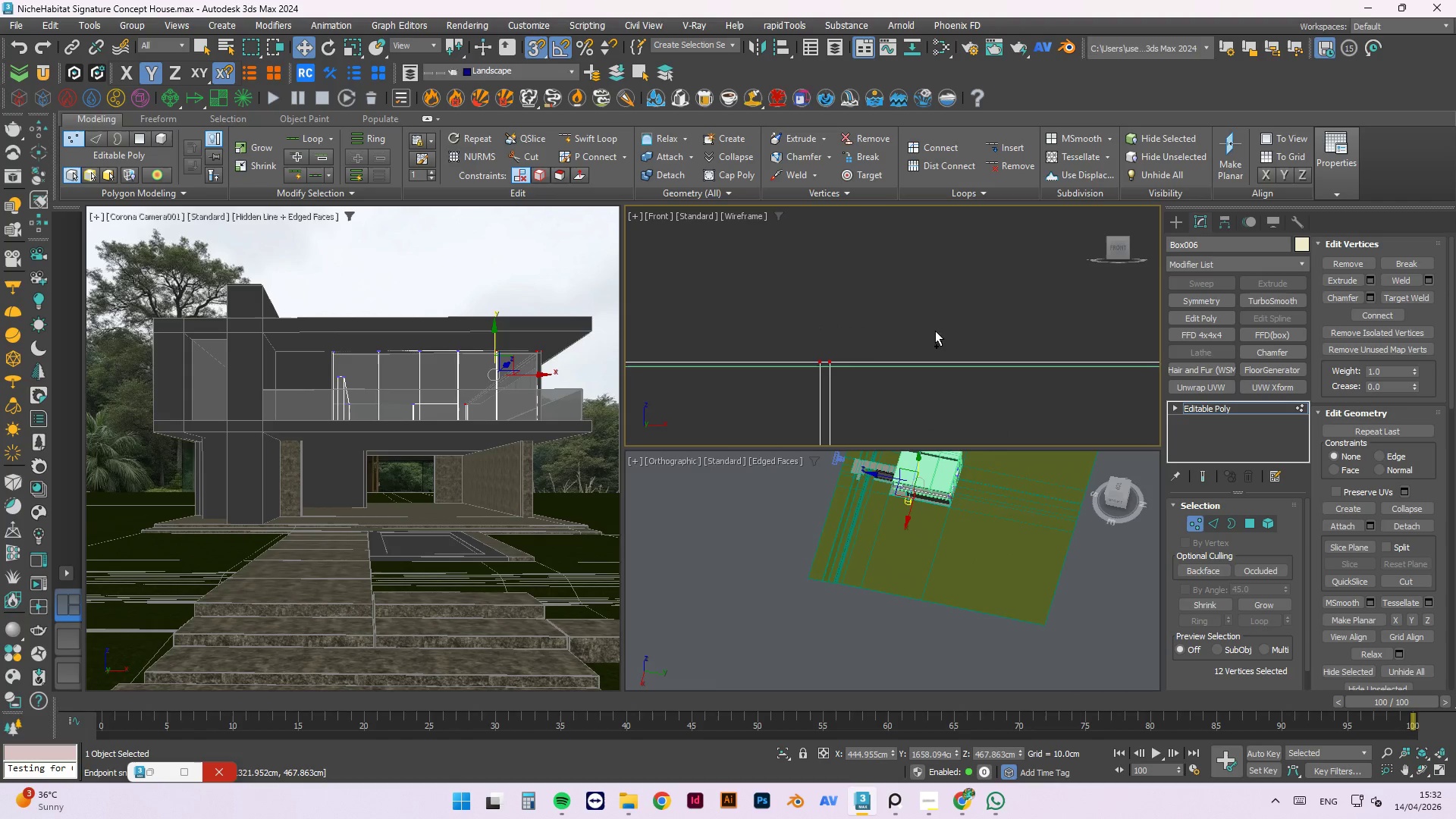 
scroll: coordinate [856, 344], scroll_direction: up, amount: 3.0
 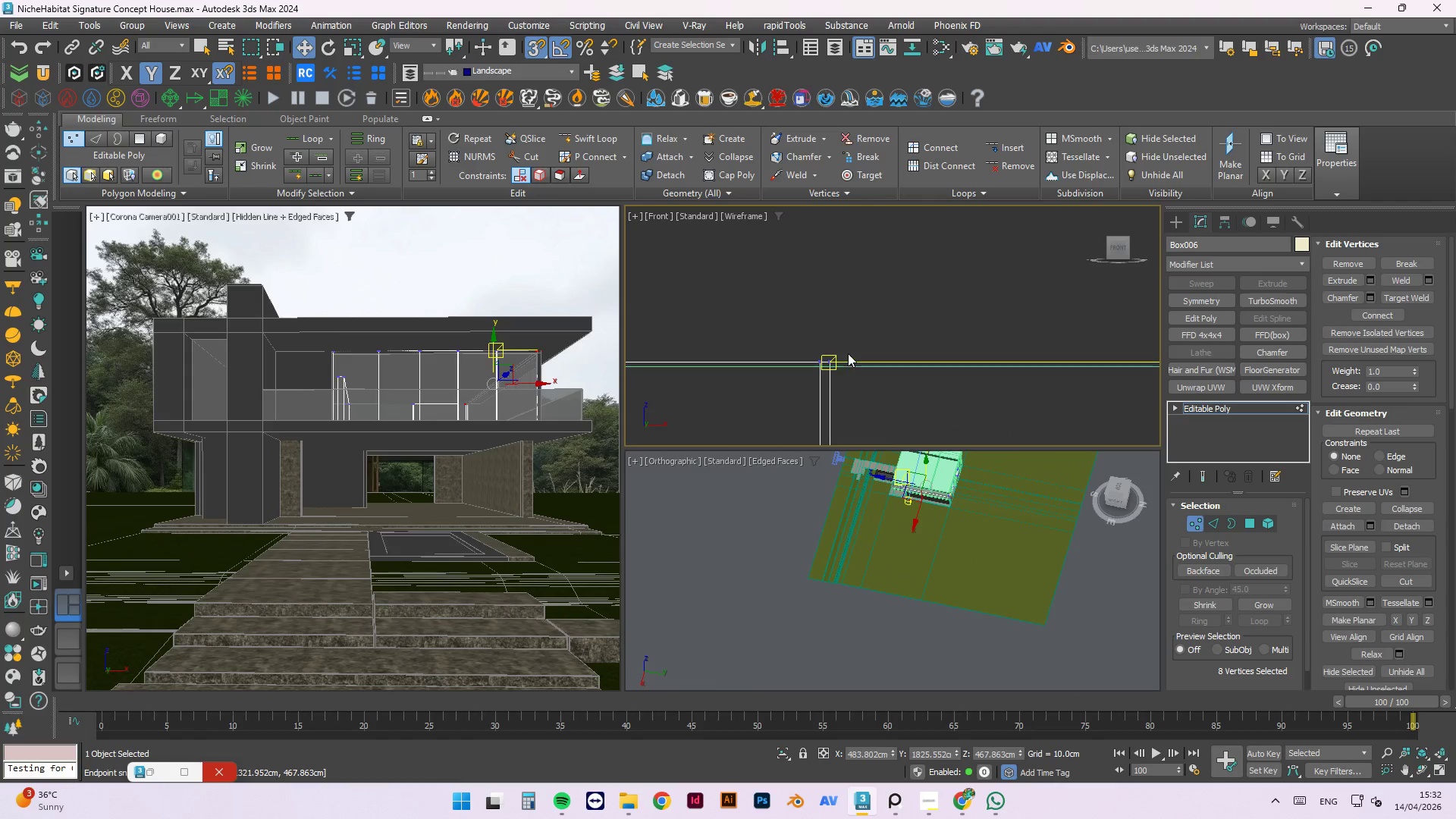 
hold_key(key=ControlLeft, duration=1.5)
left_click_drag(start_coordinate=[902, 345], to_coordinate=[834, 404])
 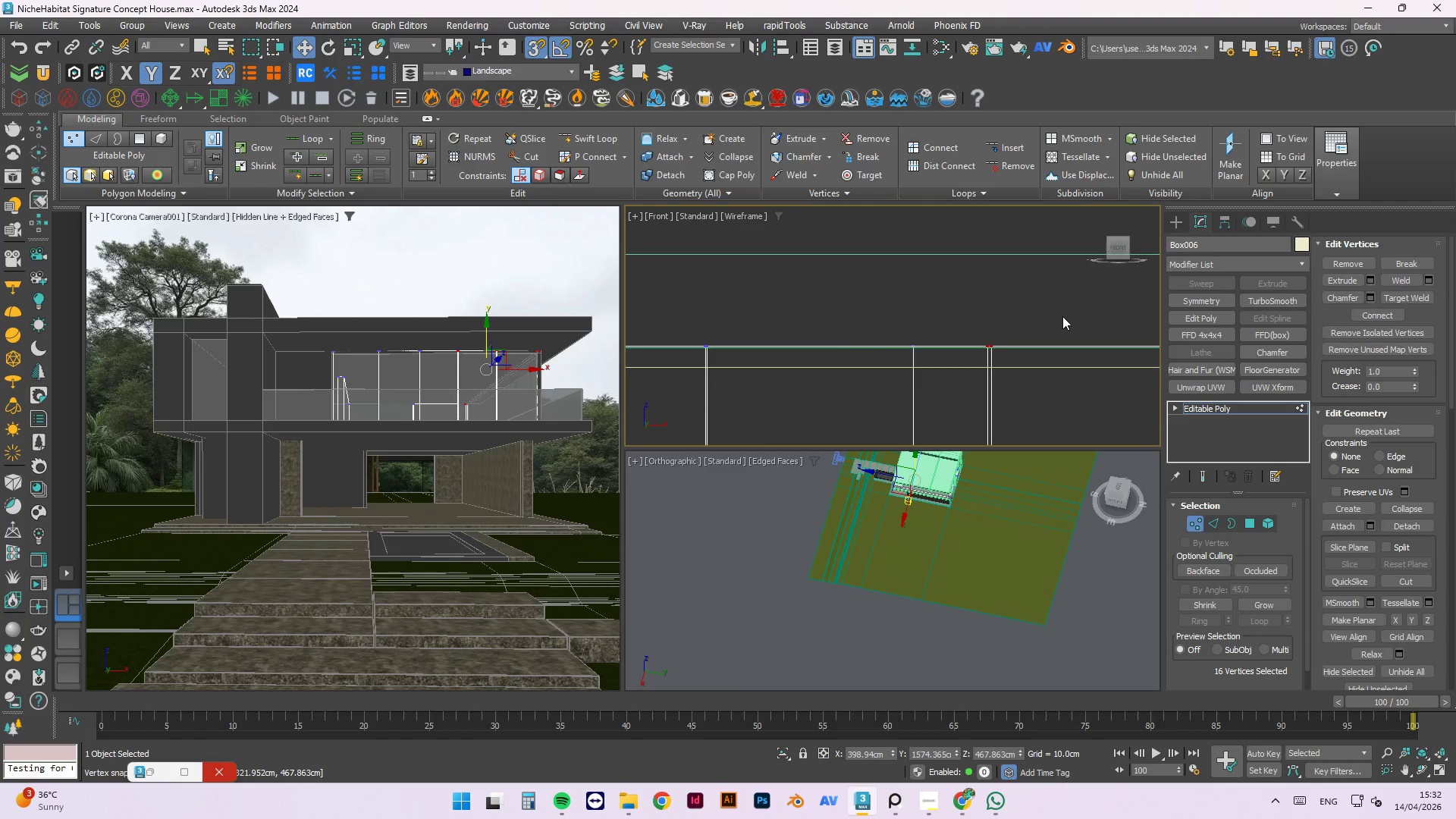 
scroll: coordinate [890, 331], scroll_direction: down, amount: 1.0
 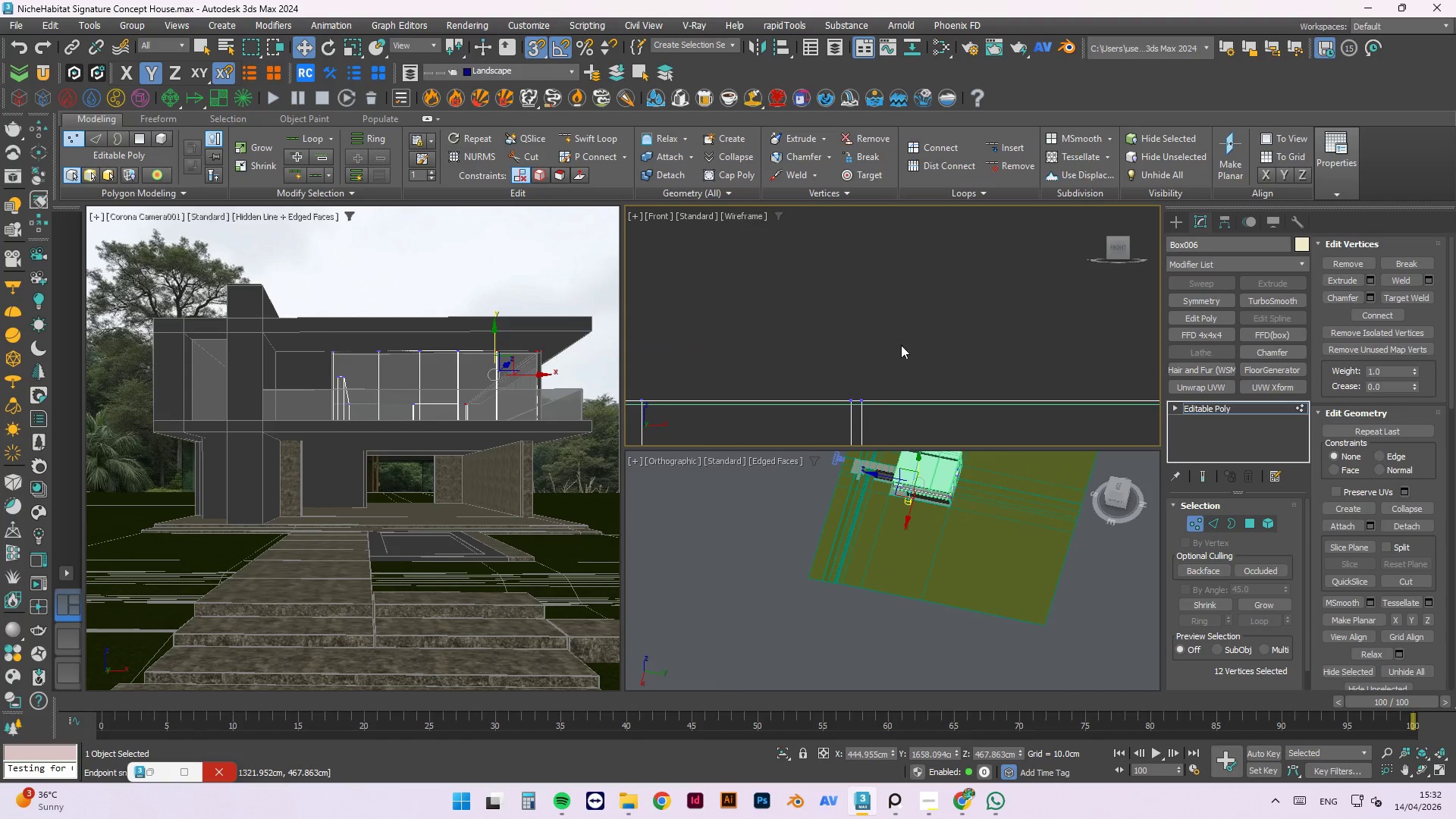 
hold_key(key=ControlLeft, duration=0.45)
 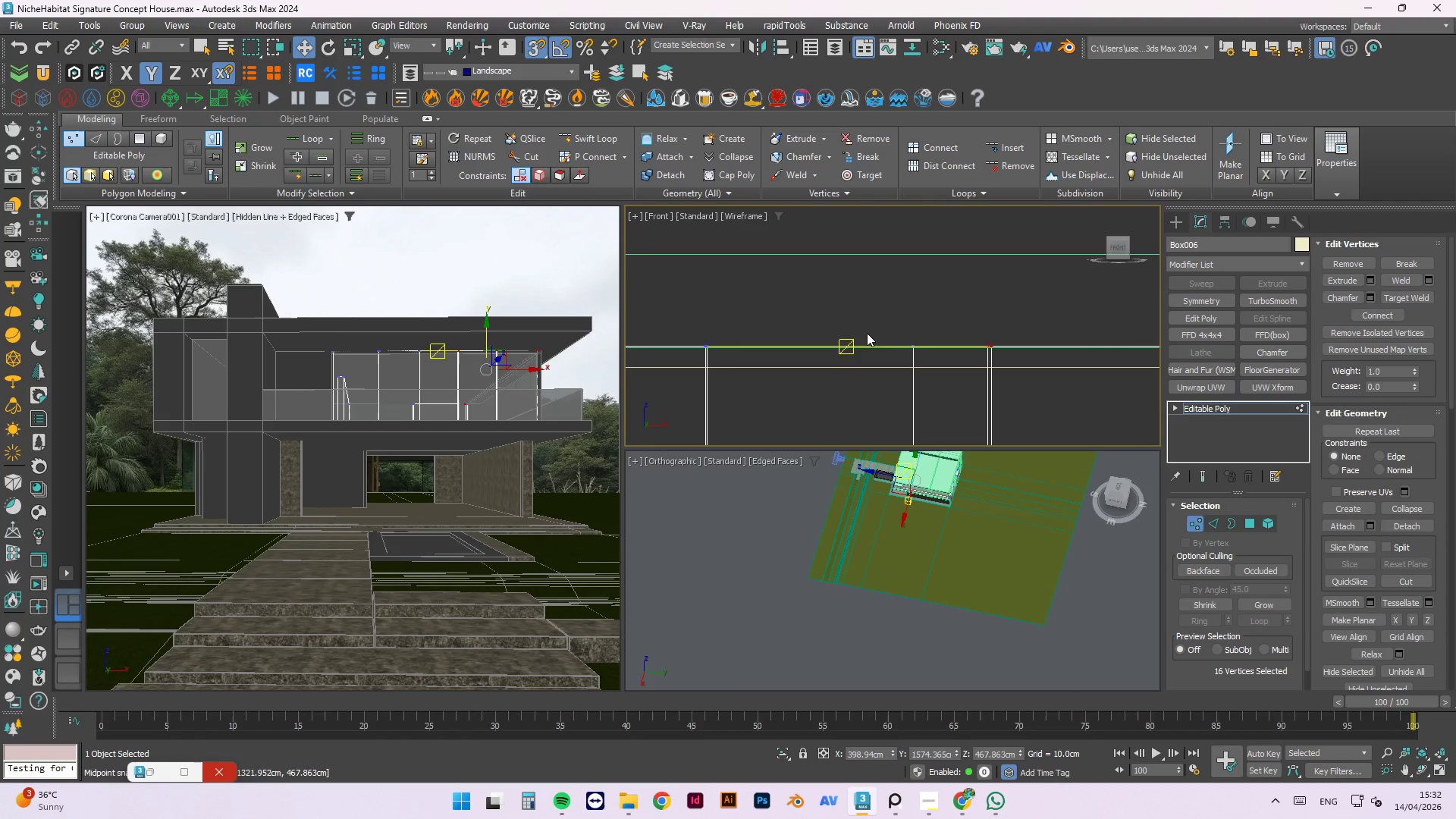 
hold_key(key=ControlLeft, duration=2.33)
 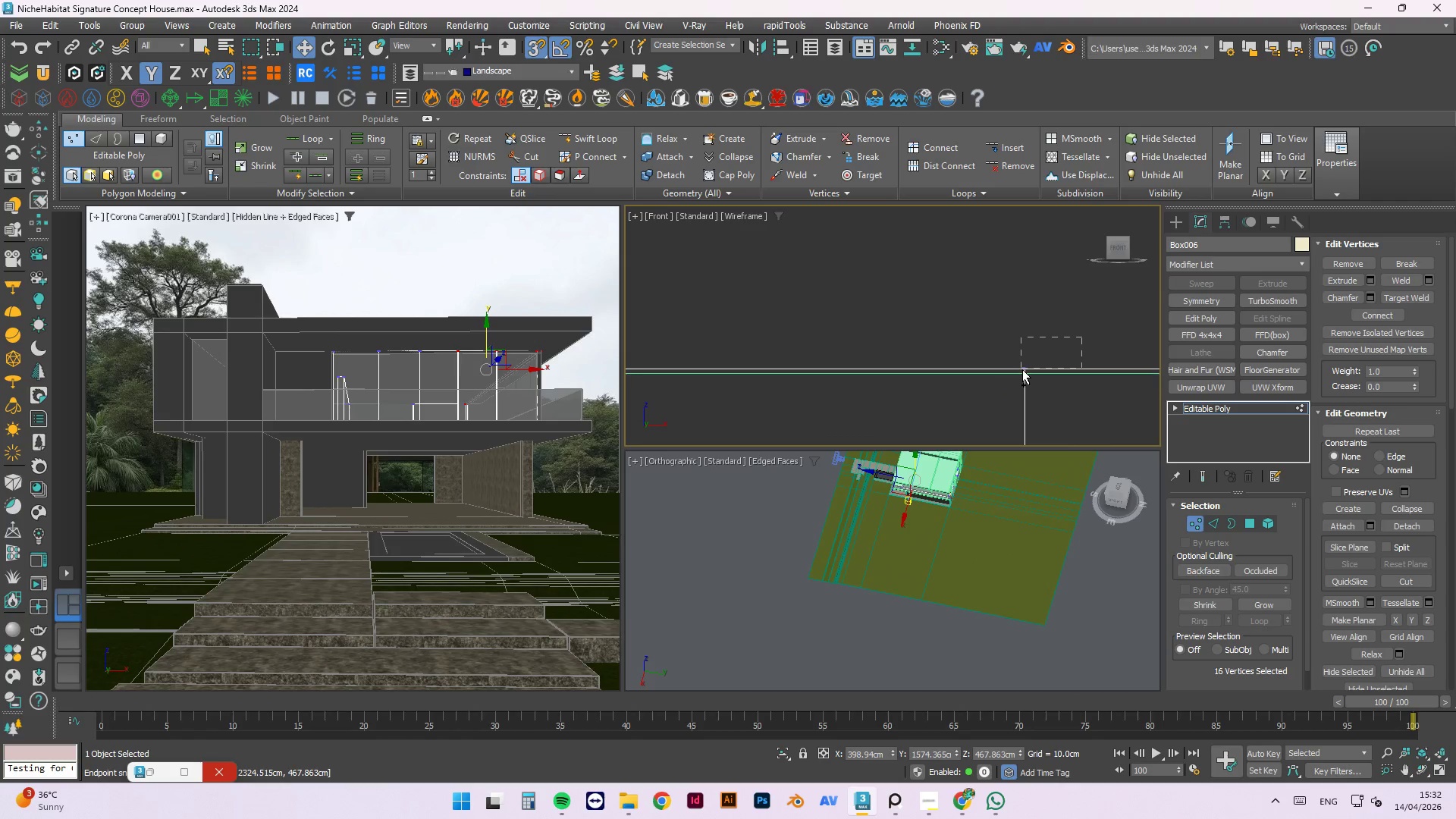 
hold_key(key=ControlLeft, duration=1.41)
left_click_drag(start_coordinate=[1083, 338], to_coordinate=[1021, 372])
 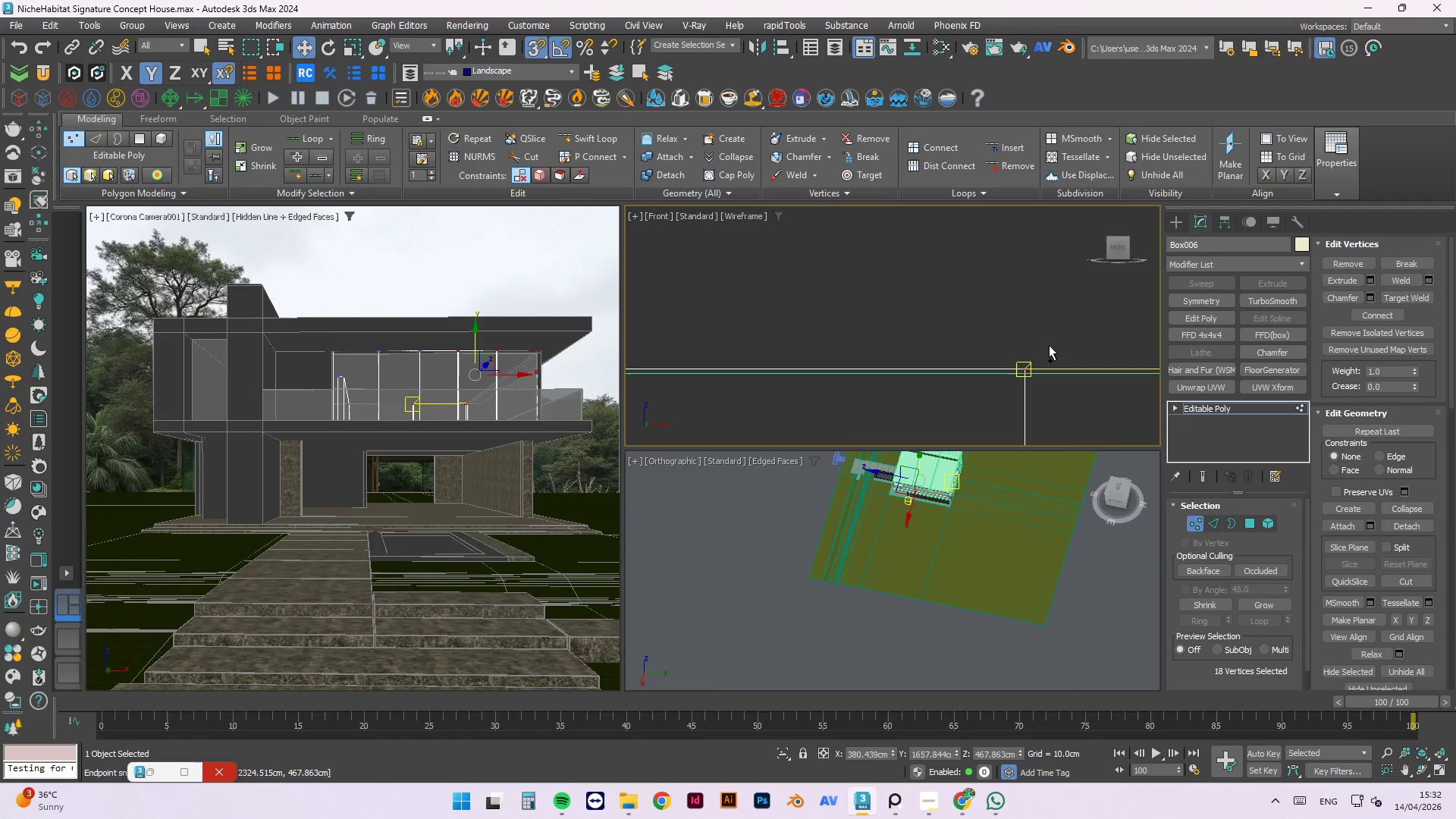 
scroll: coordinate [1099, 337], scroll_direction: up, amount: 1.0
 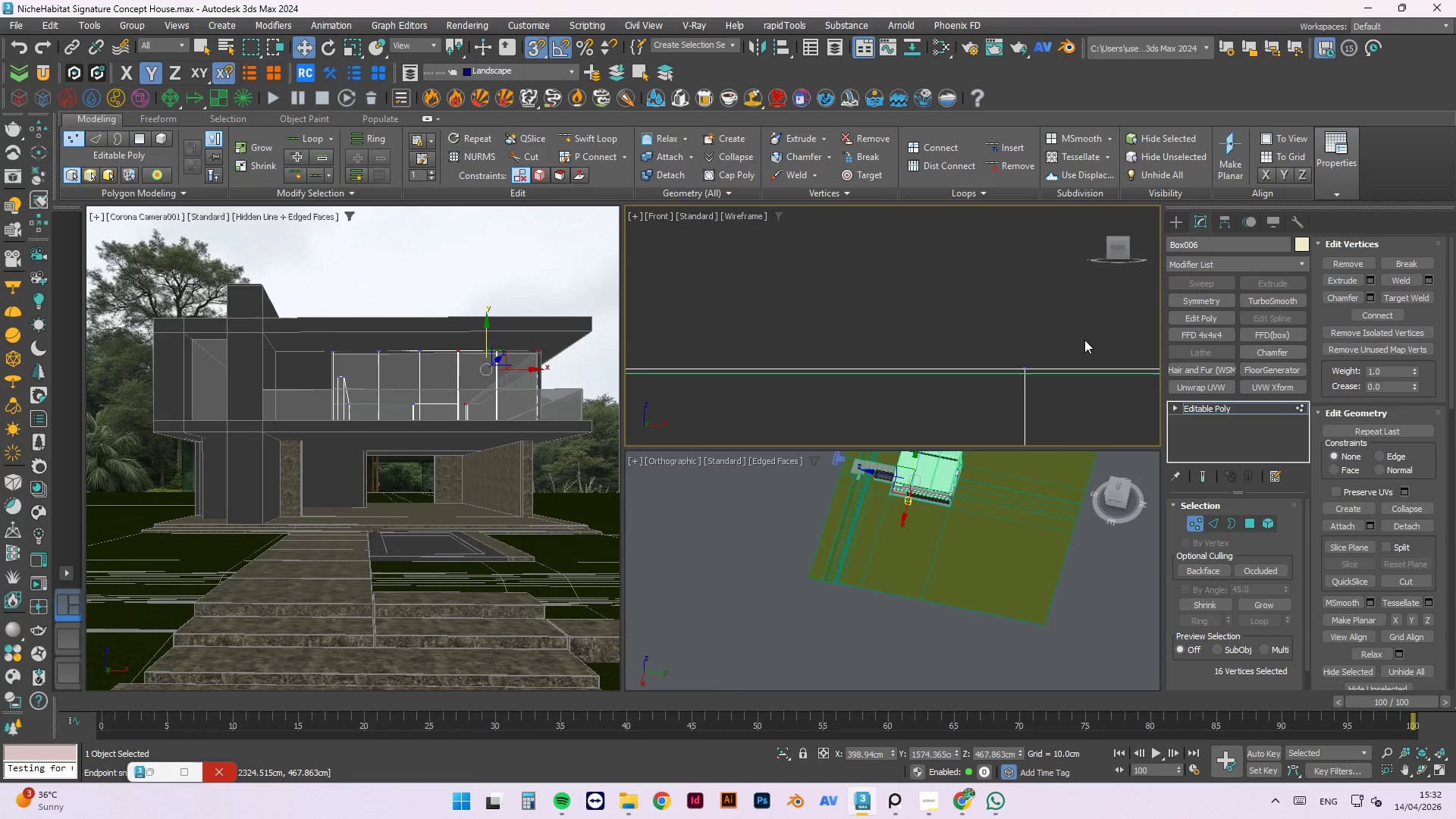 
scroll: coordinate [1059, 334], scroll_direction: down, amount: 3.0
 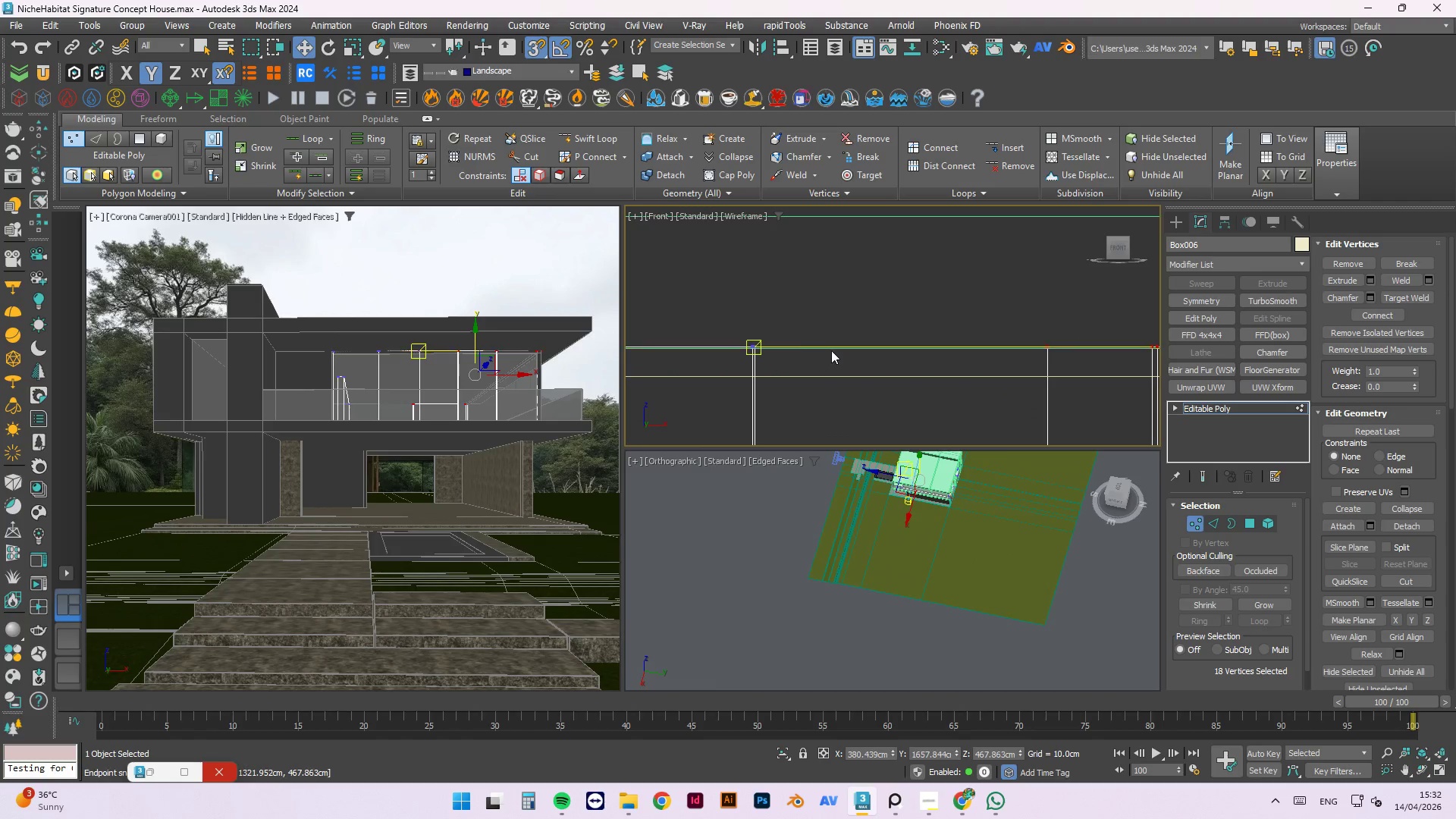 
scroll: coordinate [734, 336], scroll_direction: up, amount: 3.0
 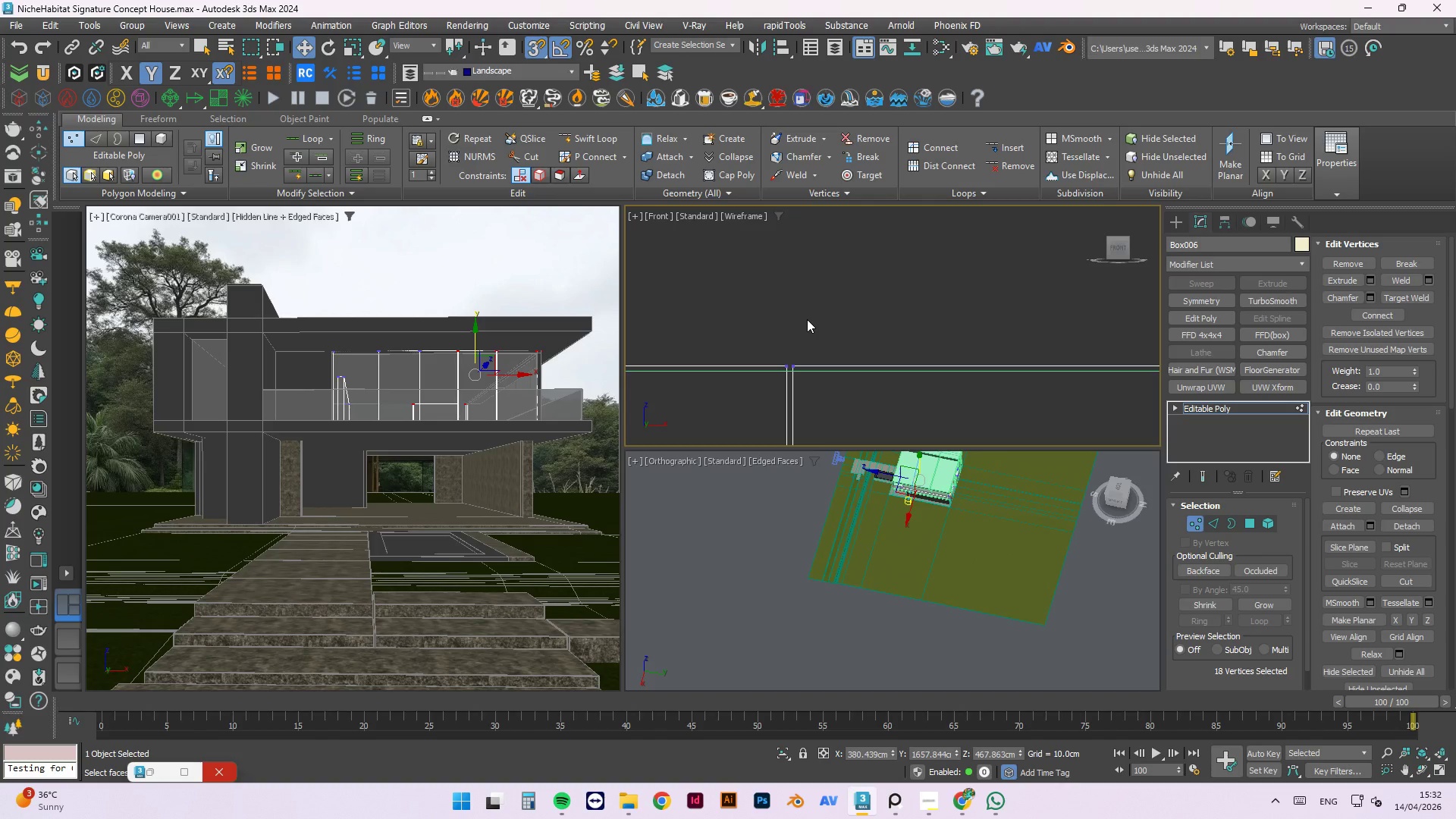 
wait(22.71)
 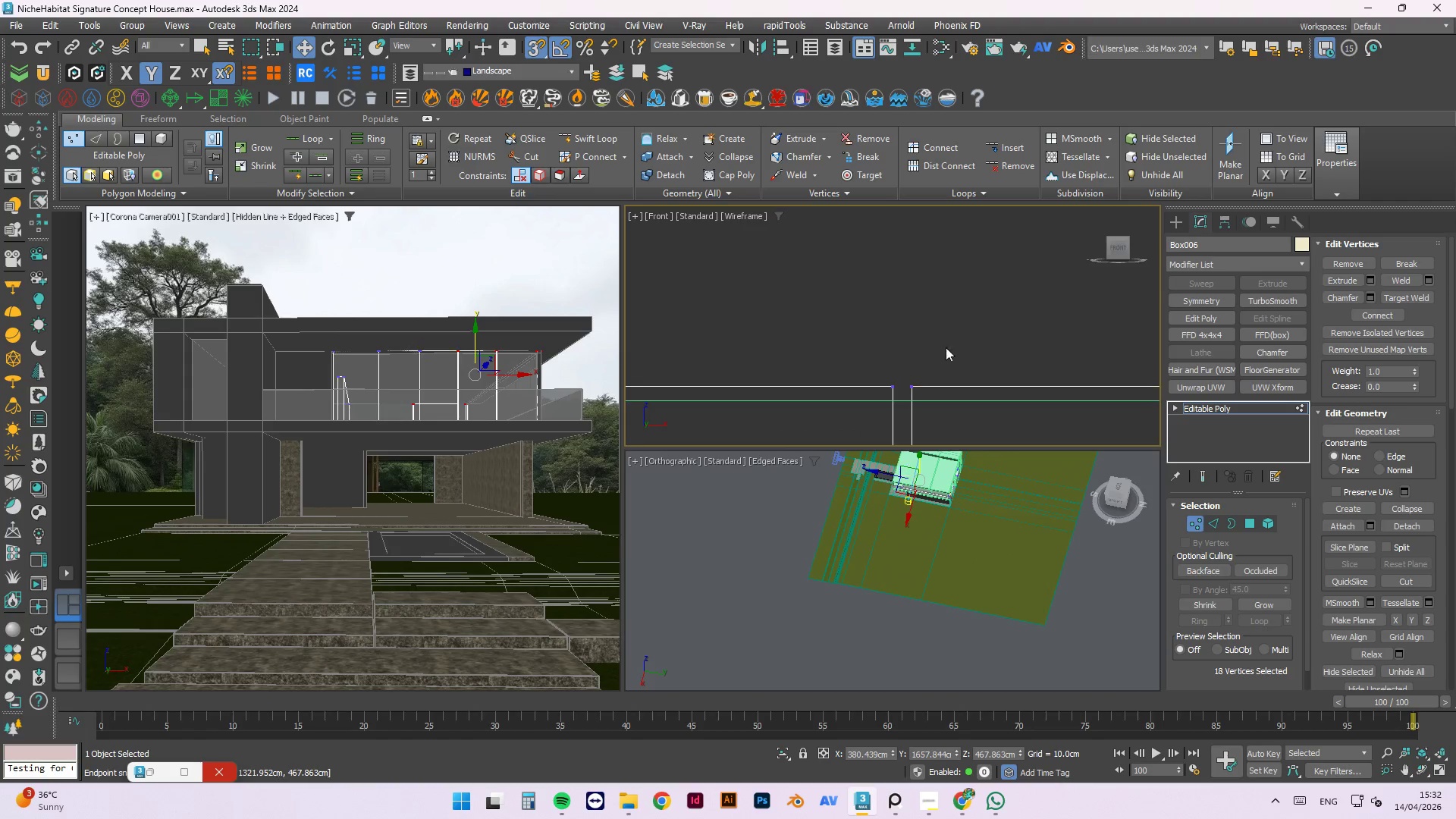 
hold_key(key=ControlLeft, duration=0.92)
left_click_drag(start_coordinate=[966, 329], to_coordinate=[853, 397])
 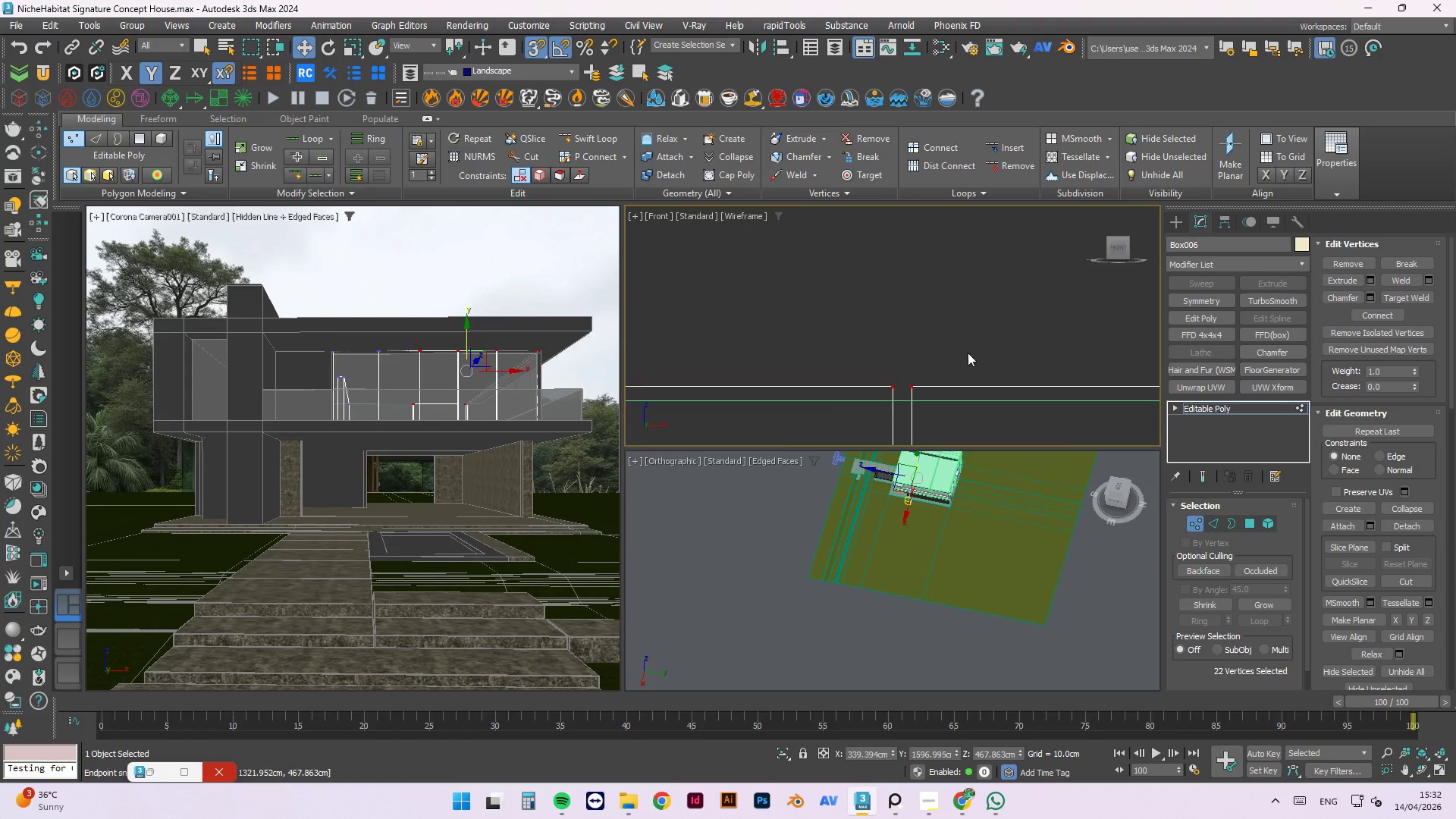 
scroll: coordinate [826, 328], scroll_direction: up, amount: 3.0
 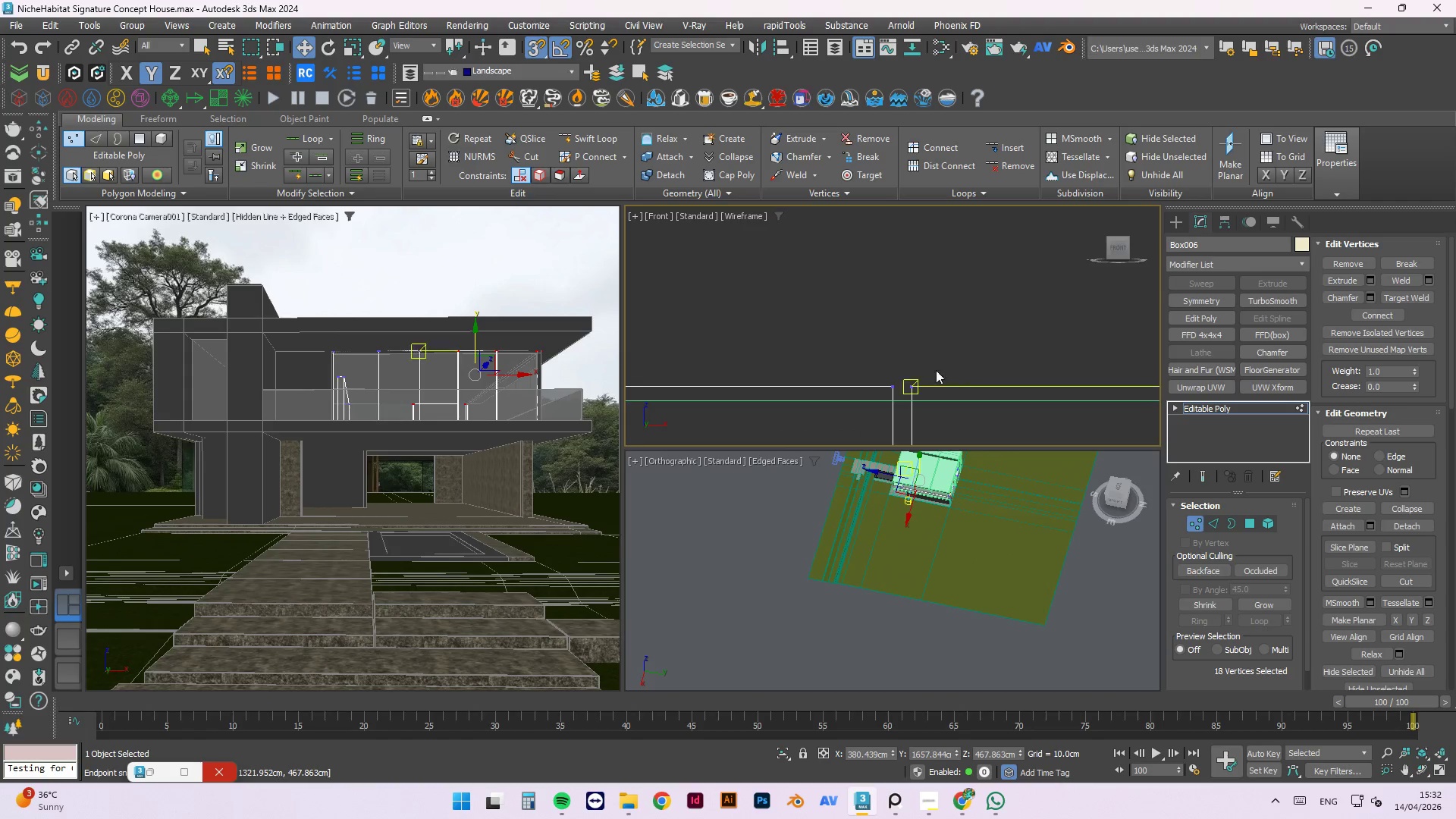 
hold_key(key=ControlLeft, duration=1.23)
left_click_drag(start_coordinate=[1106, 377], to_coordinate=[1046, 384])
 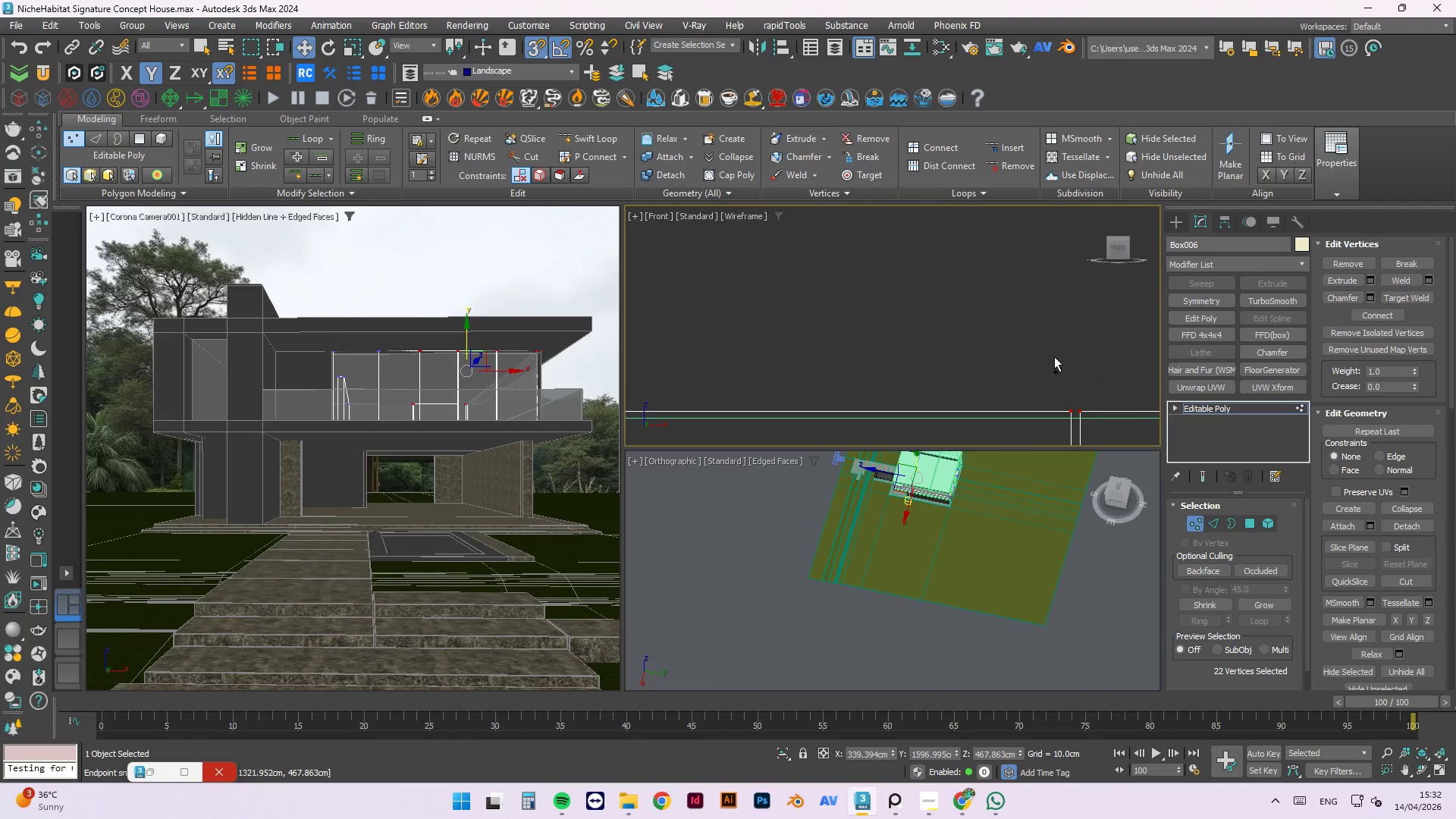 
scroll: coordinate [1095, 334], scroll_direction: down, amount: 7.0
 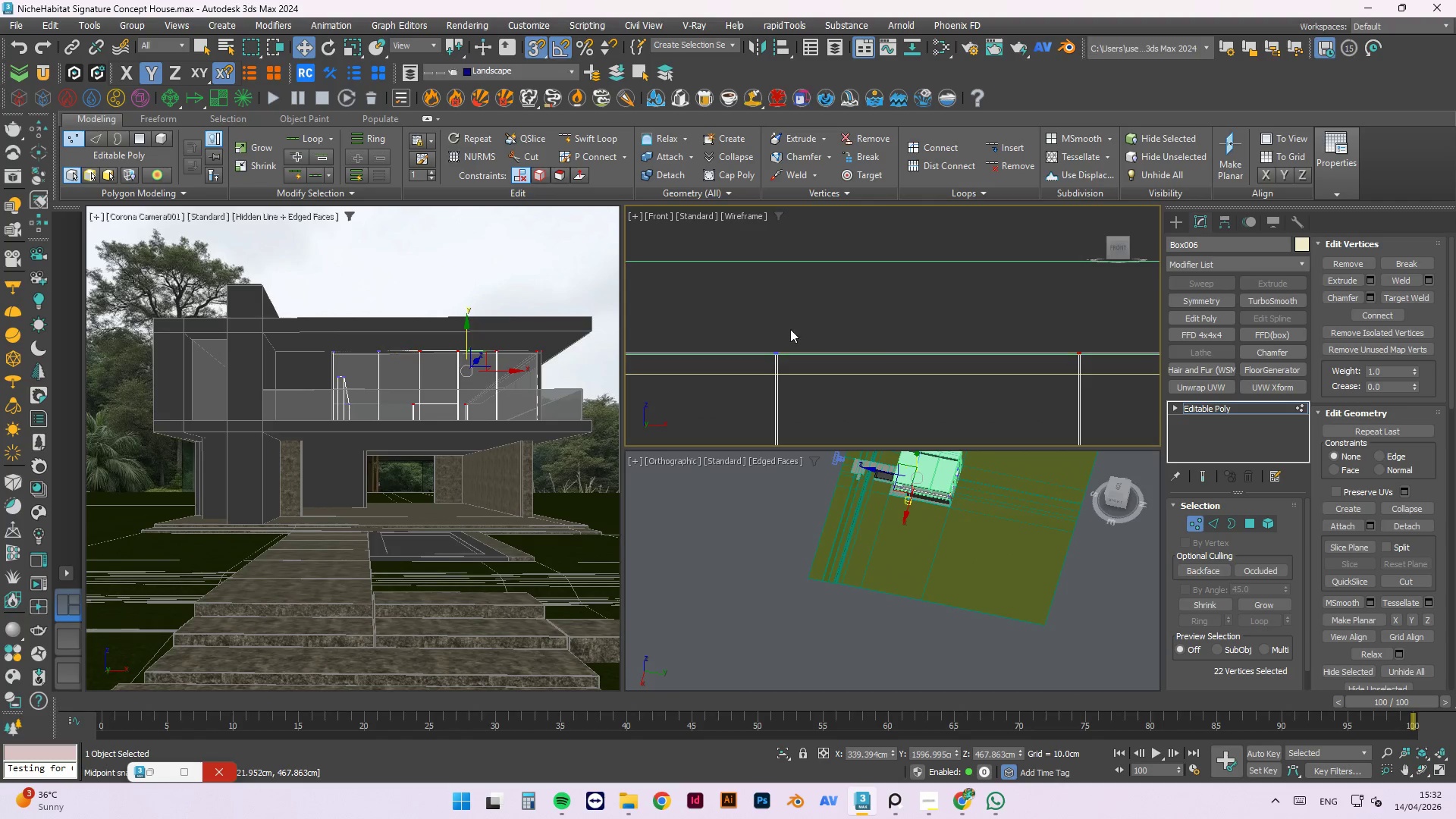 
hold_key(key=ControlLeft, duration=1.09)
left_click_drag(start_coordinate=[921, 349], to_coordinate=[849, 399])
 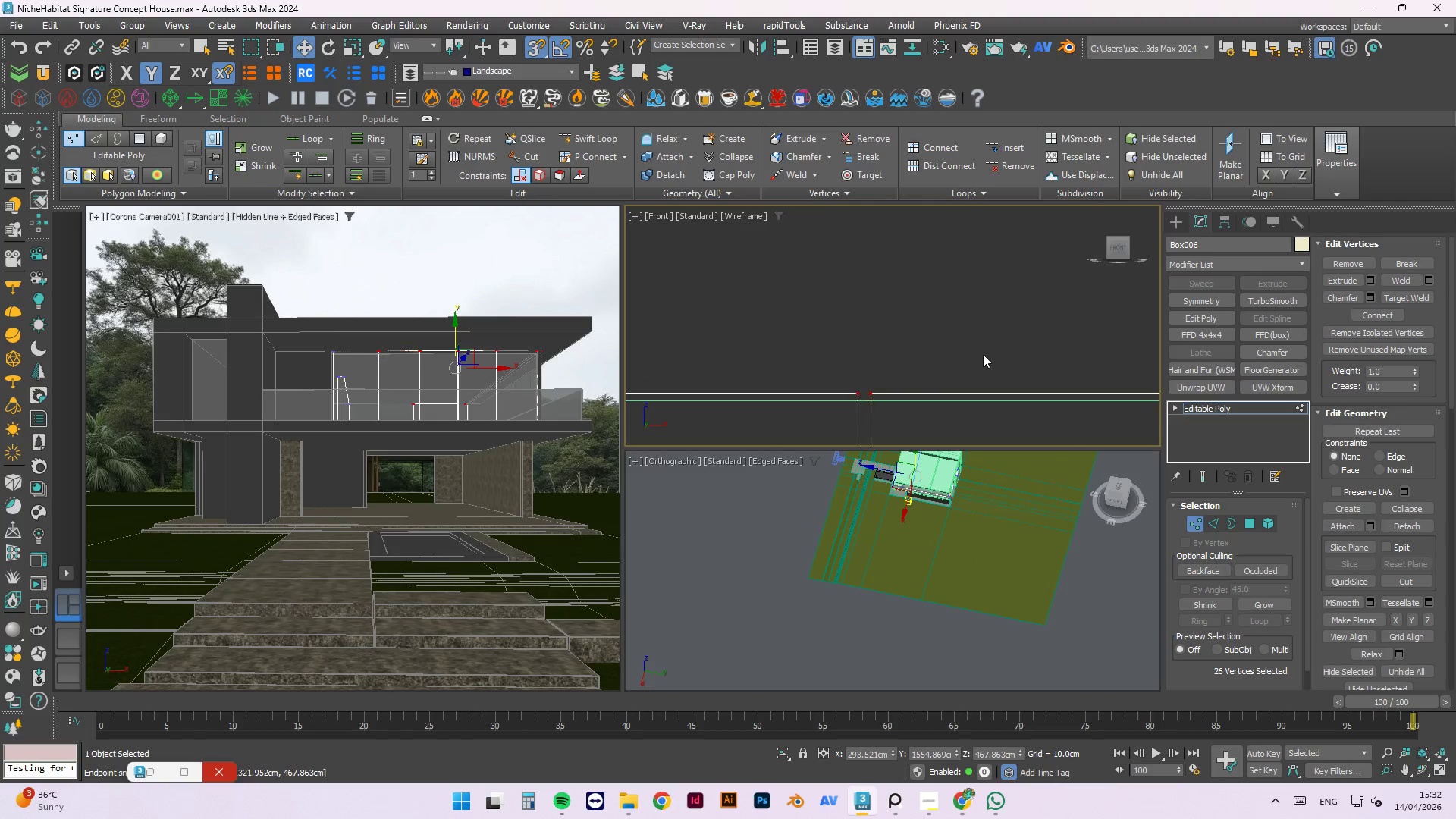 
scroll: coordinate [880, 372], scroll_direction: up, amount: 5.0
 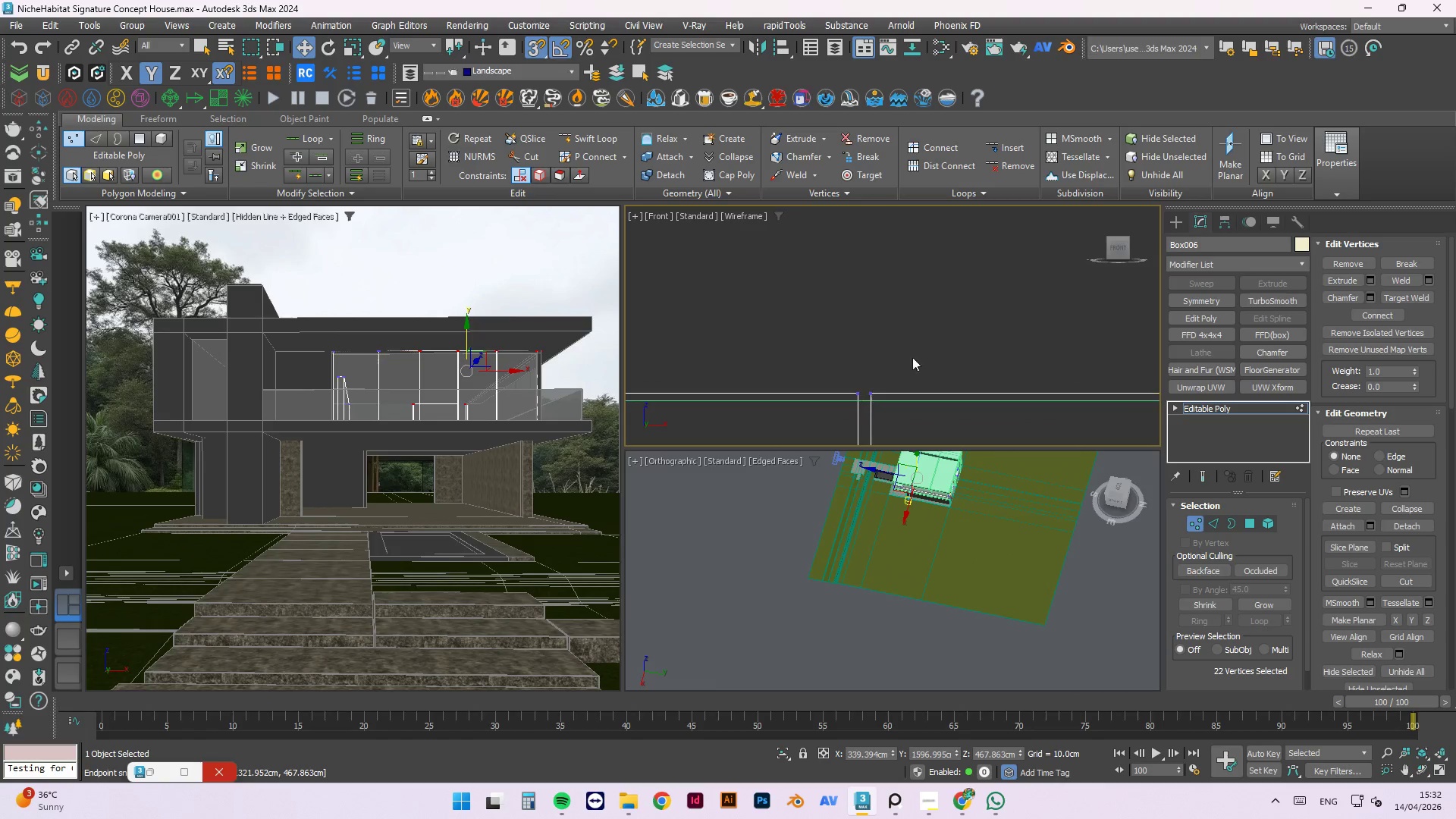 
scroll: coordinate [1065, 340], scroll_direction: down, amount: 5.0
 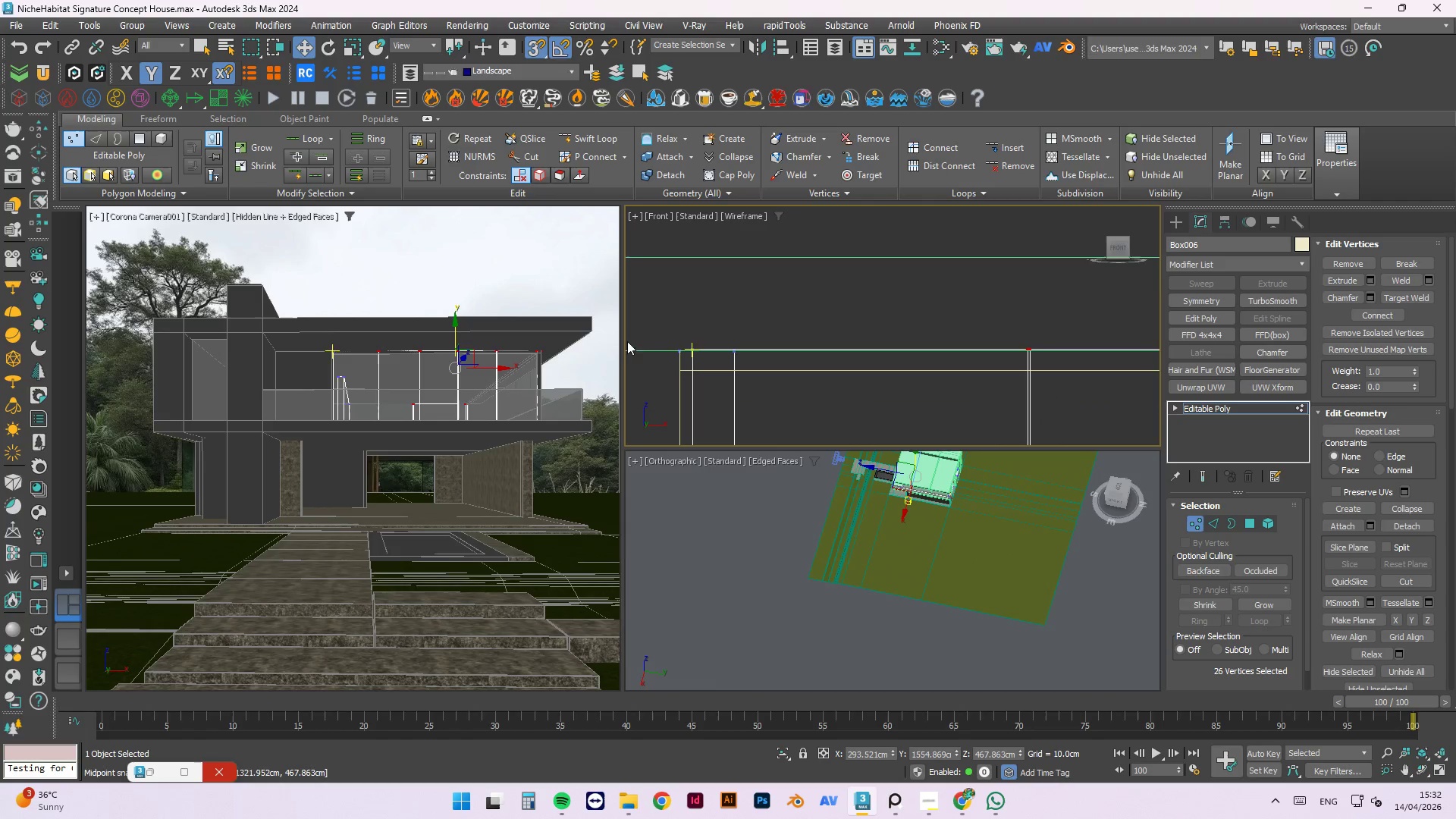 
hold_key(key=ControlLeft, duration=1.19)
left_click_drag(start_coordinate=[893, 326], to_coordinate=[794, 373])
 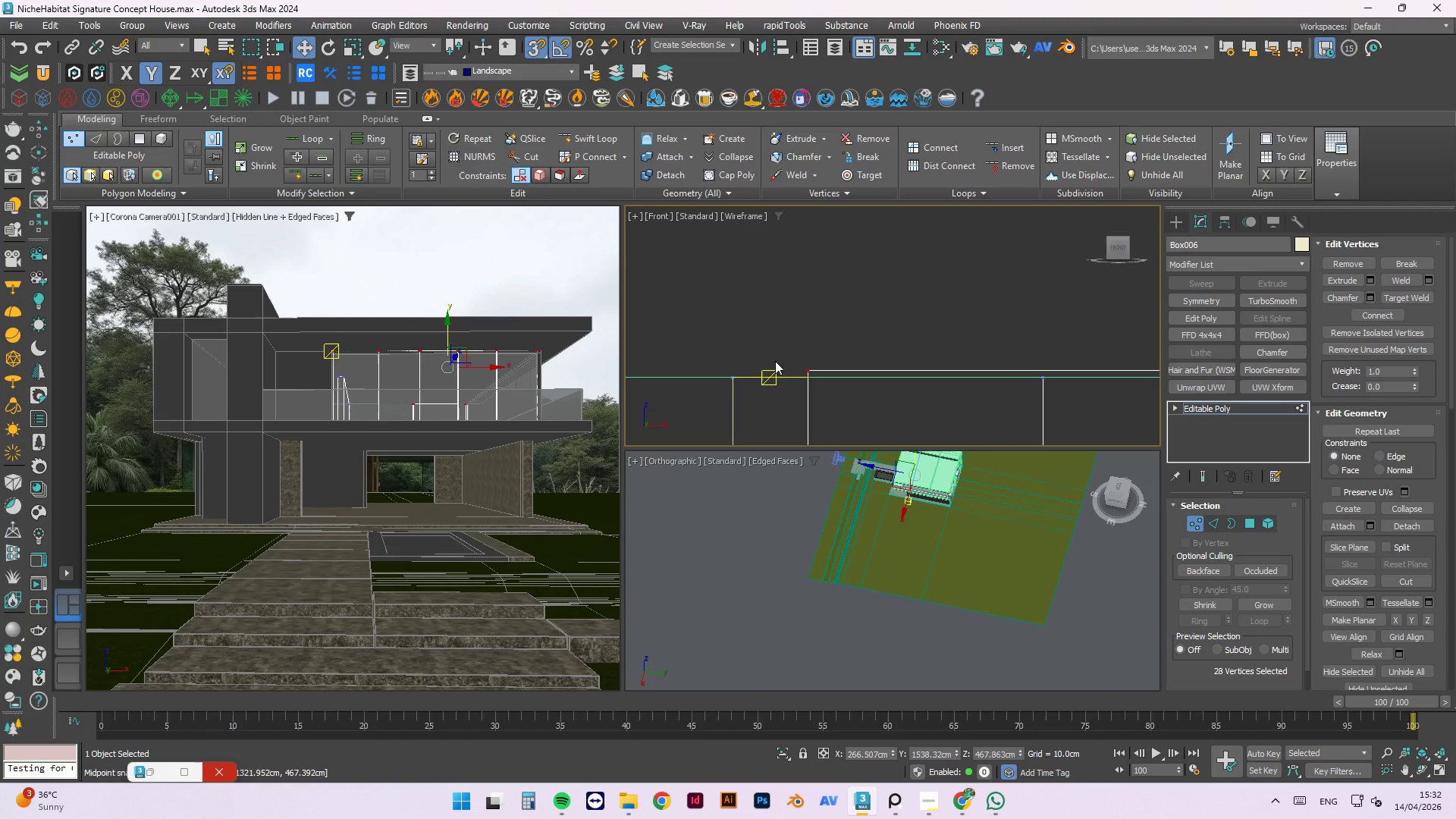 
scroll: coordinate [715, 340], scroll_direction: up, amount: 5.0
 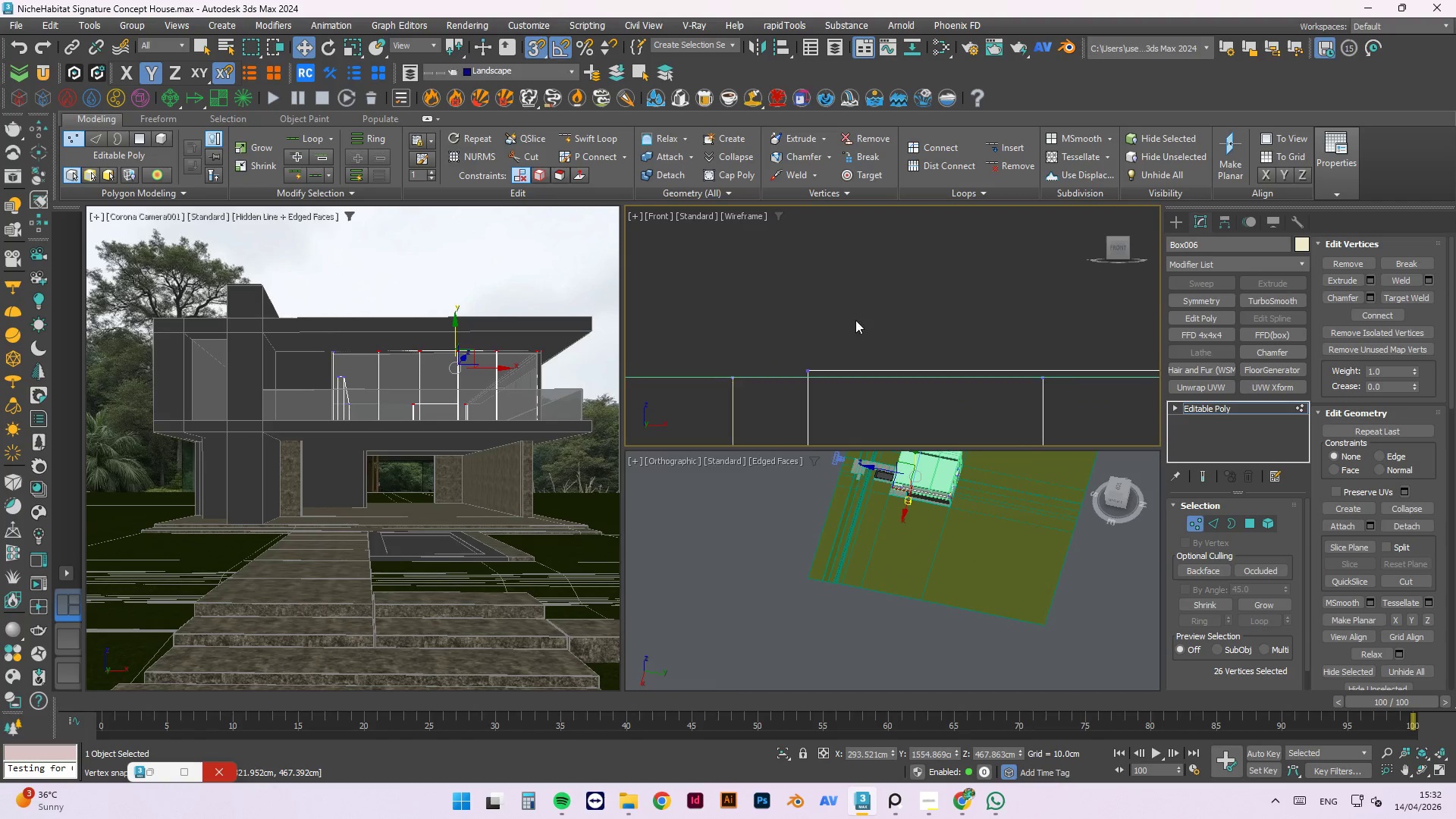 
scroll: coordinate [1030, 337], scroll_direction: down, amount: 6.0
 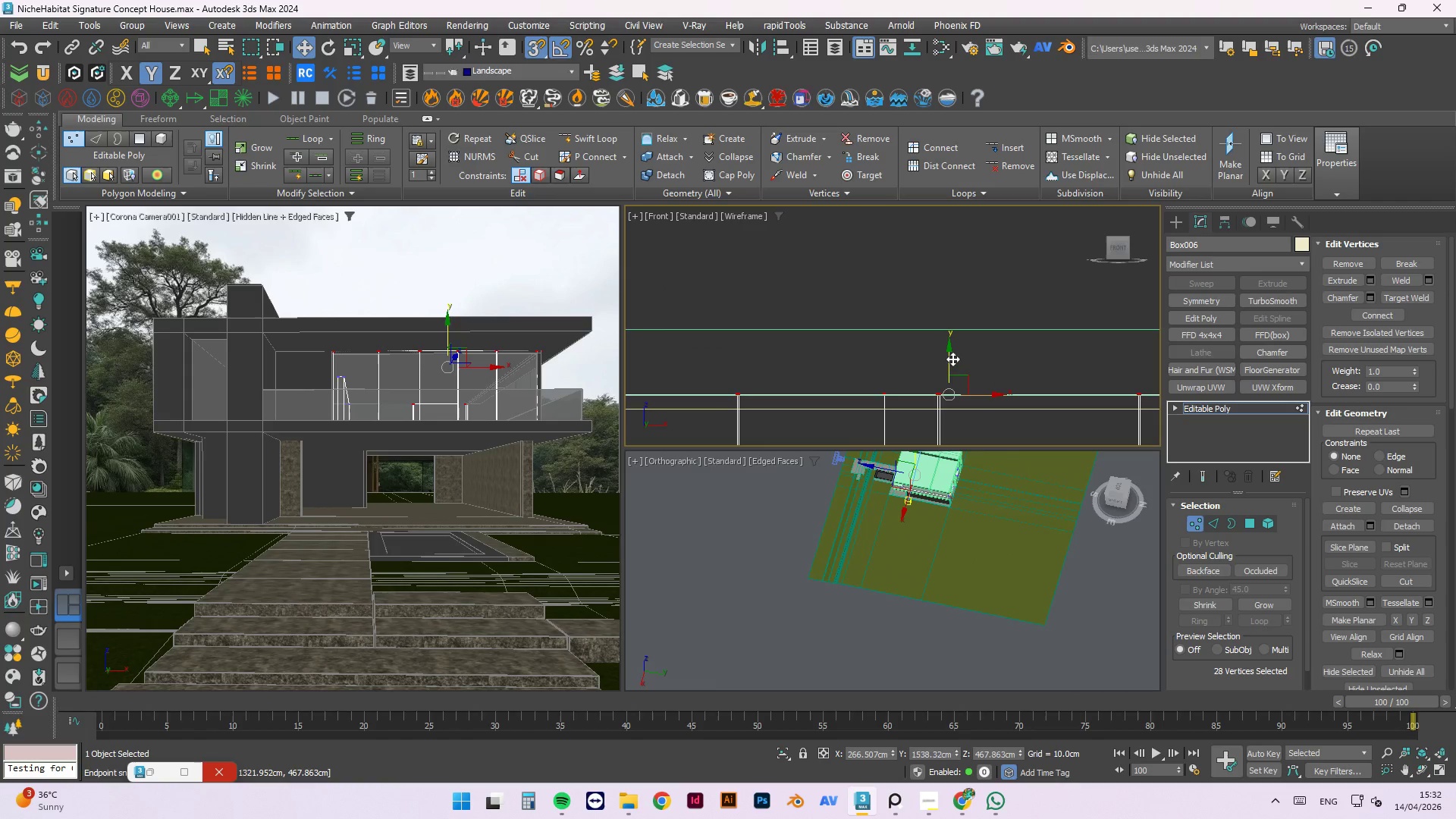 
left_click_drag(start_coordinate=[949, 355], to_coordinate=[1062, 351])
 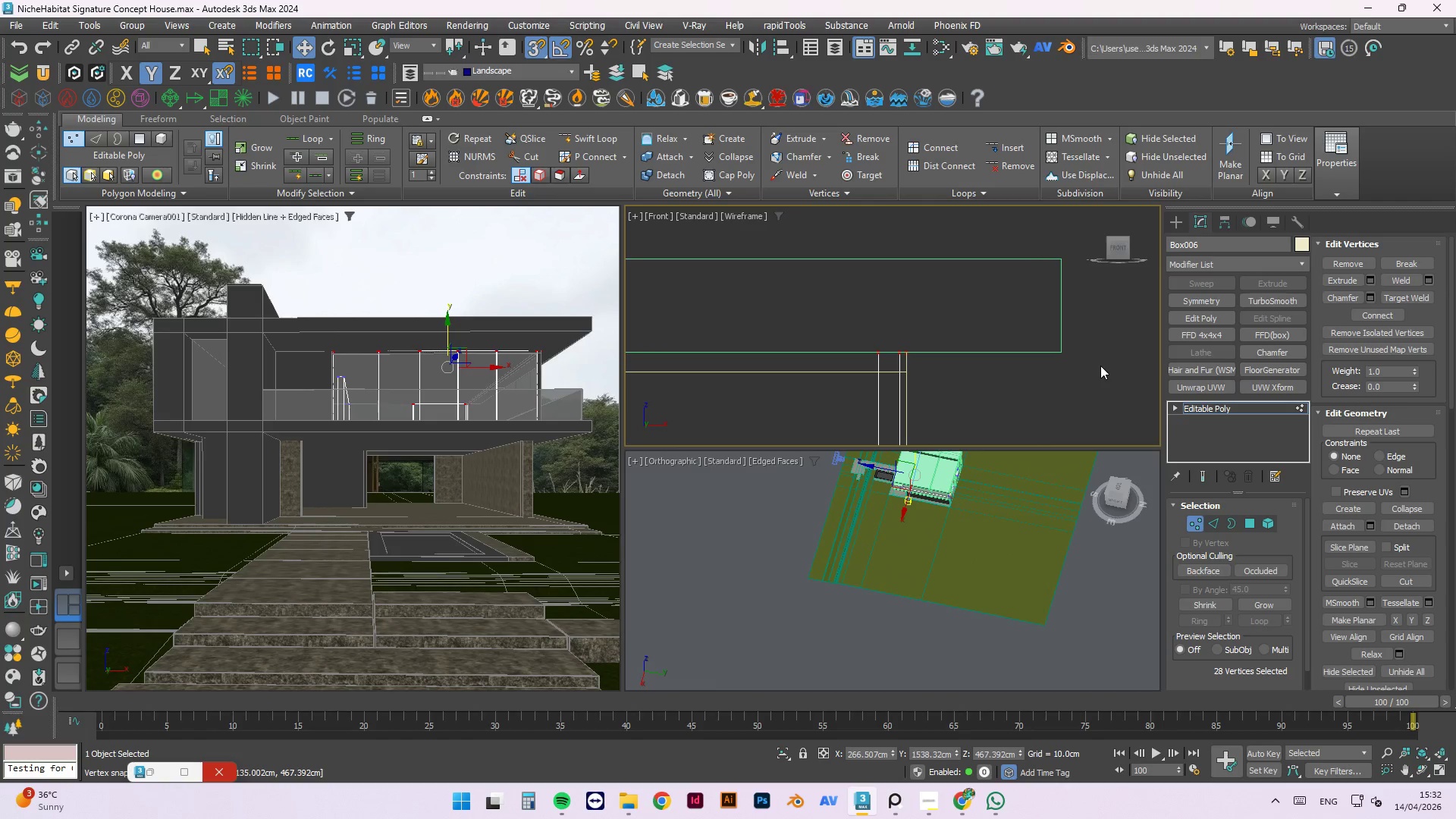 
scroll: coordinate [897, 356], scroll_direction: down, amount: 3.0
 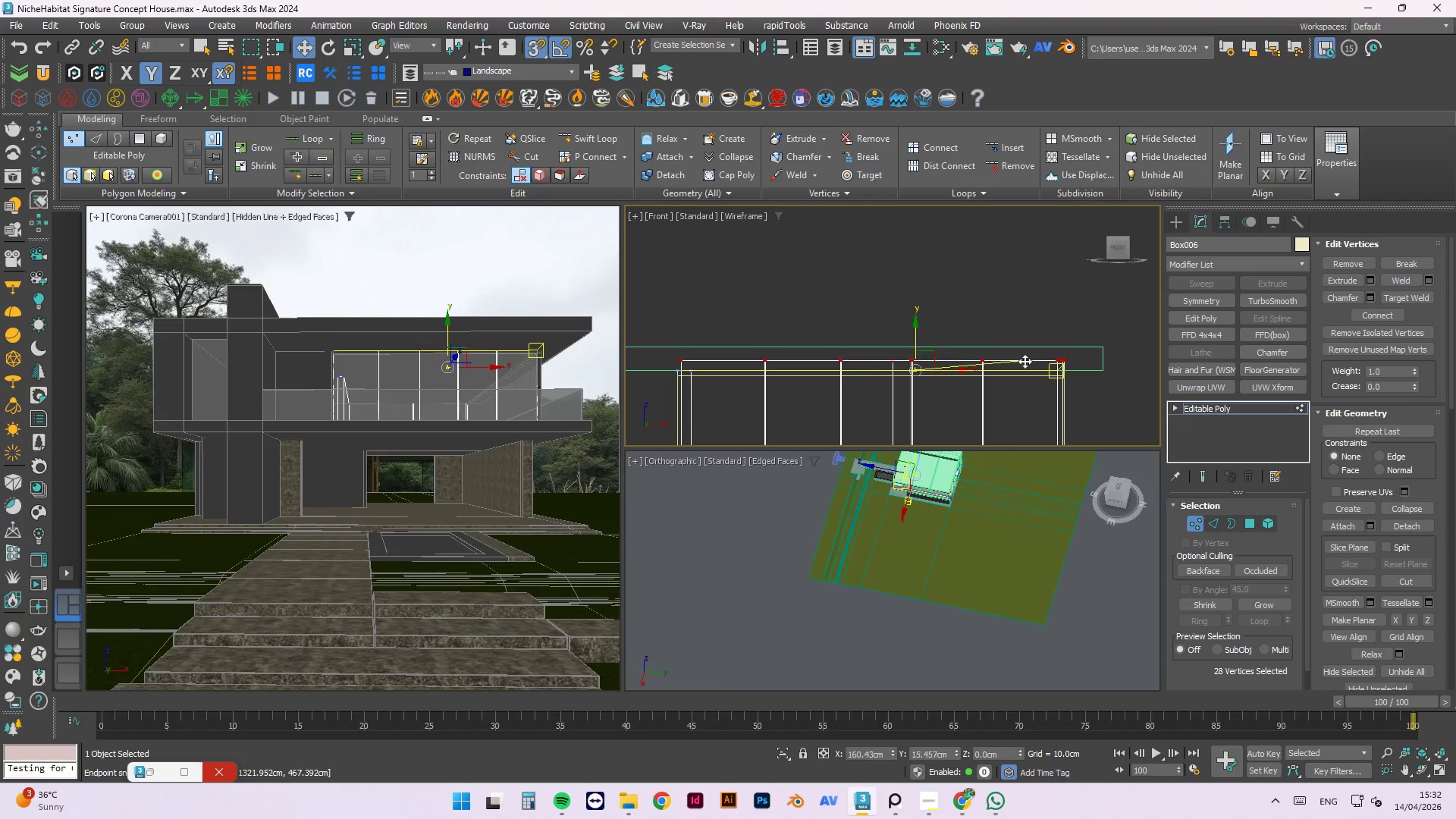 
scroll: coordinate [1120, 376], scroll_direction: up, amount: 4.0
 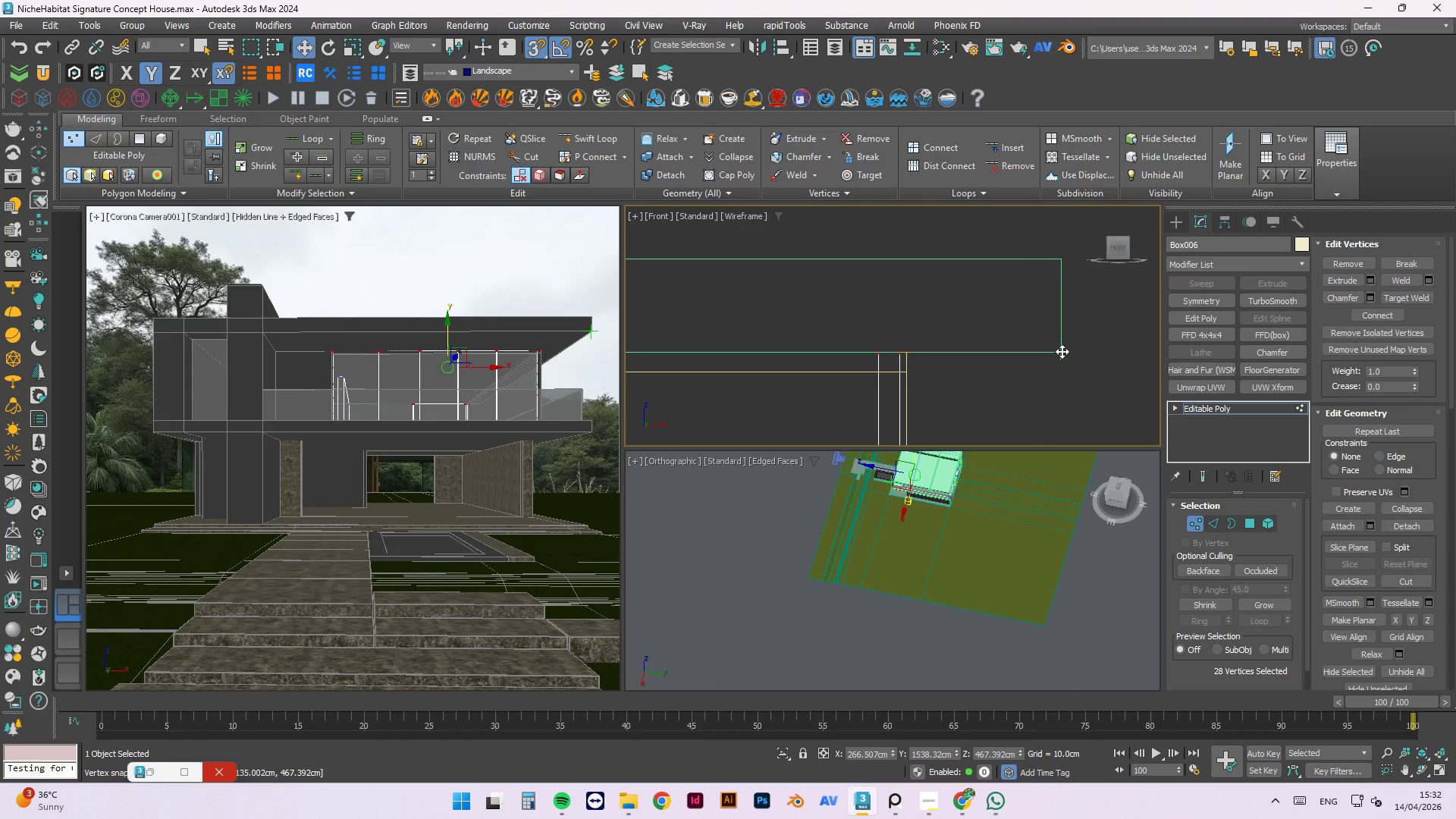 
left_click([1100, 366])
 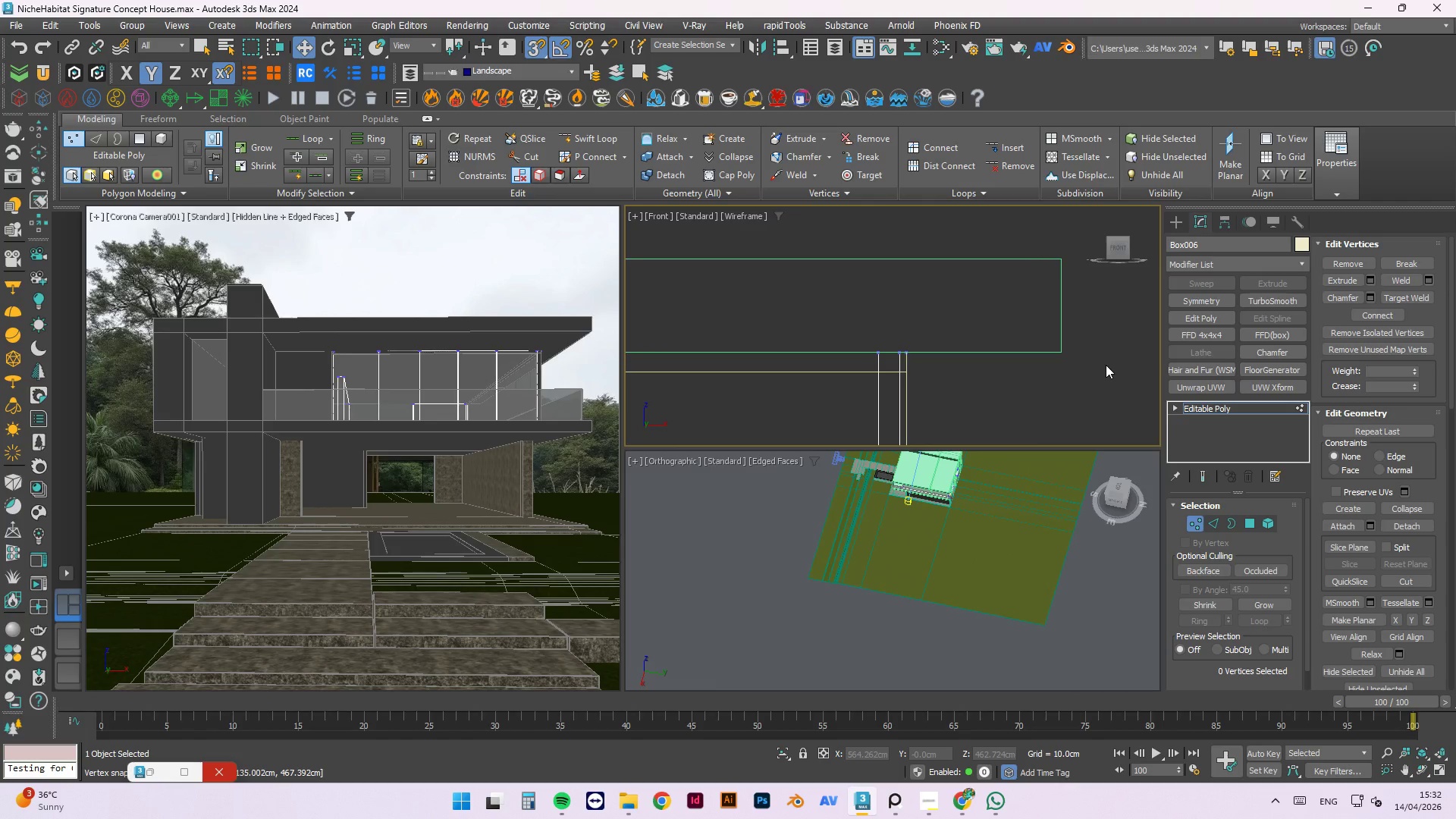 
key(Control+ControlLeft)
 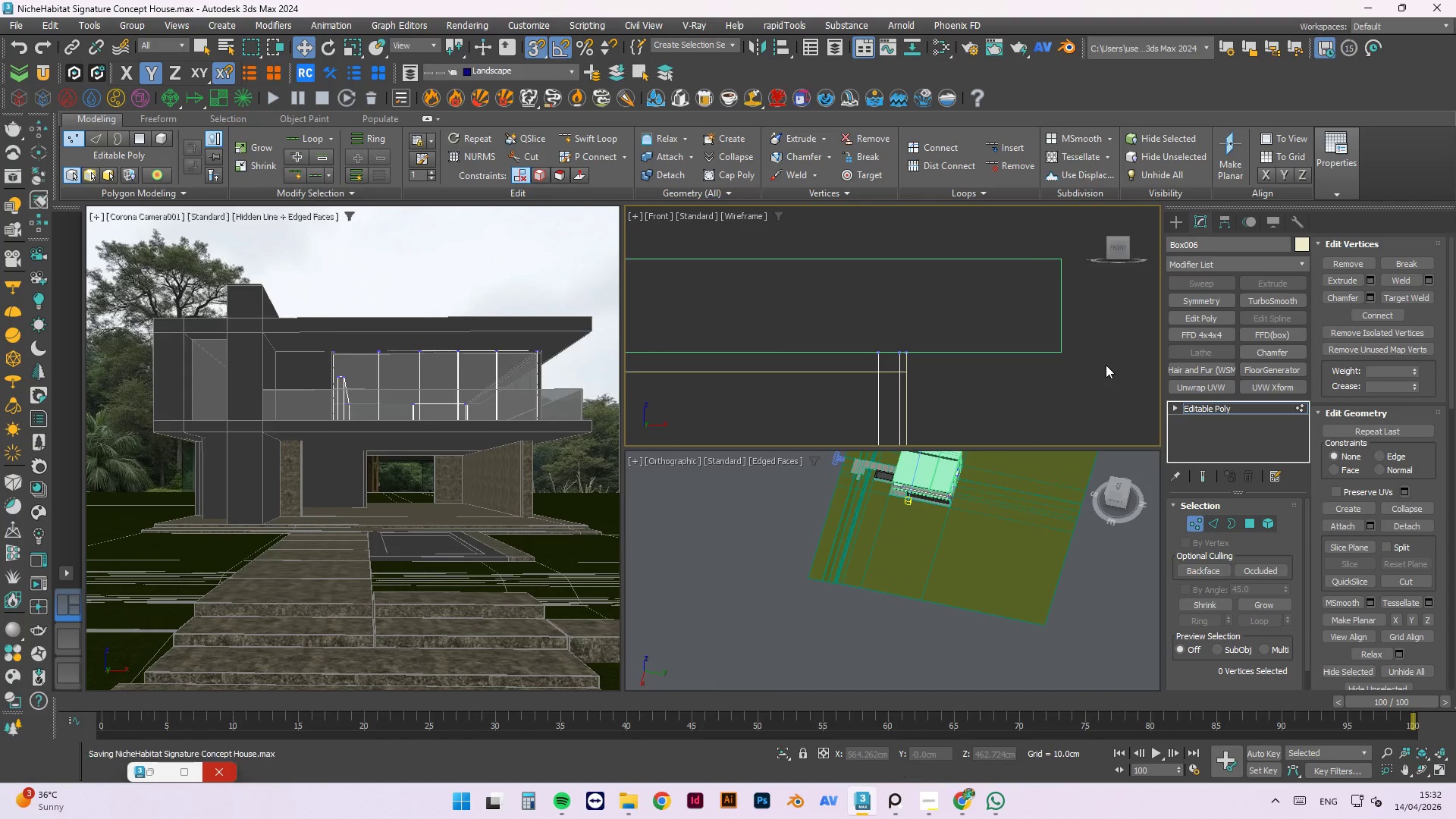 
key(Control+S)
 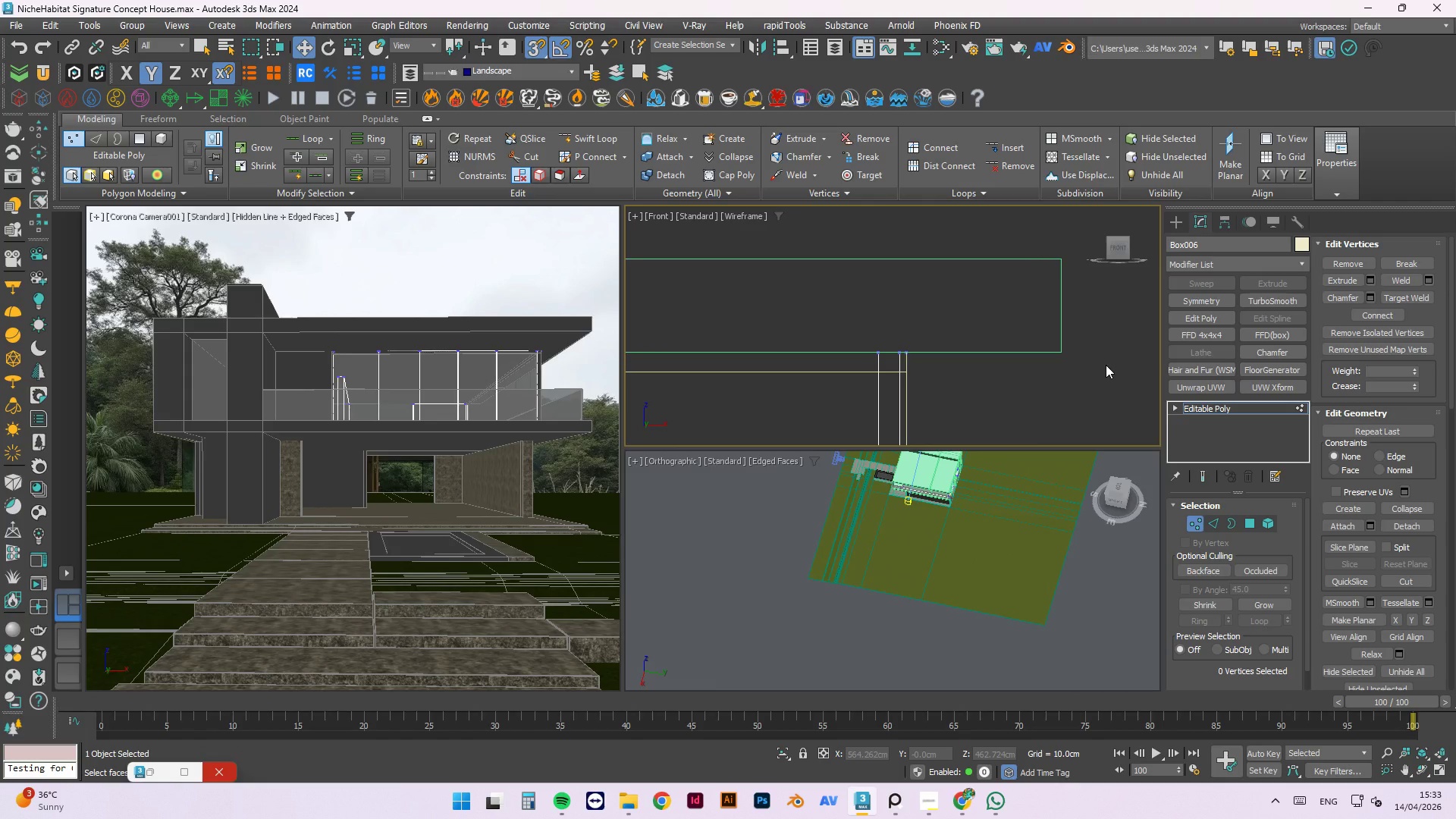 
wait(28.19)
 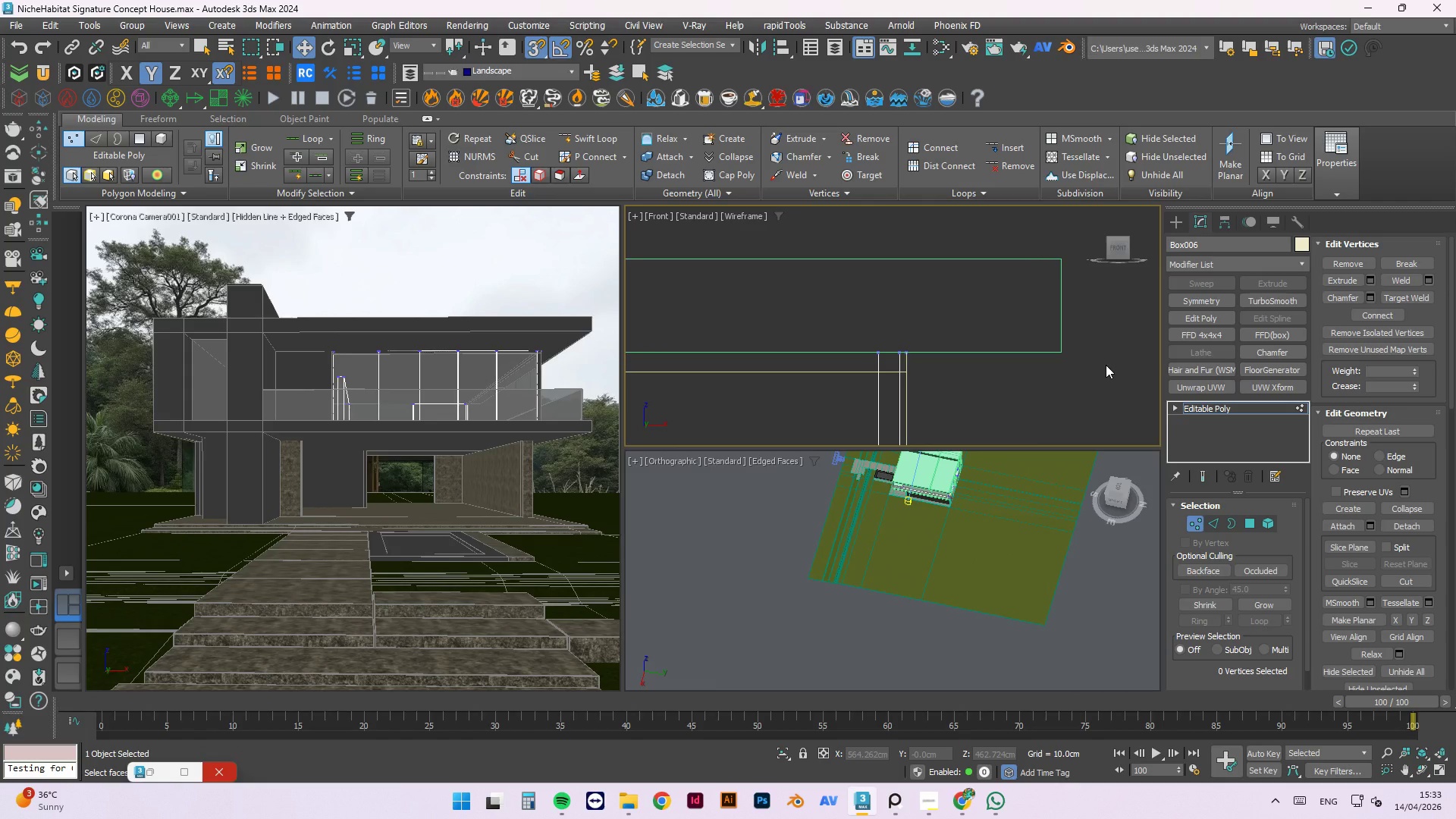 
scroll: coordinate [1077, 281], scroll_direction: down, amount: 4.0
 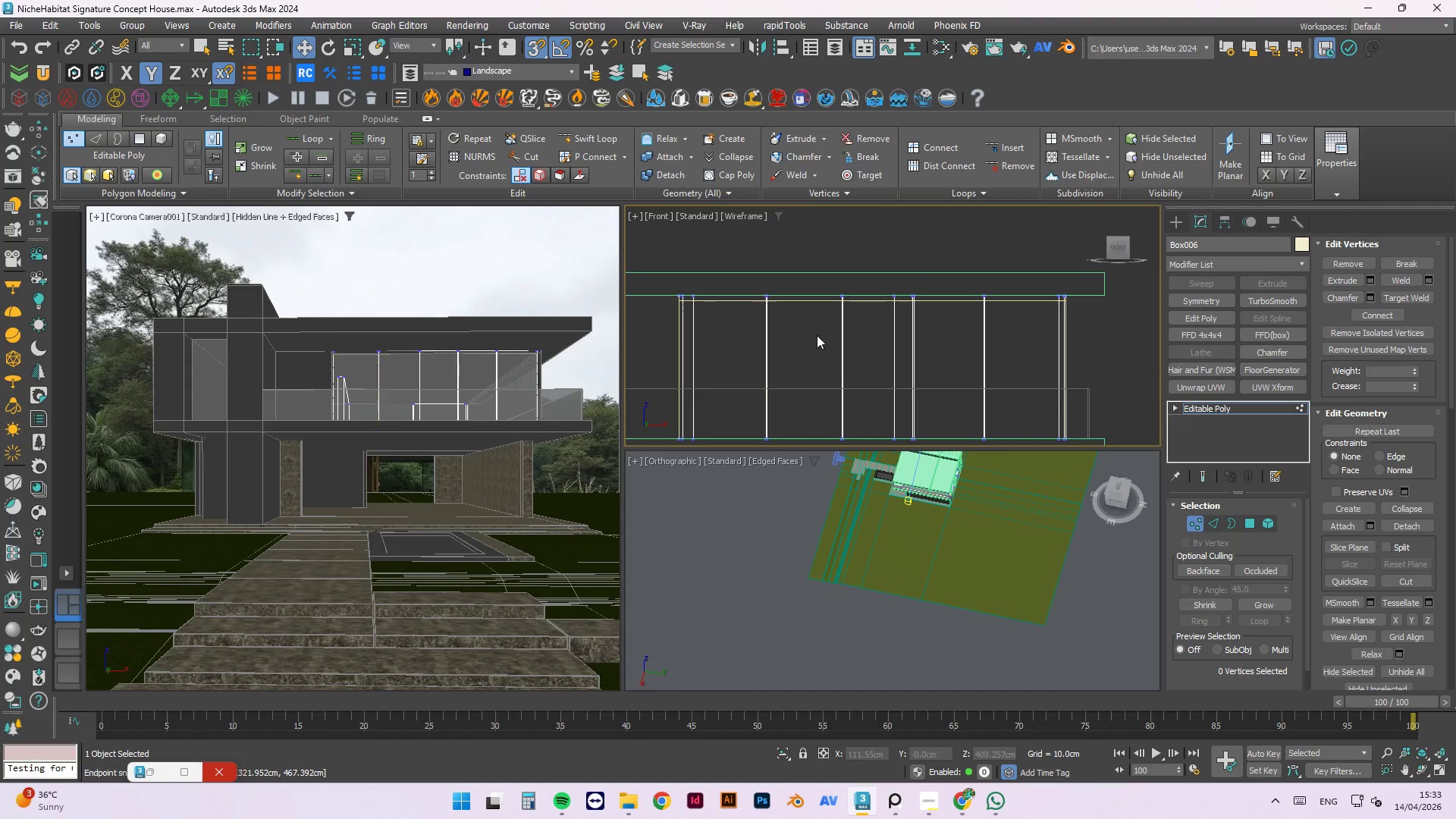 
scroll: coordinate [699, 309], scroll_direction: up, amount: 3.0
 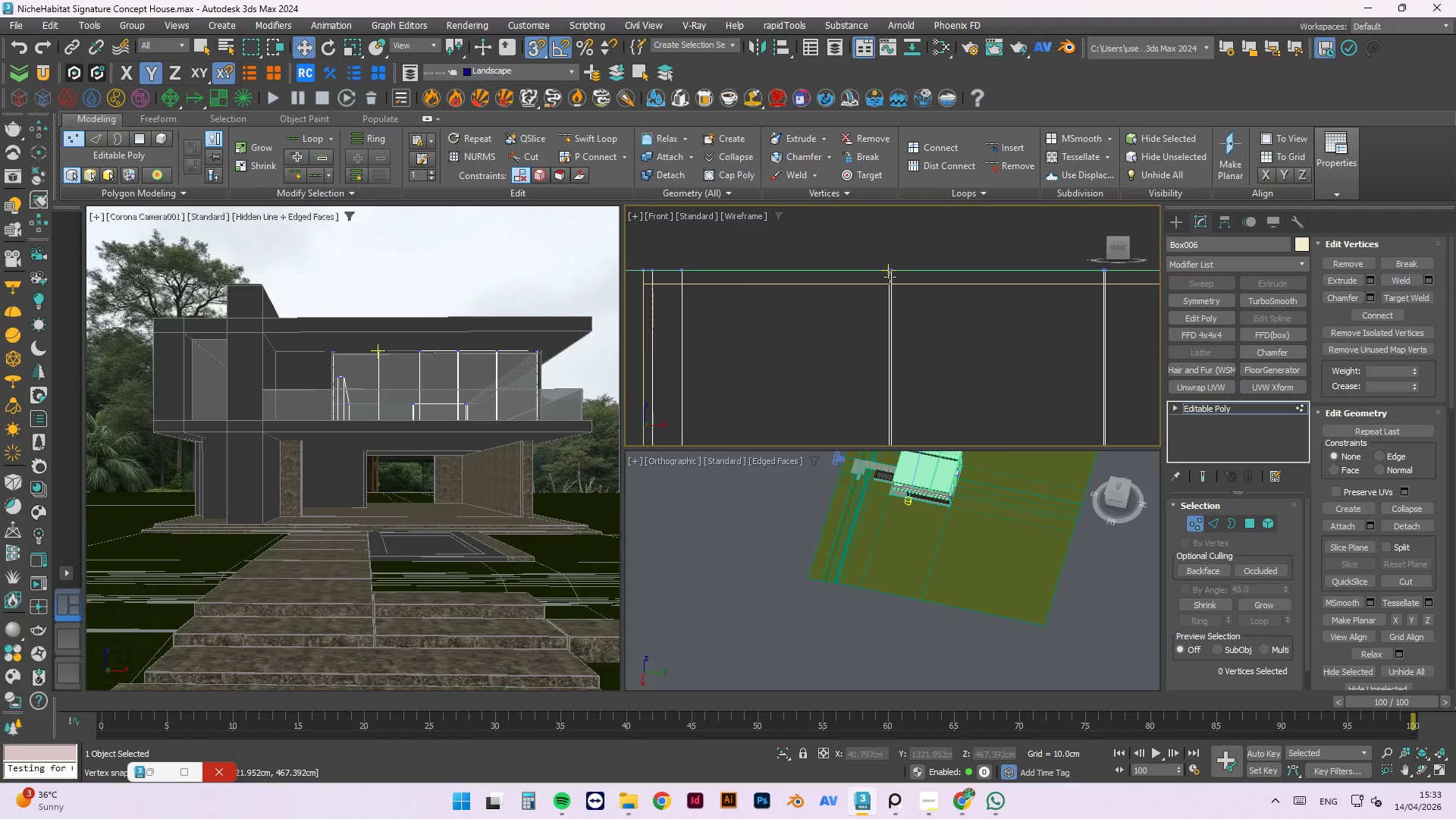 
scroll: coordinate [890, 277], scroll_direction: down, amount: 2.0
 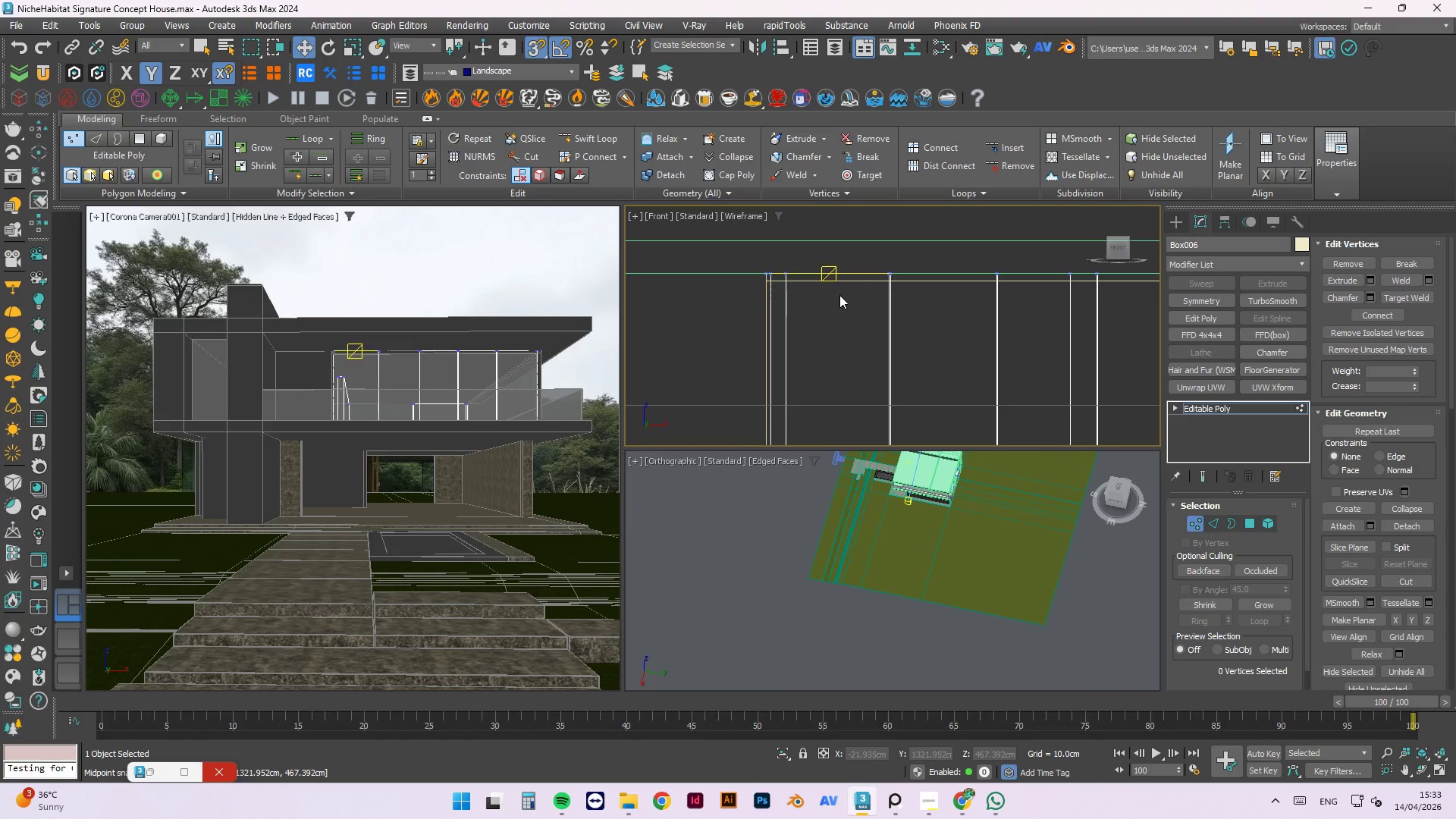 
right_click([839, 295])
 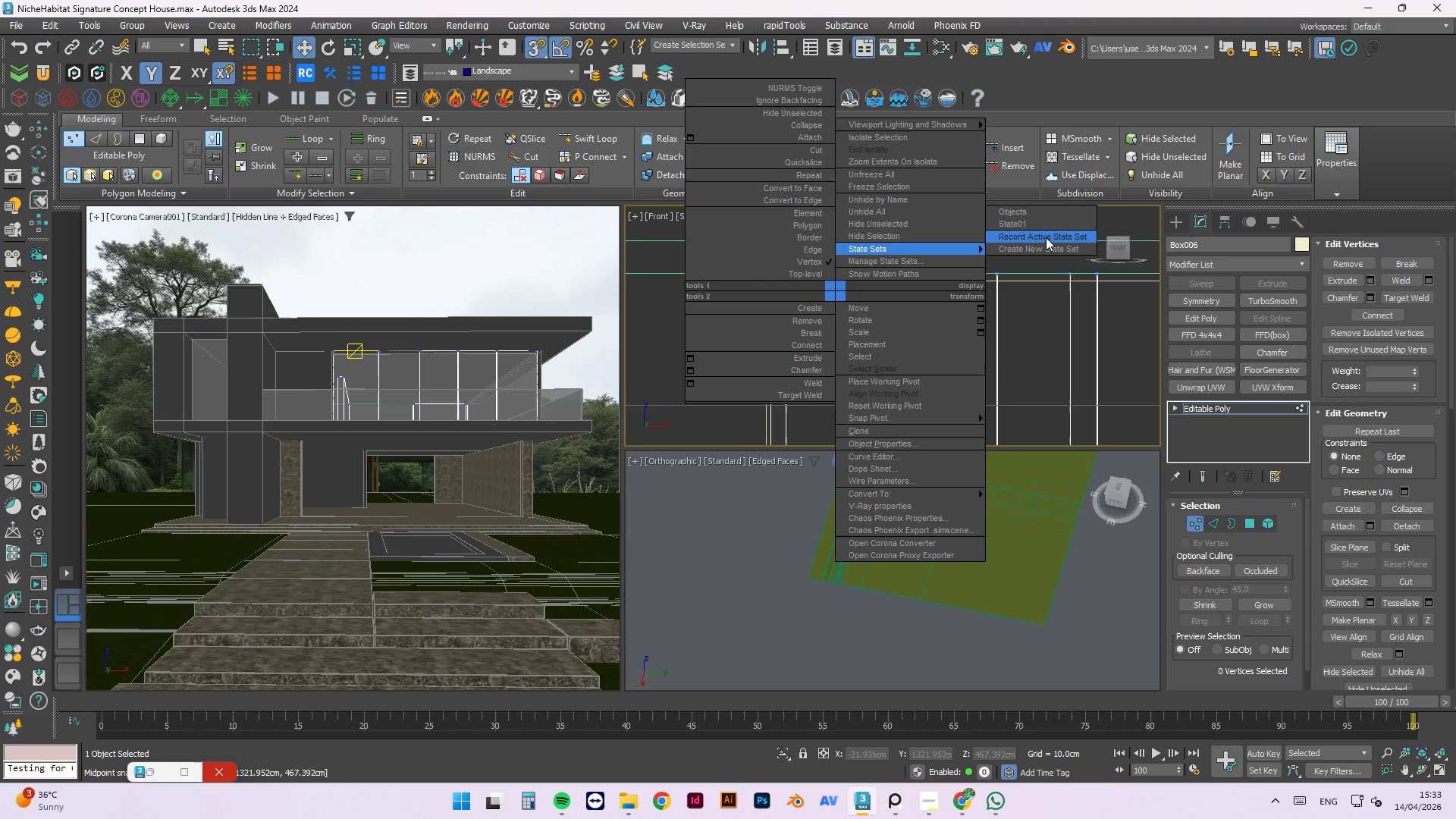 
left_click([1050, 303])
 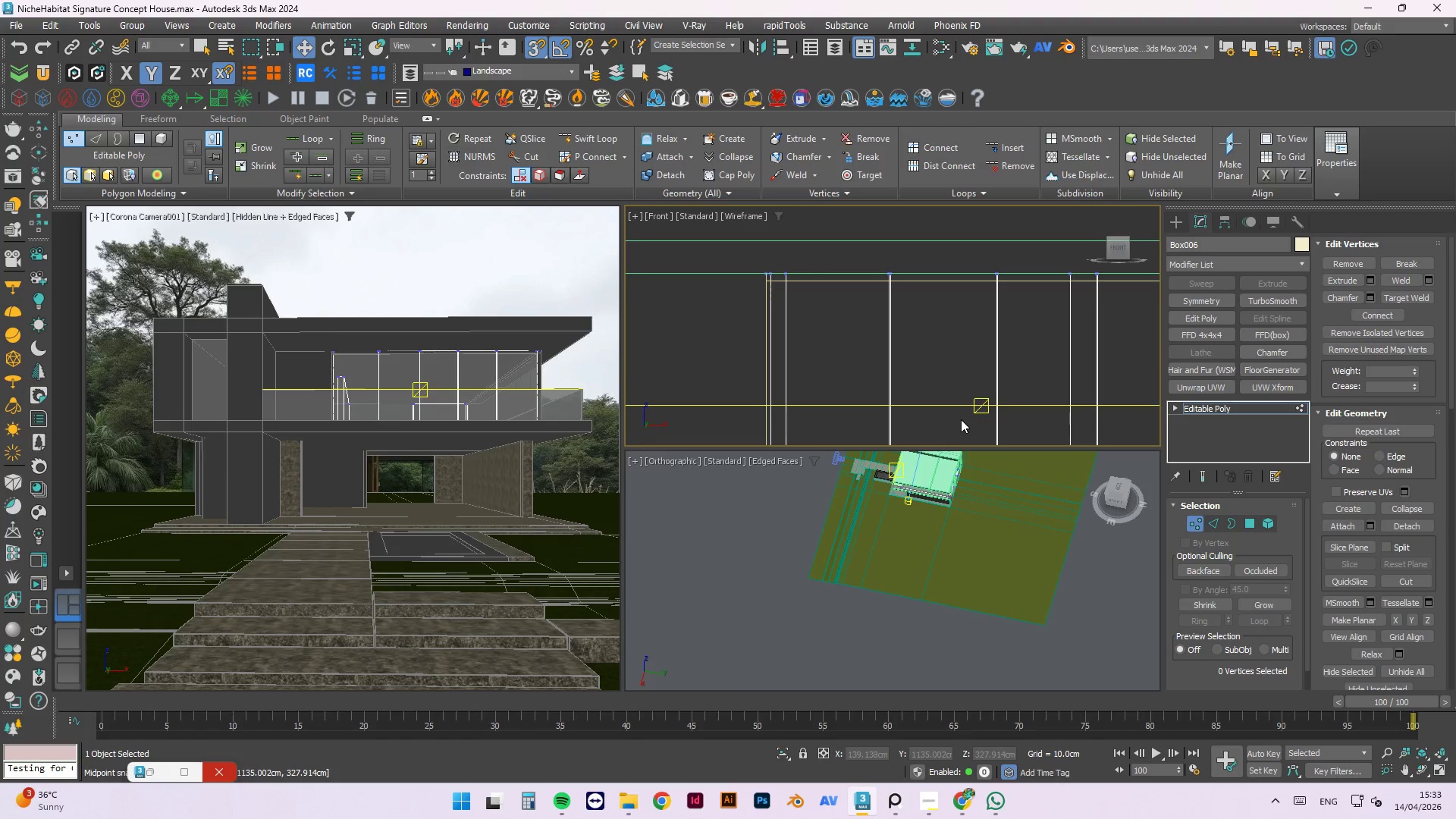 
key(P)
 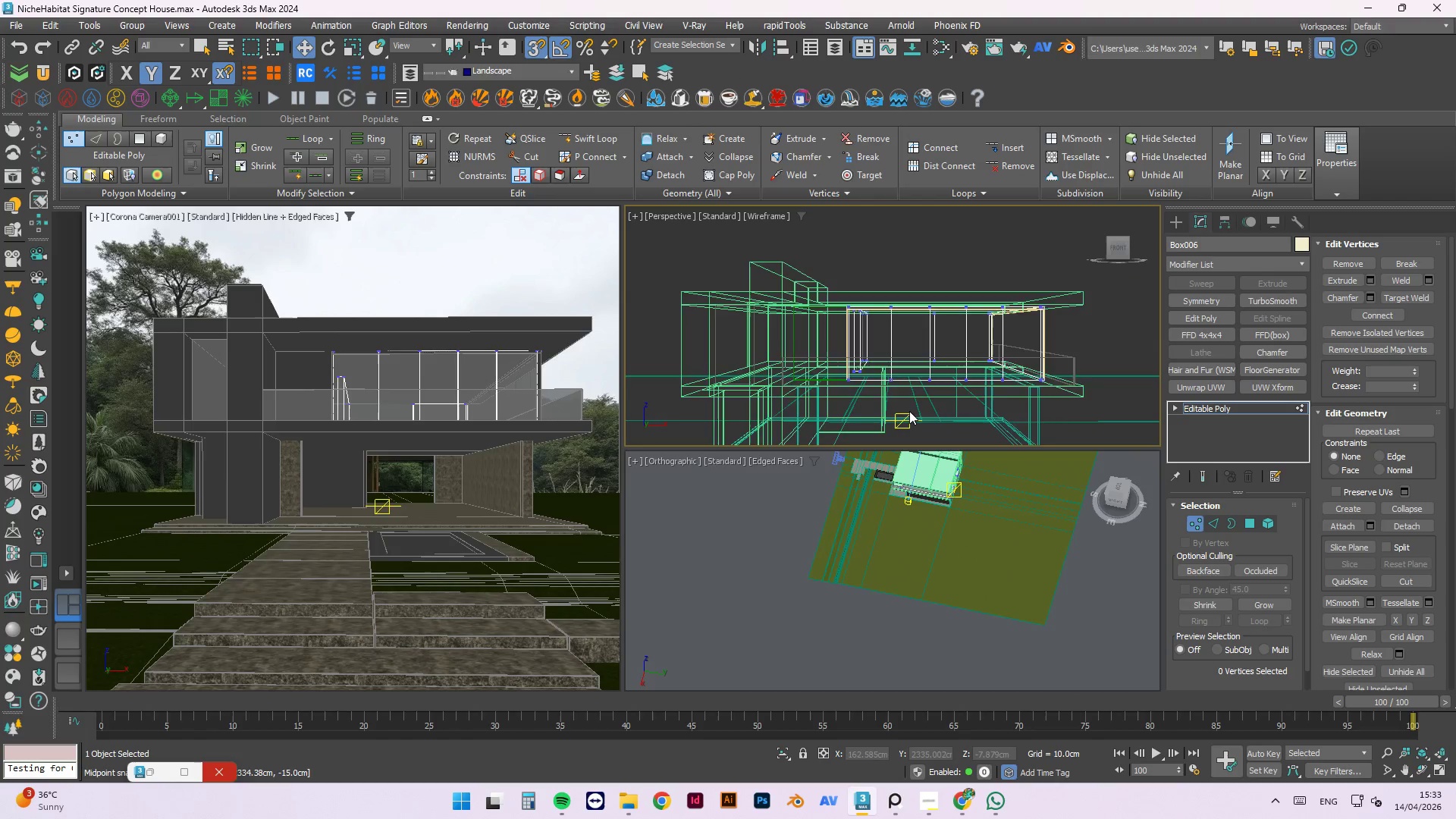 
hold_key(key=AltLeft, duration=0.61)
 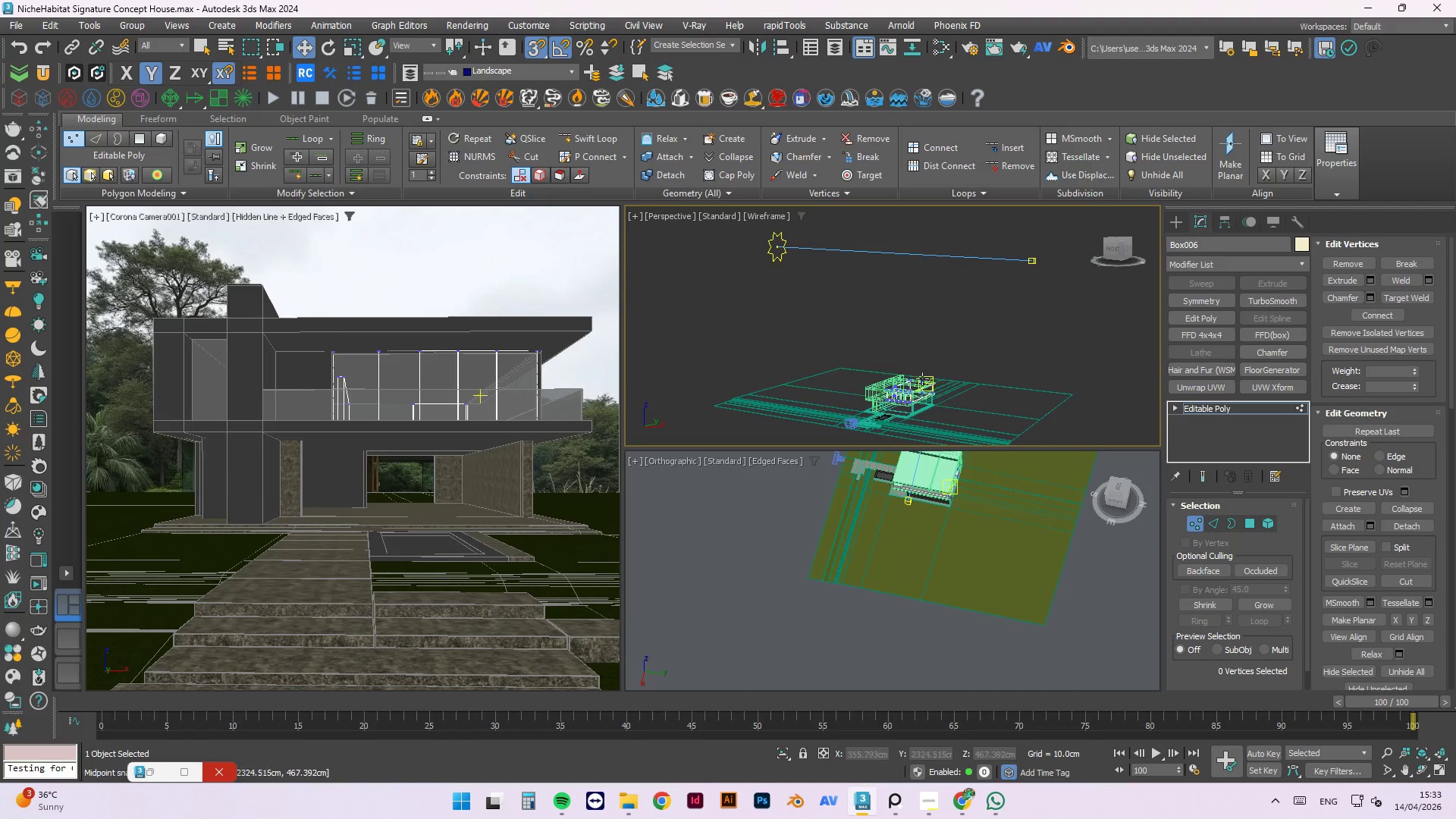 
scroll: coordinate [903, 395], scroll_direction: down, amount: 4.0
 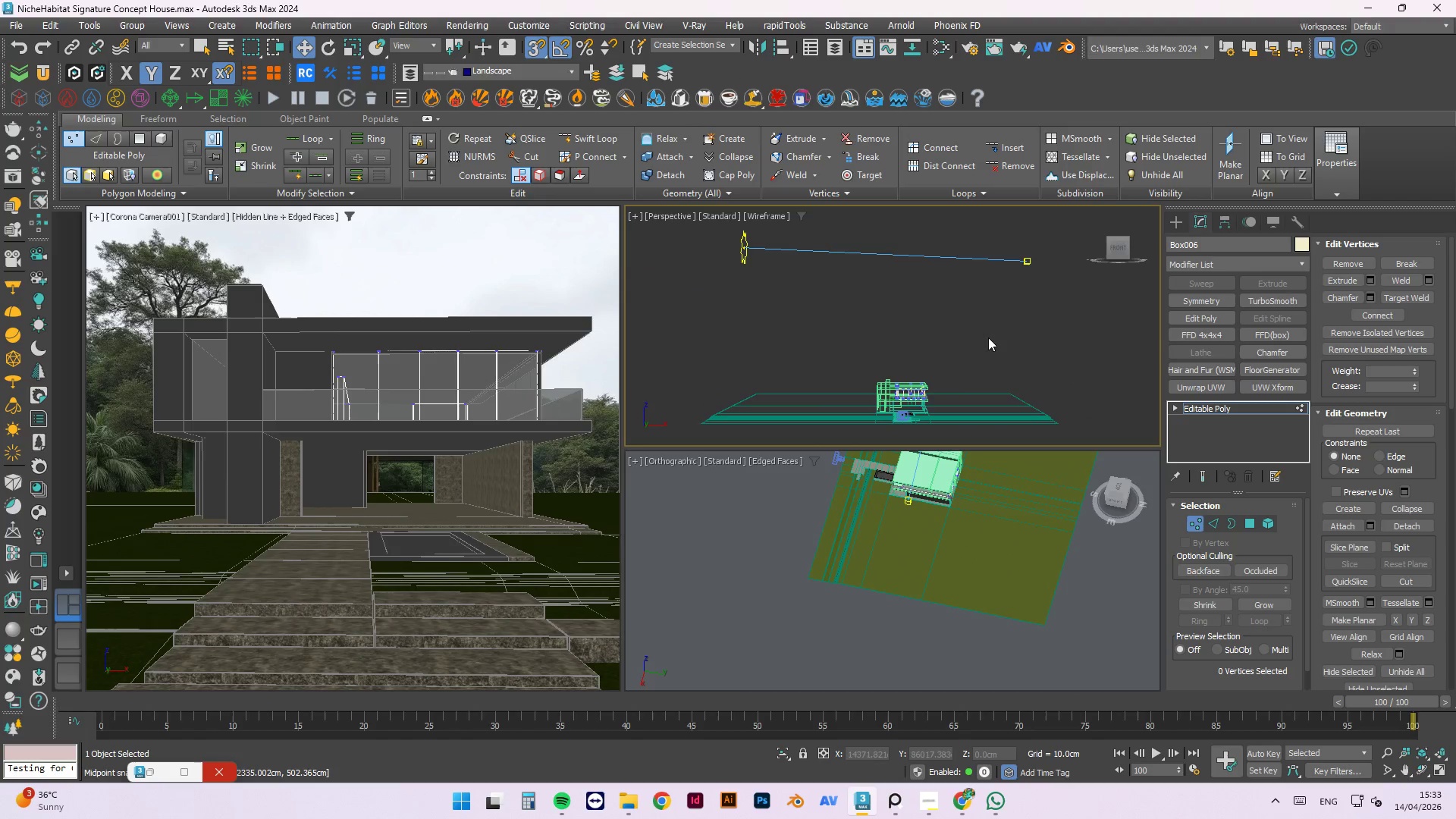 
scroll: coordinate [903, 399], scroll_direction: up, amount: 4.0
 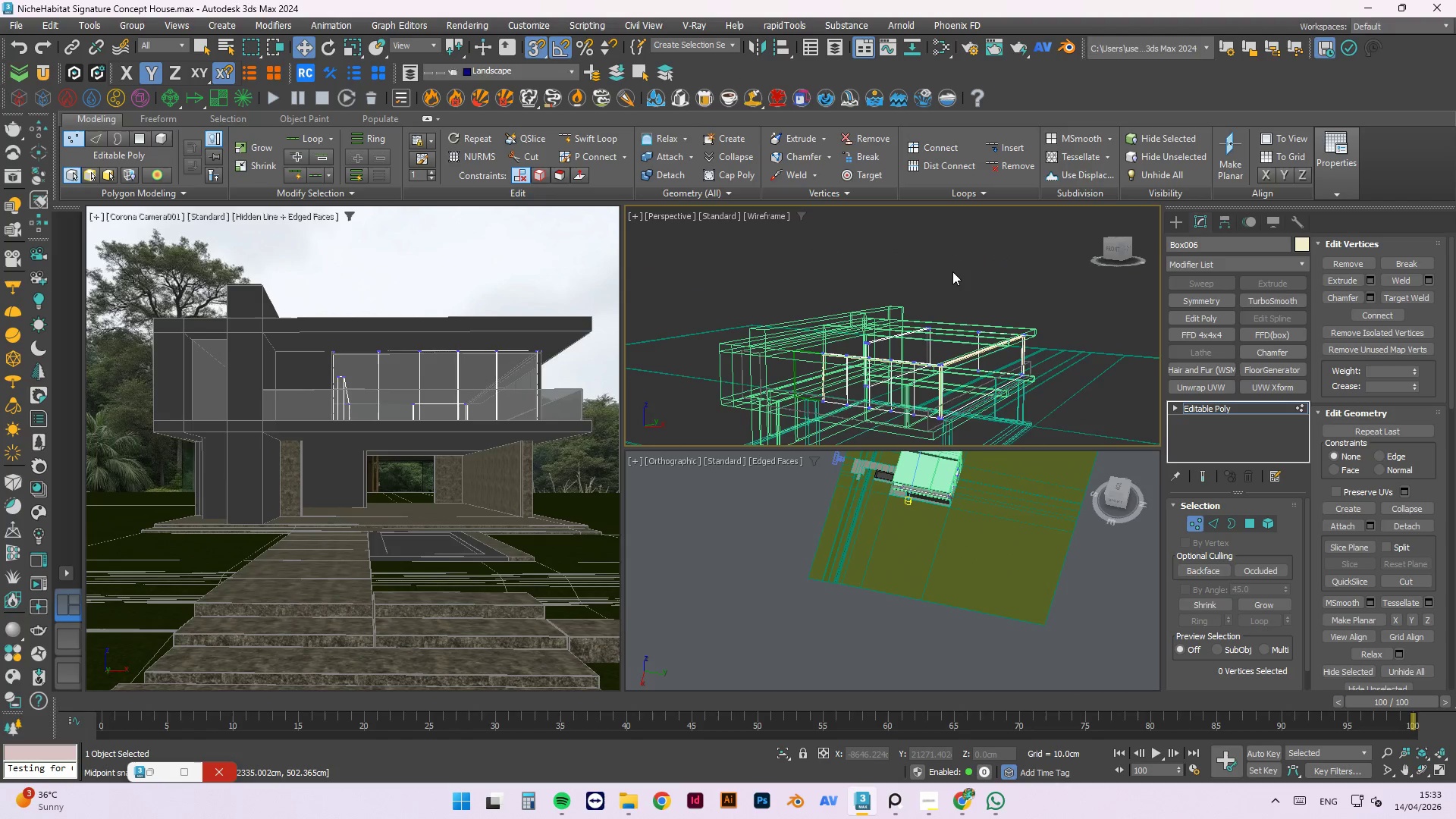 
left_click([952, 271])
 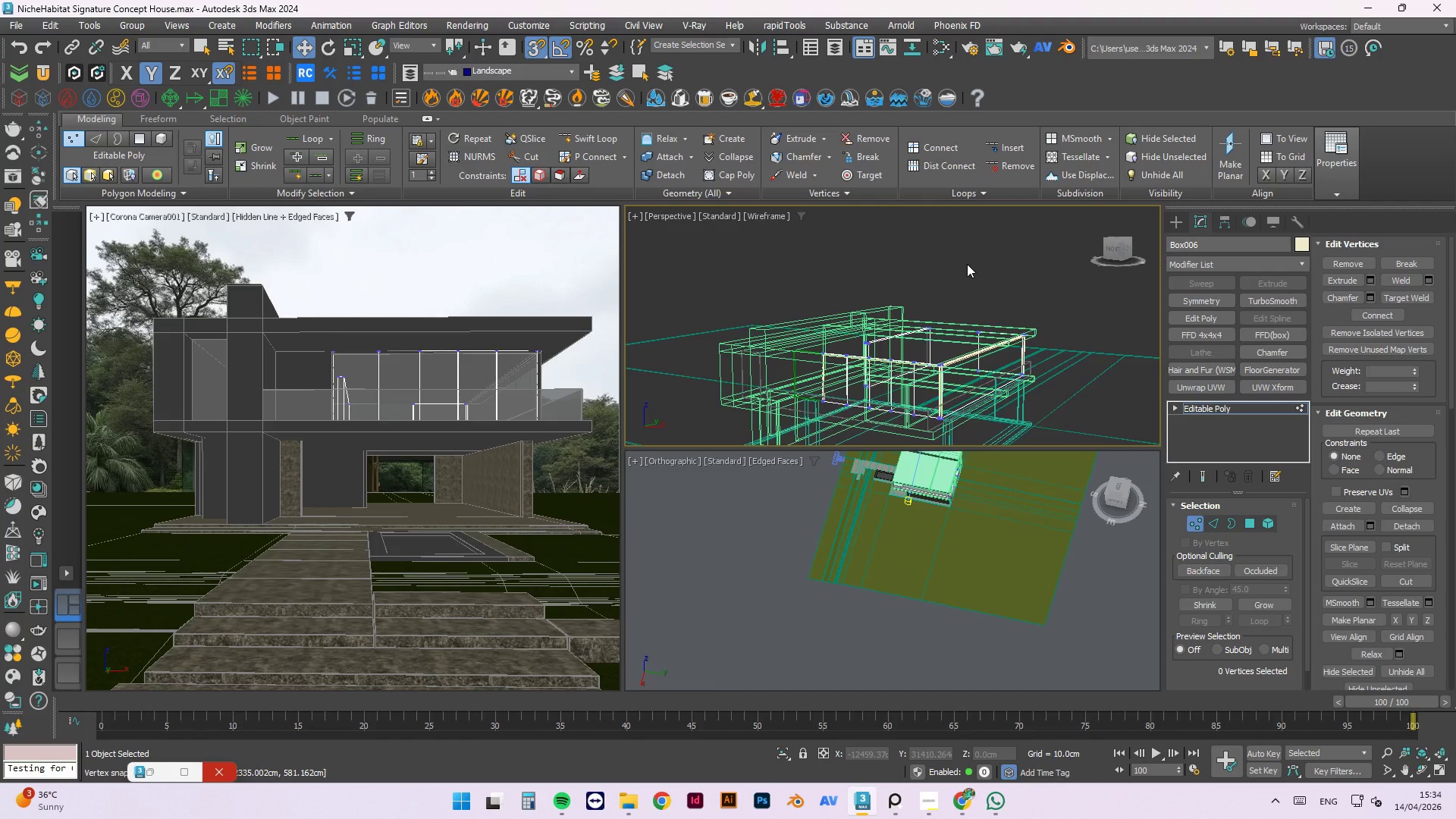 
wait(38.72)
 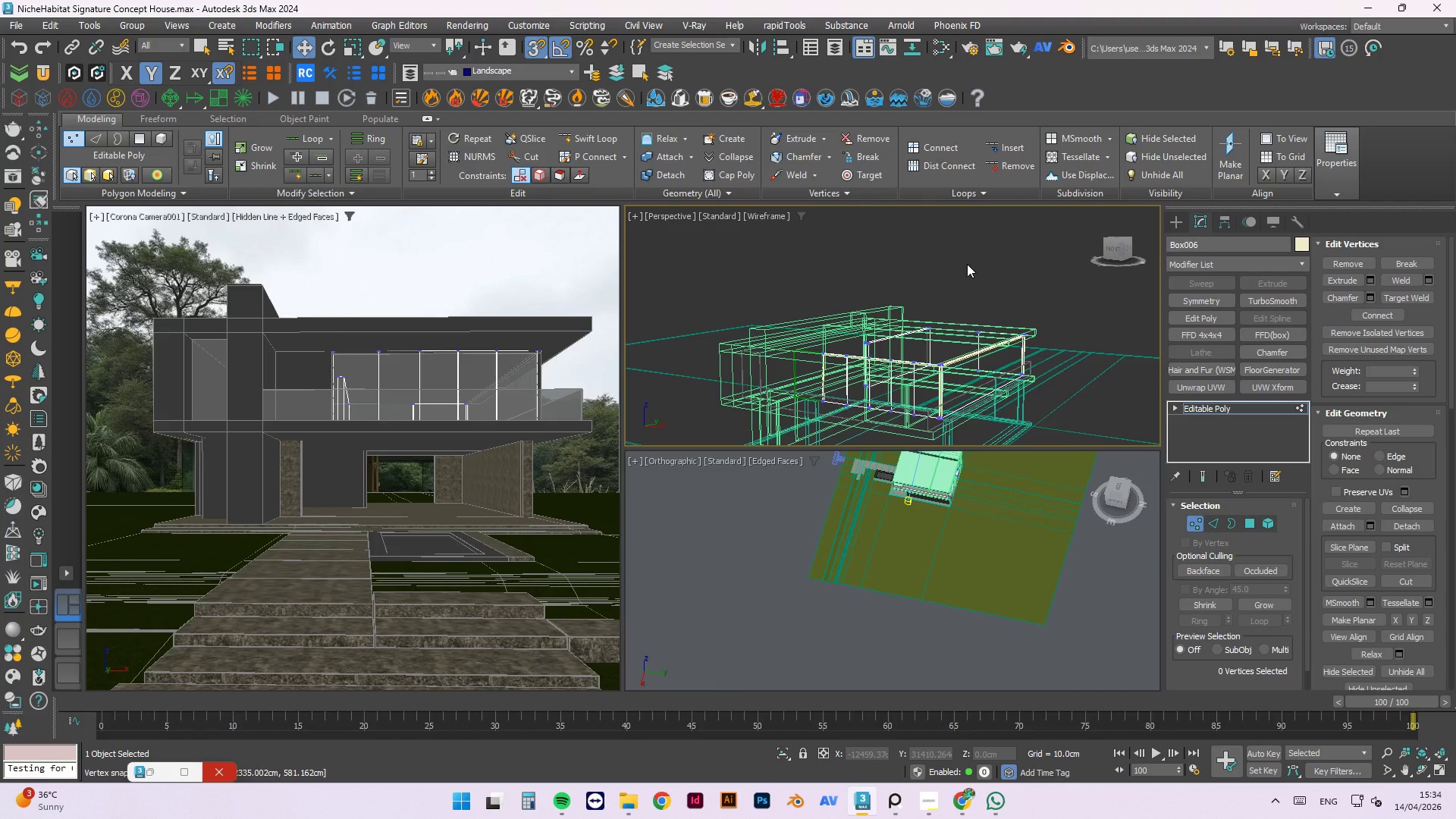 
scroll: coordinate [951, 332], scroll_direction: down, amount: 3.0
 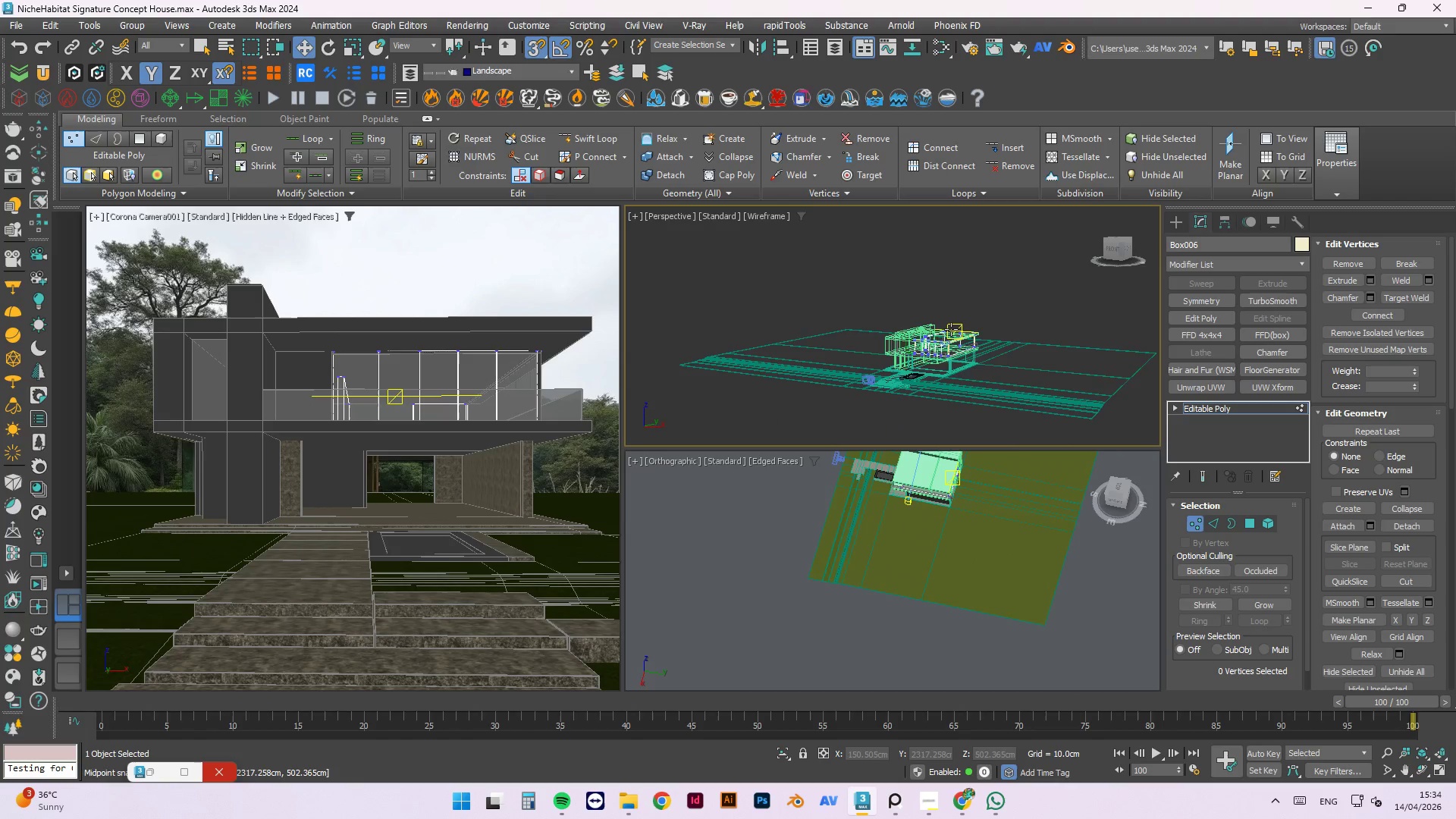 
key(F)
 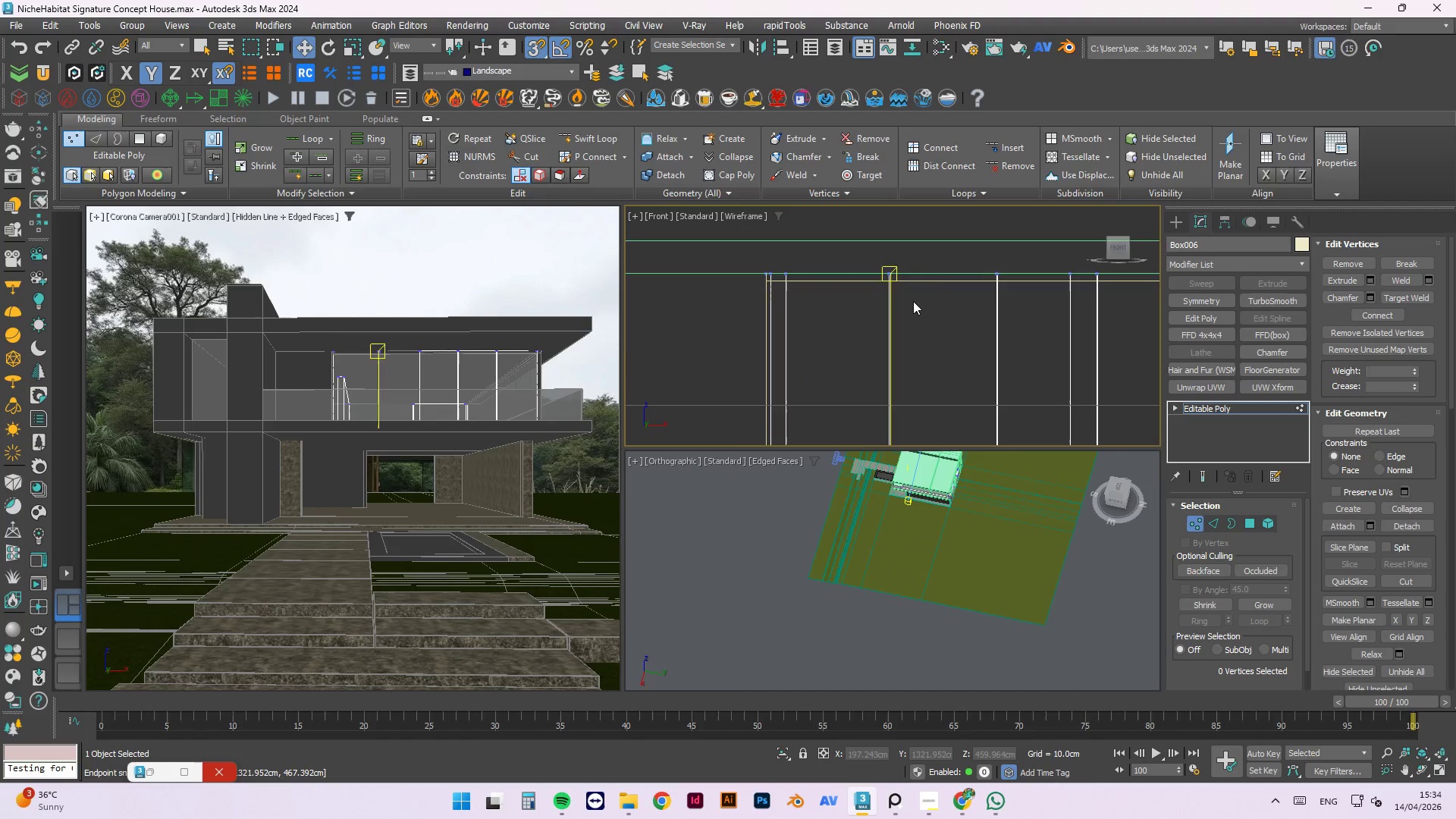 
scroll: coordinate [858, 353], scroll_direction: down, amount: 3.0
 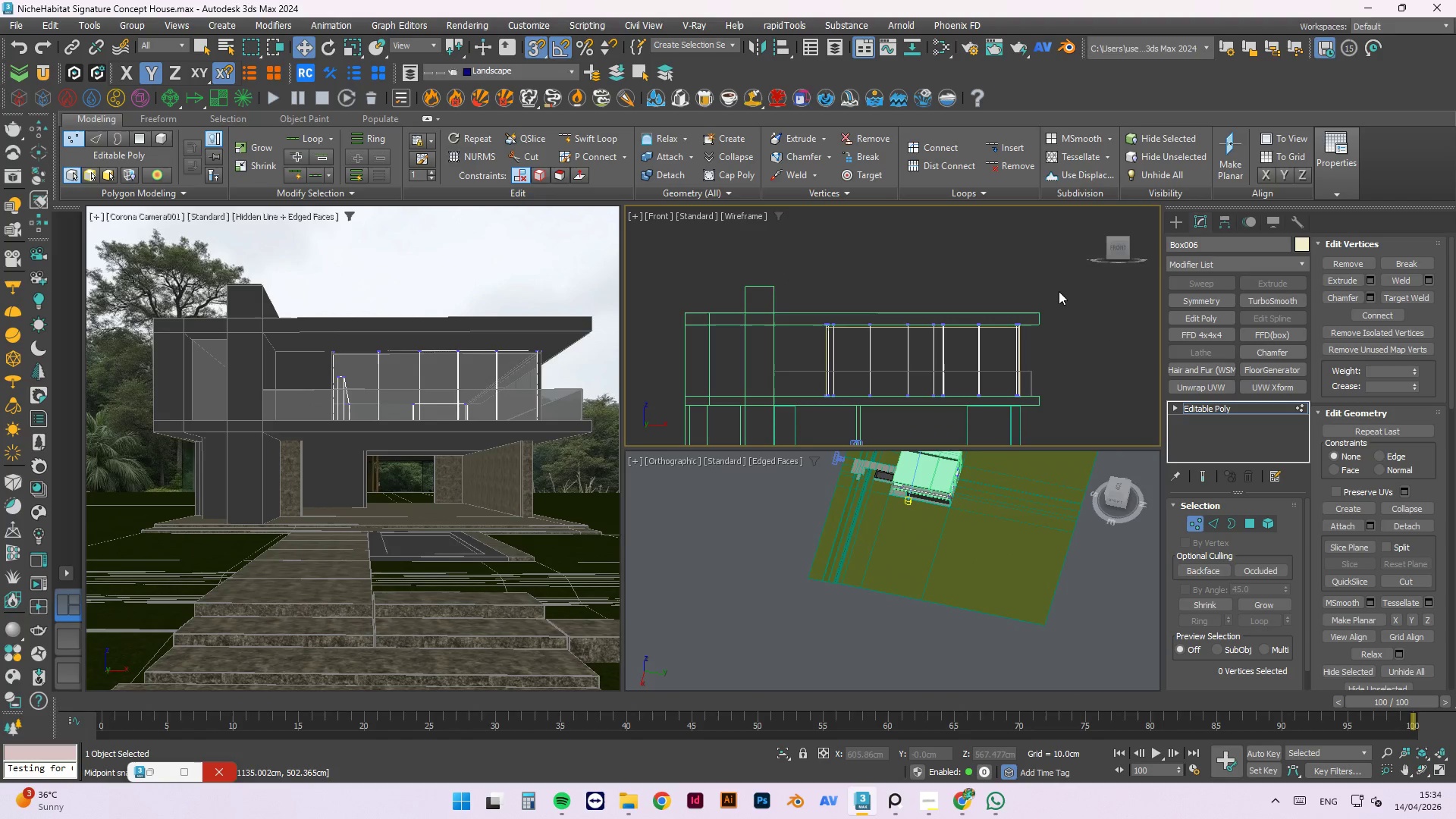 
left_click_drag(start_coordinate=[1055, 279], to_coordinate=[786, 335])
 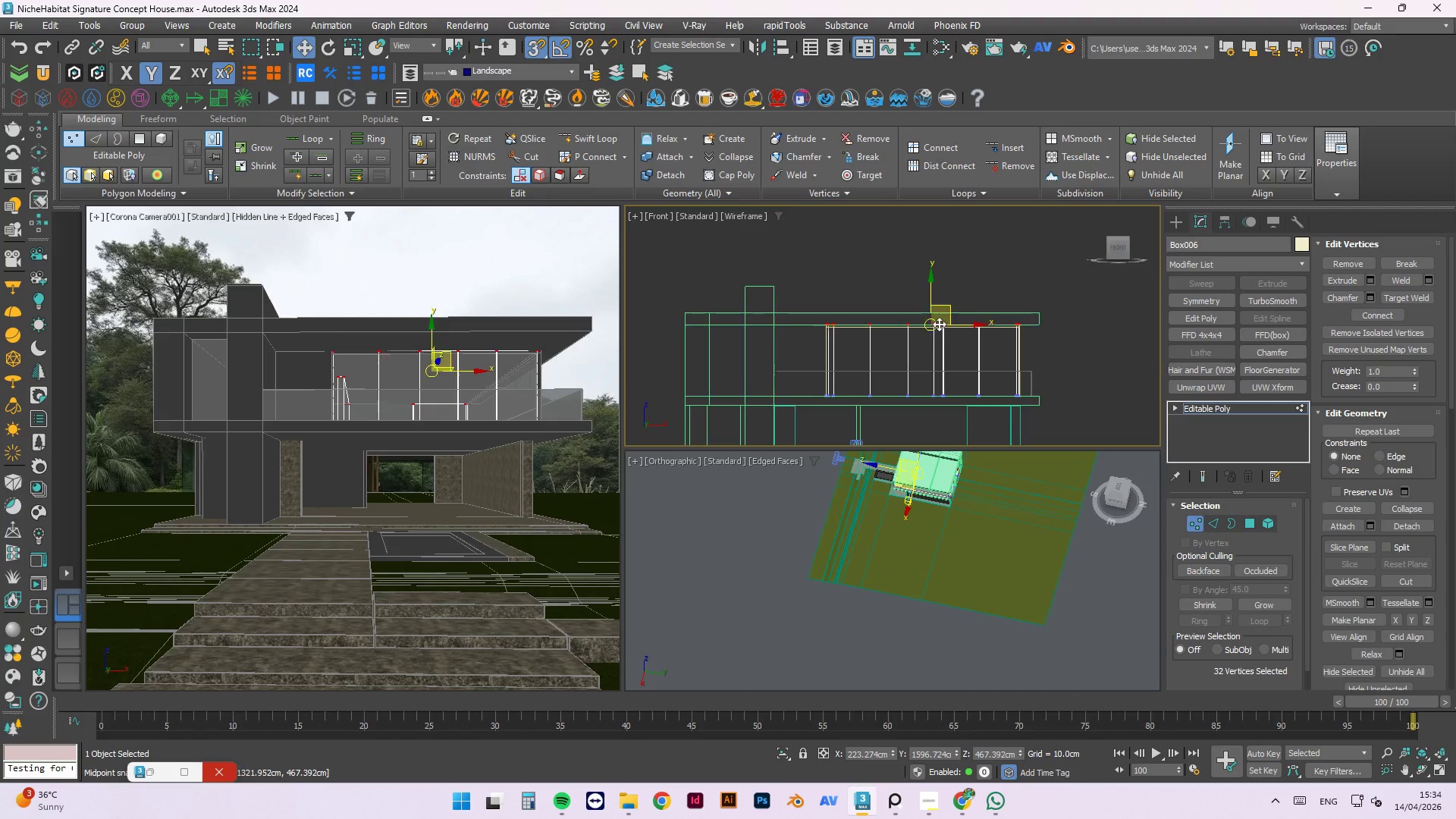 
scroll: coordinate [939, 324], scroll_direction: up, amount: 3.0
 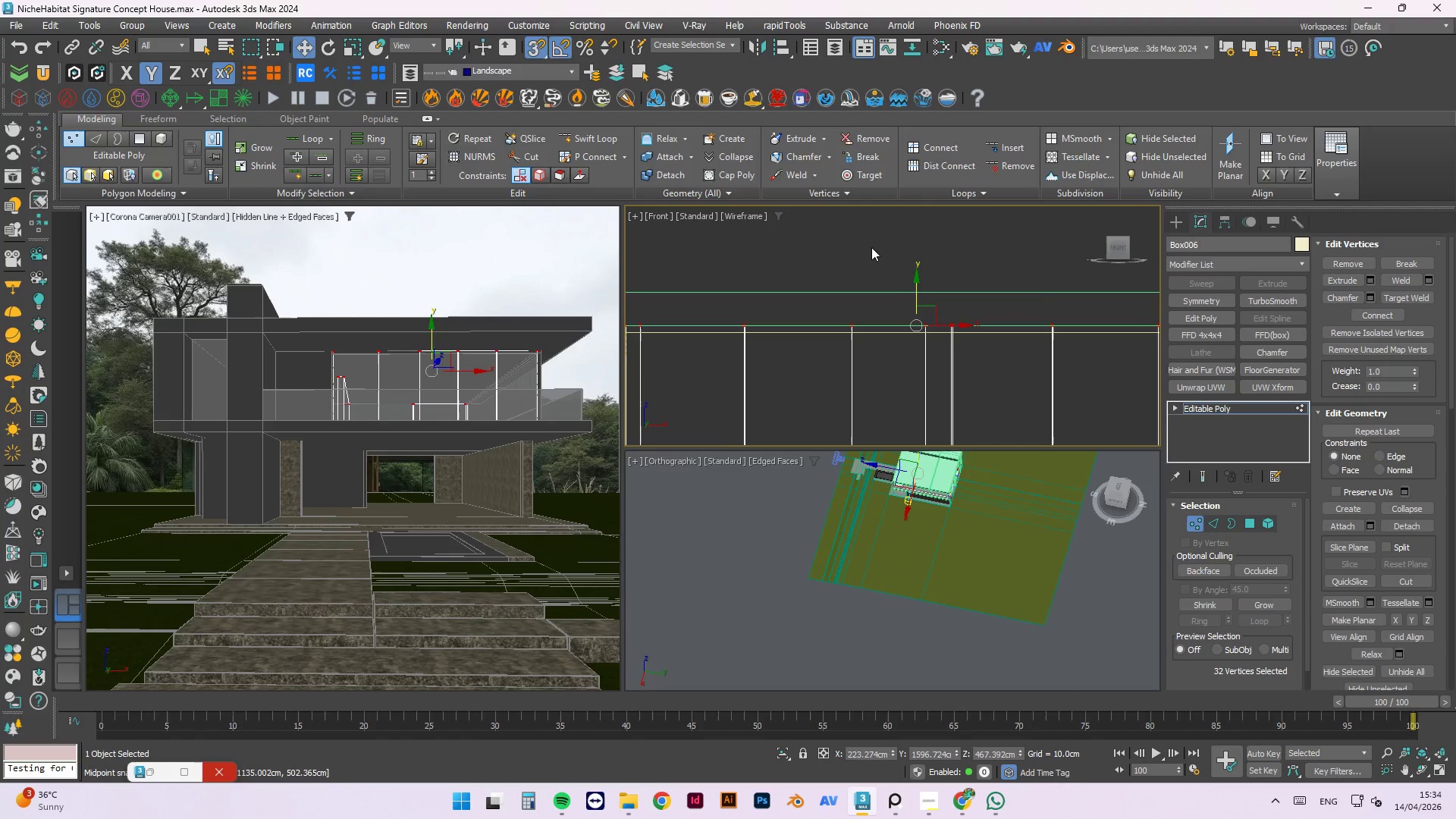 
left_click([870, 237])
 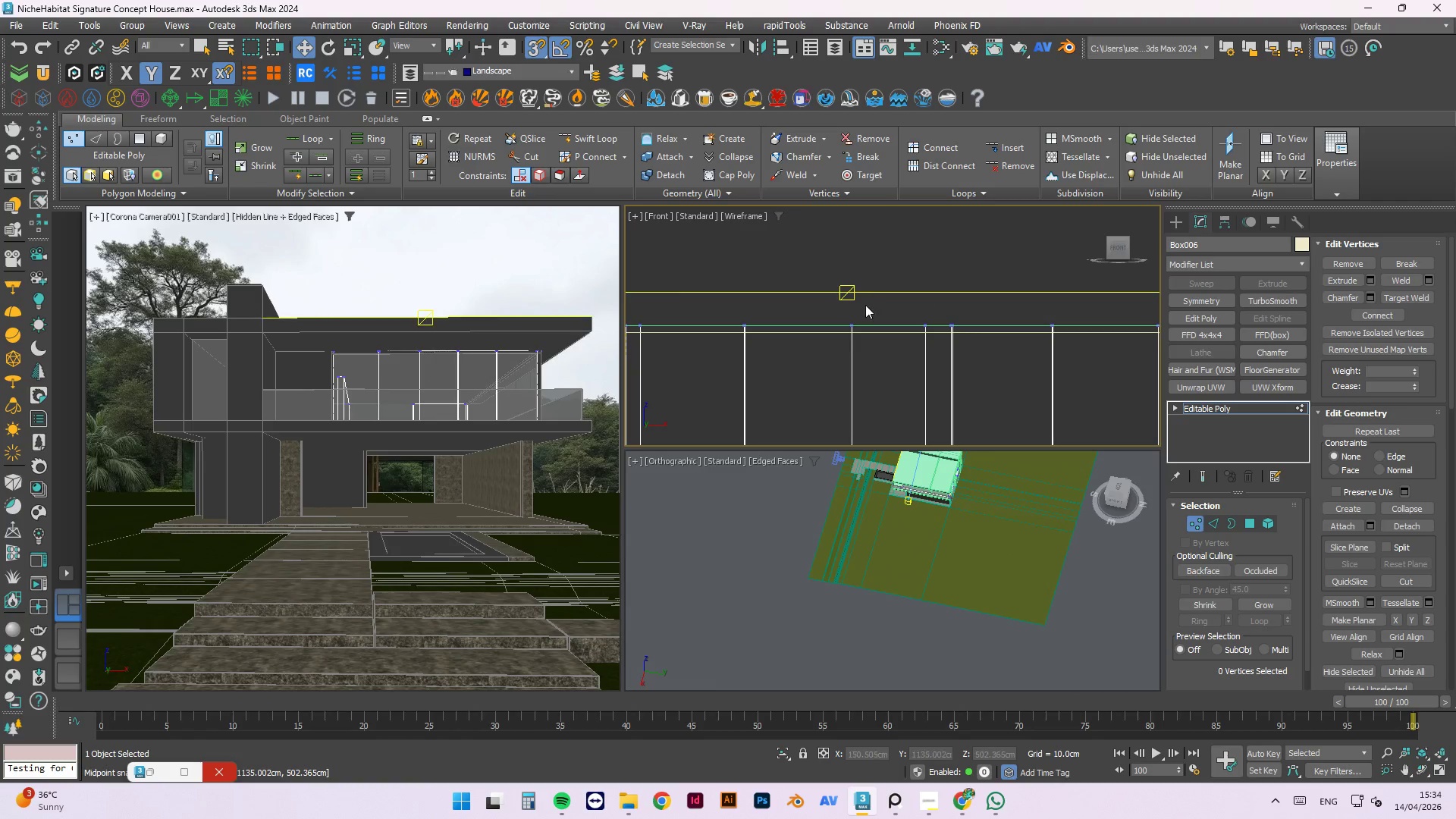 
scroll: coordinate [868, 274], scroll_direction: down, amount: 3.0
 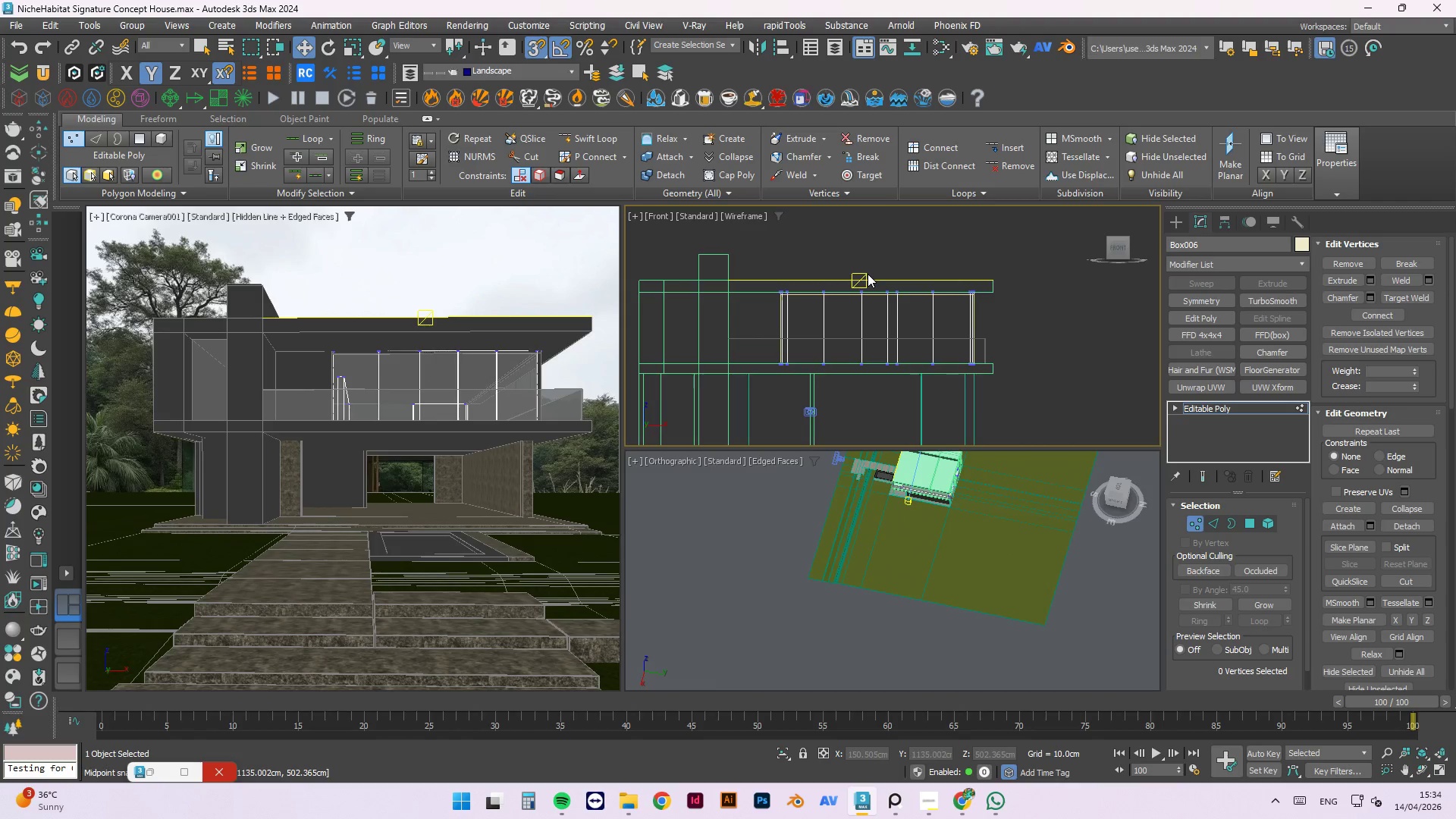 
key(P)
 